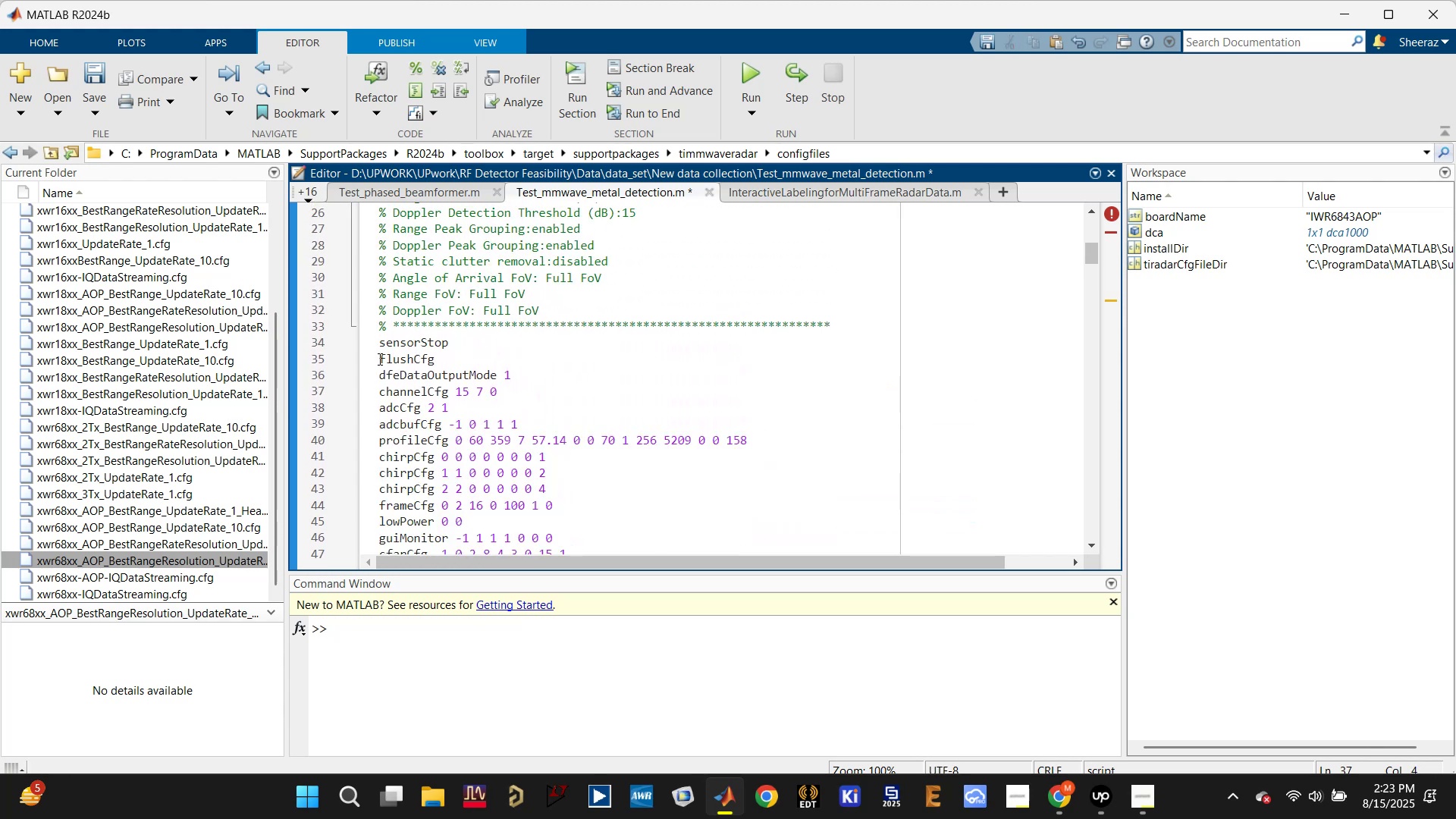 
left_click_drag(start_coordinate=[378, 344], to_coordinate=[513, 467])
 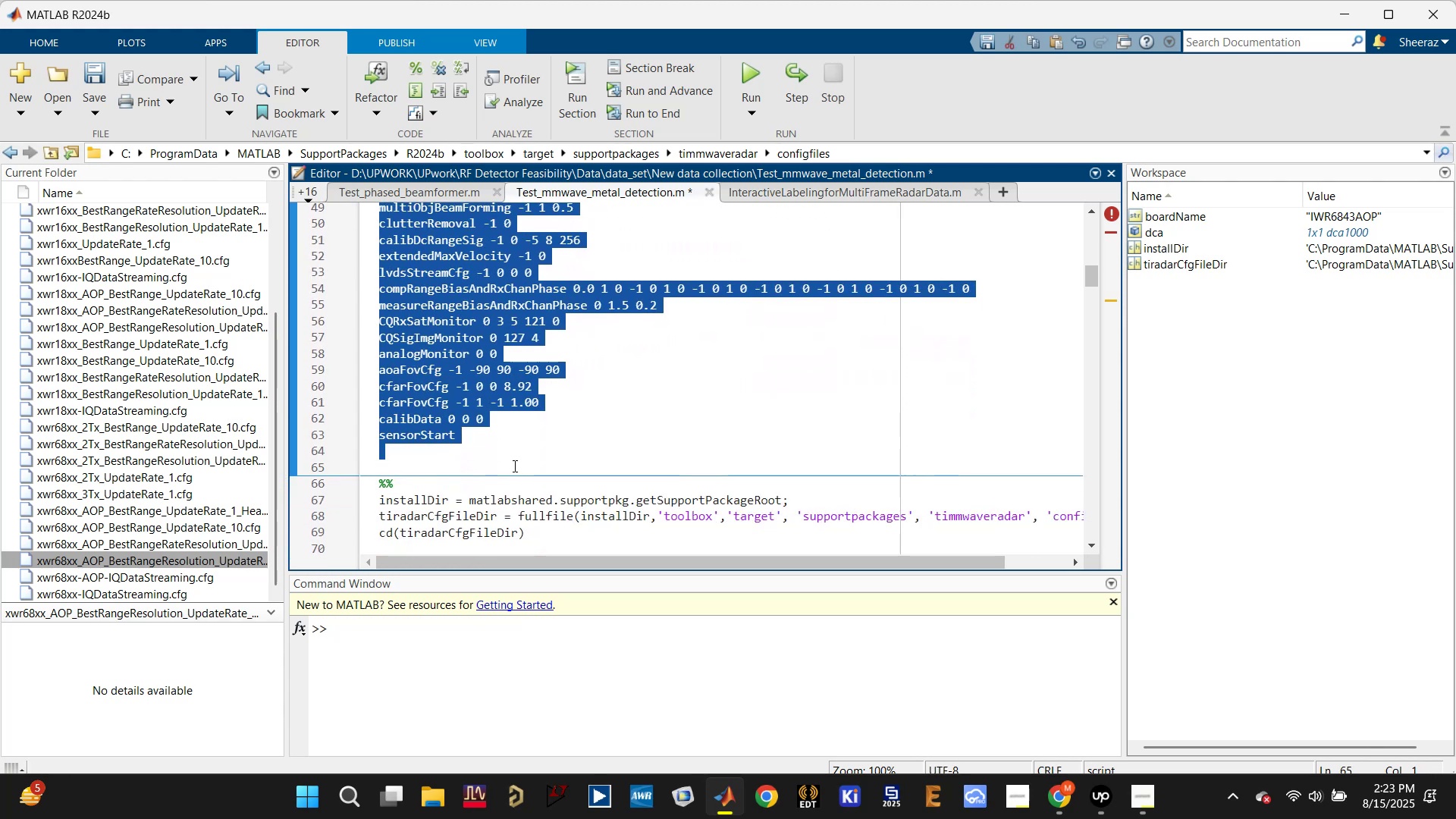 
scroll: coordinate [513, 468], scroll_direction: down, amount: 4.0
 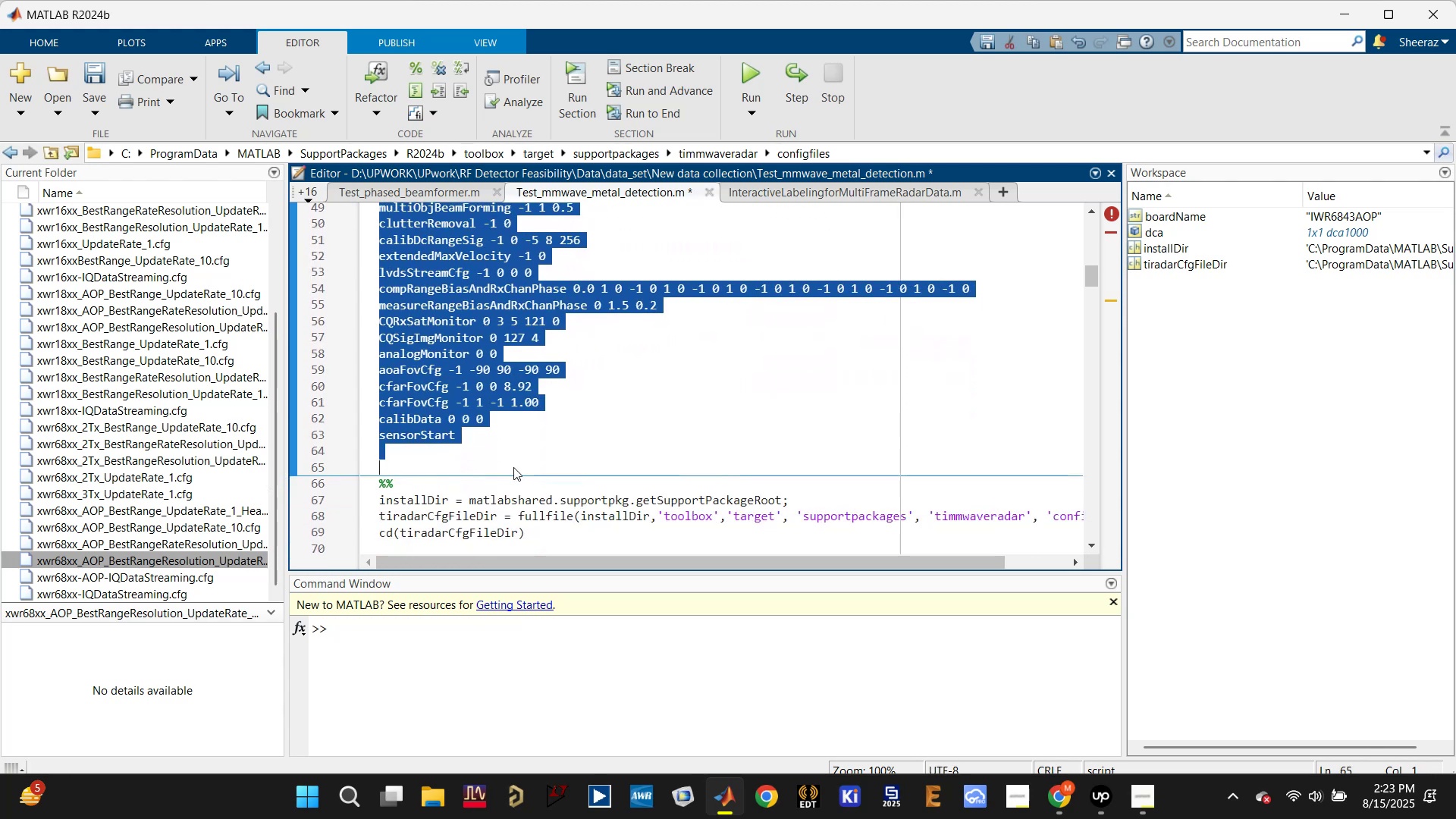 
key(Control+R)
 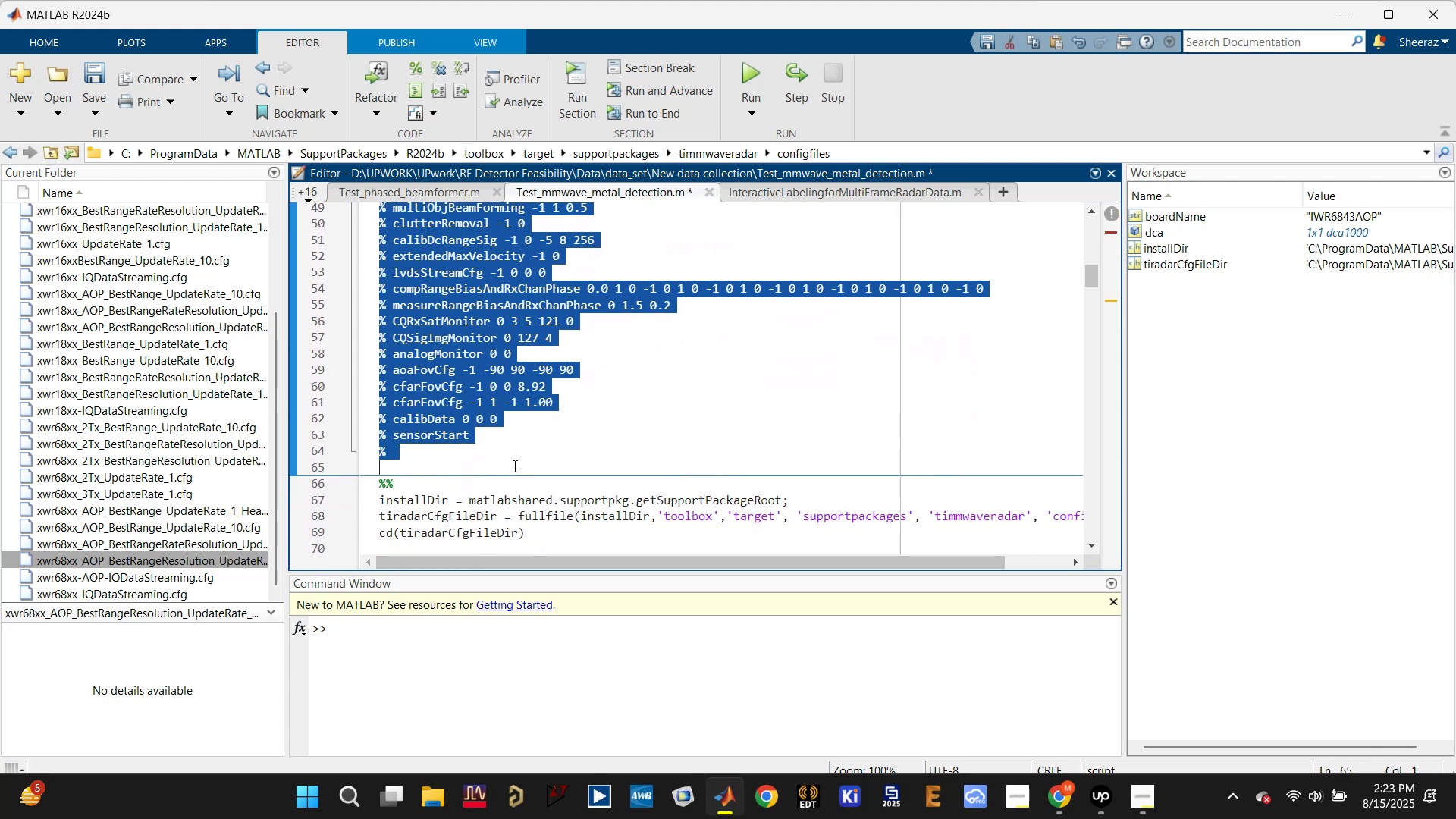 
scroll: coordinate [583, 450], scroll_direction: up, amount: 5.0
 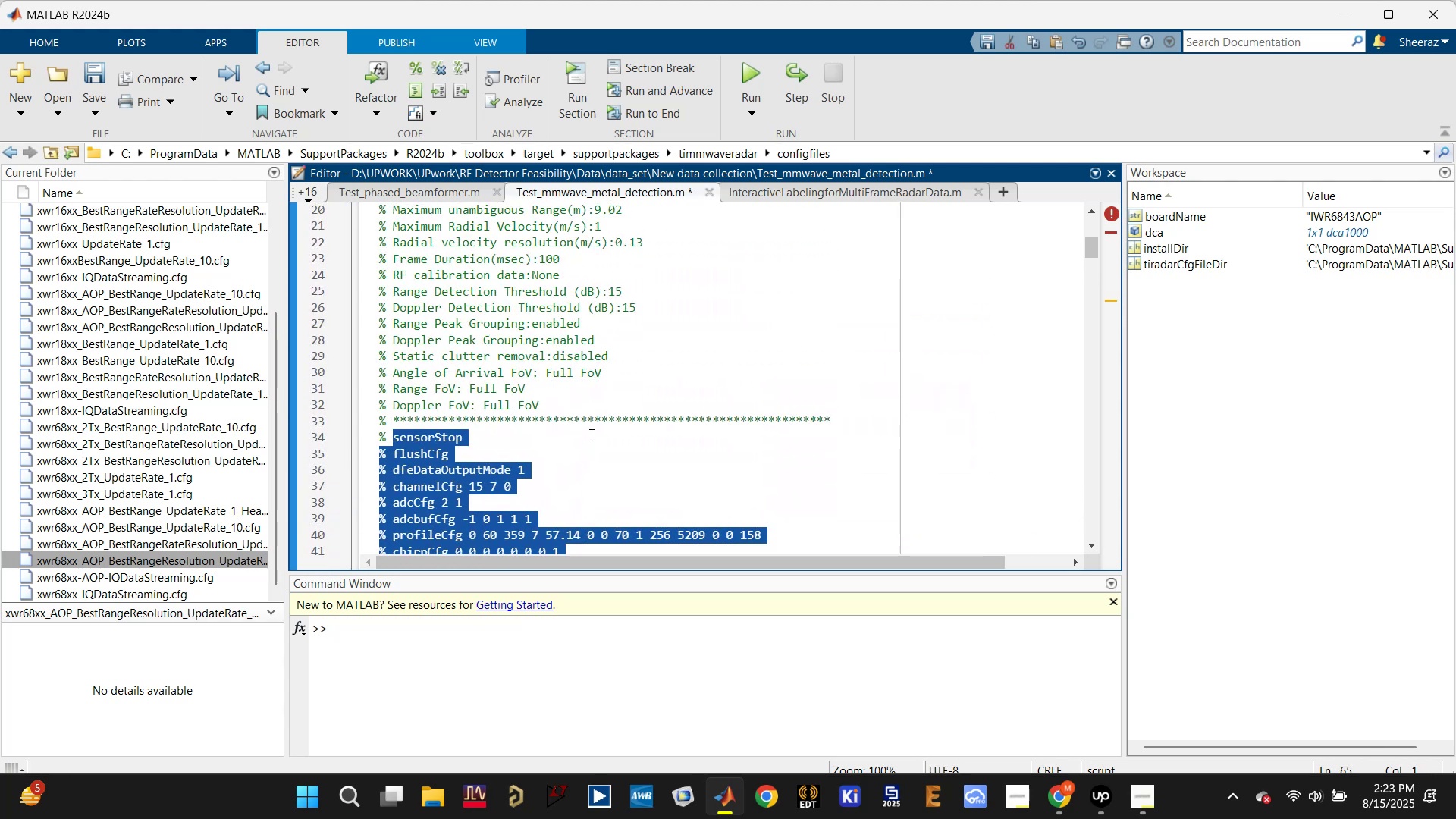 
left_click([604, 410])
 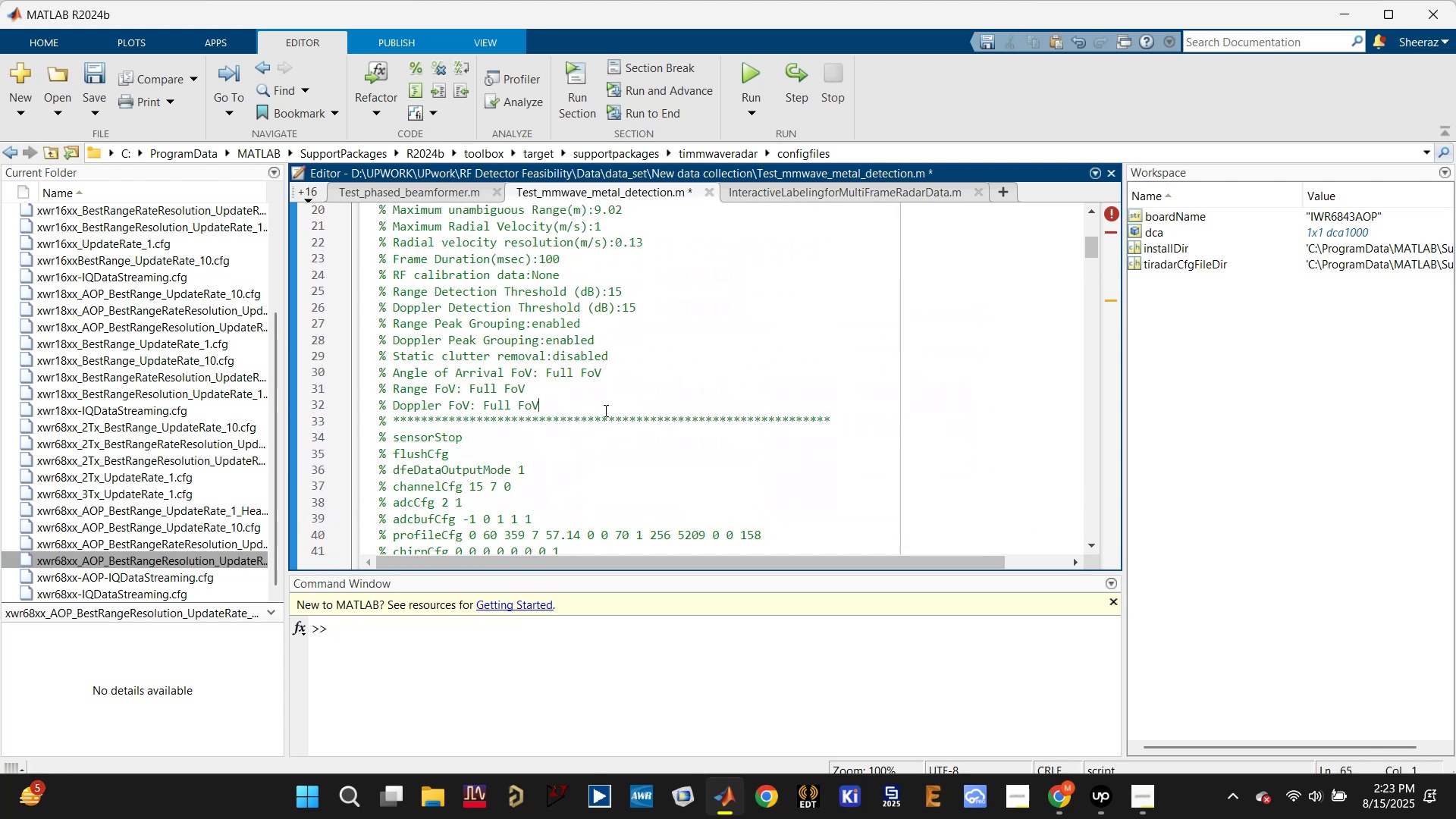 
scroll: coordinate [538, 293], scroll_direction: up, amount: 5.0
 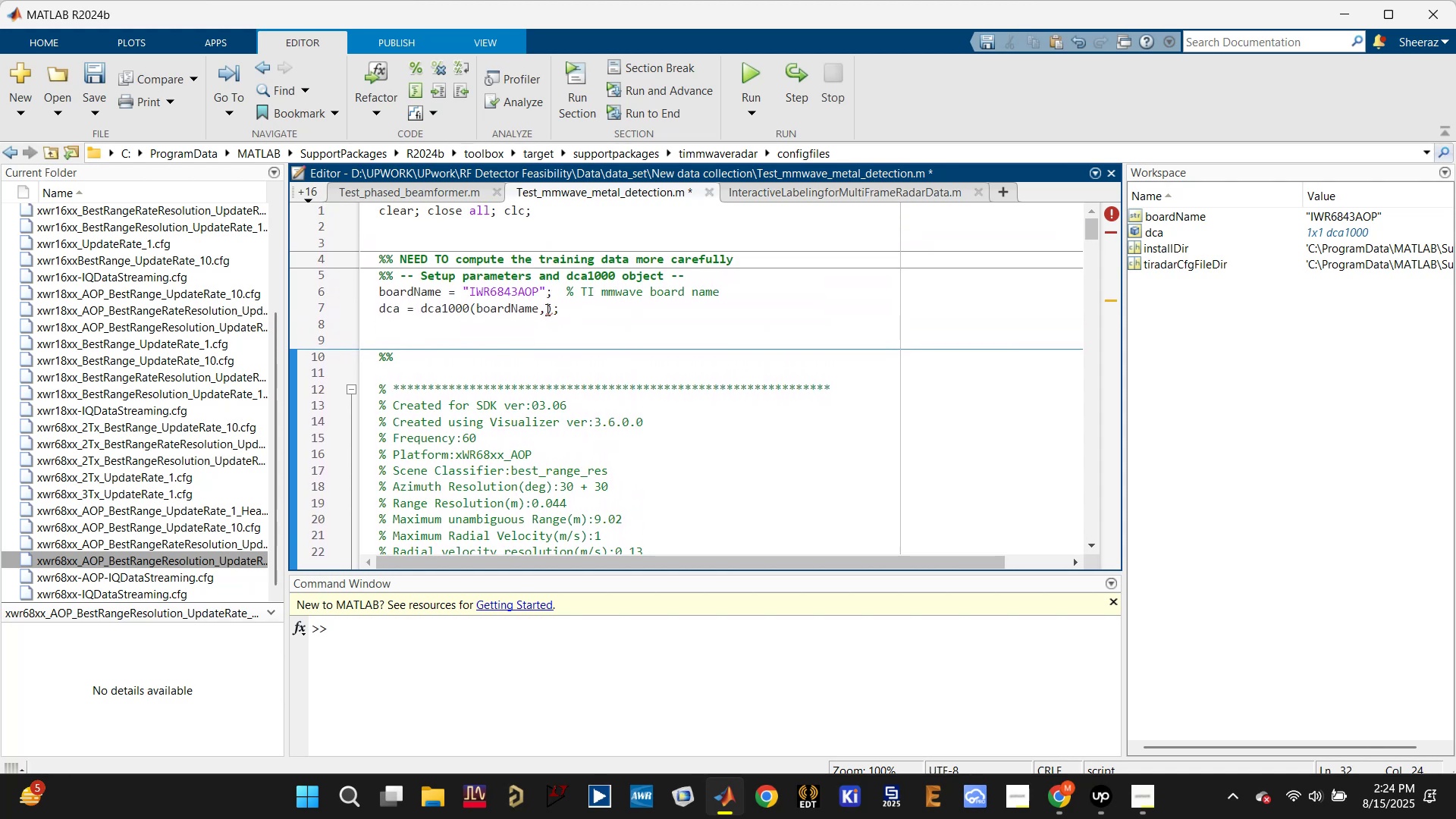 
left_click([599, 328])
 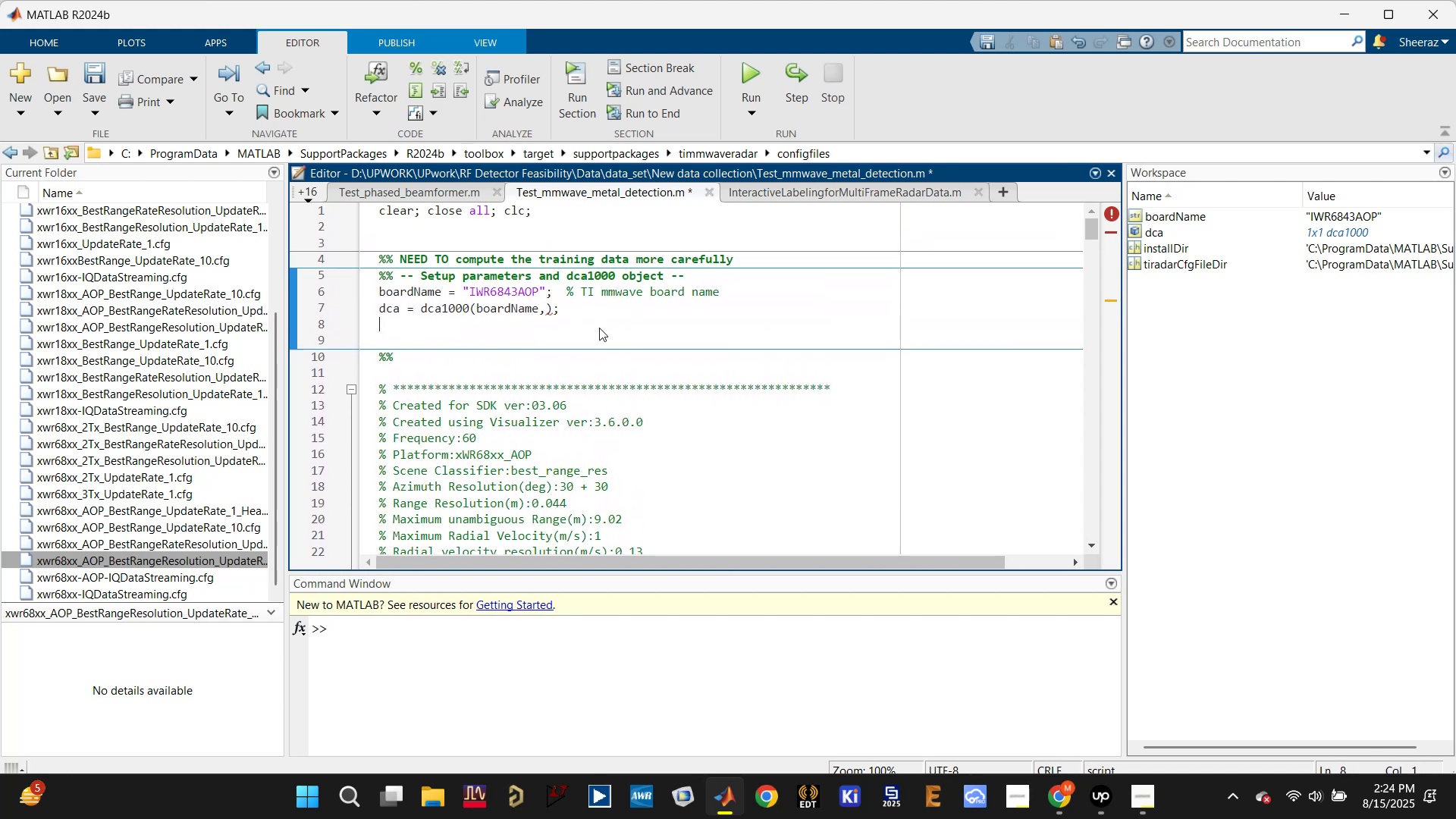 
key(Control+S)
 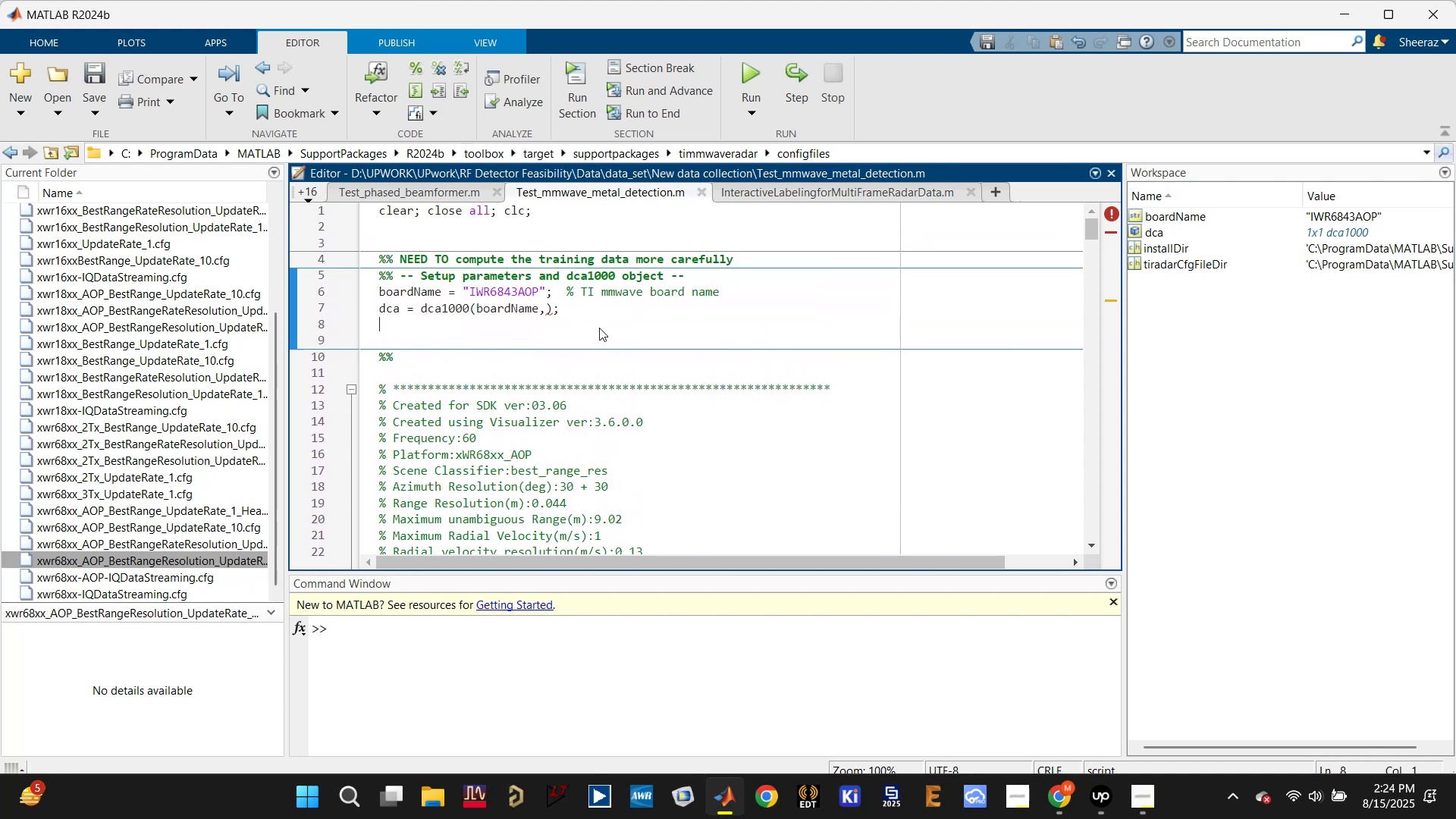 
scroll: coordinate [599, 328], scroll_direction: down, amount: 10.0
 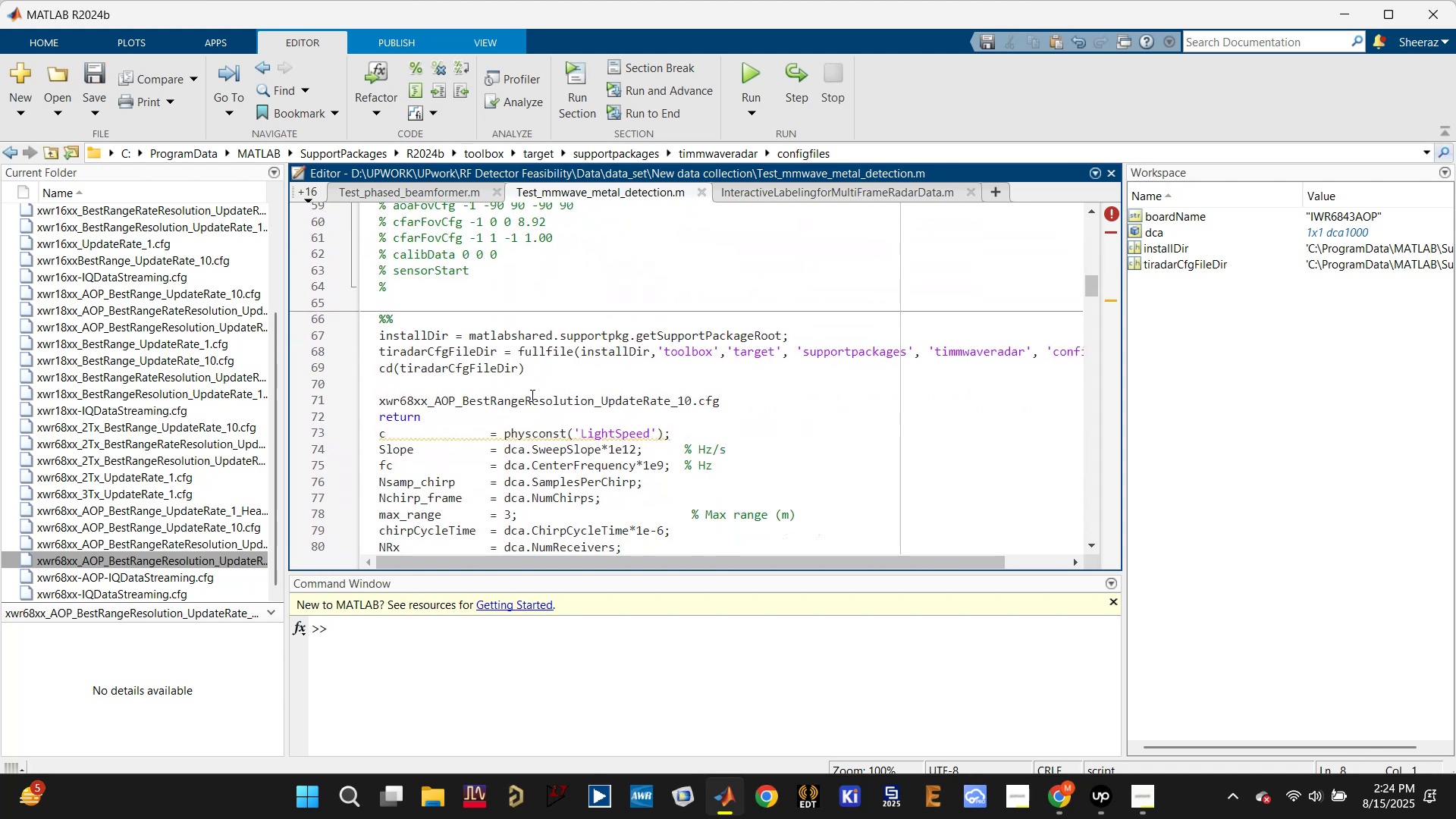 
double_click([529, 403])
 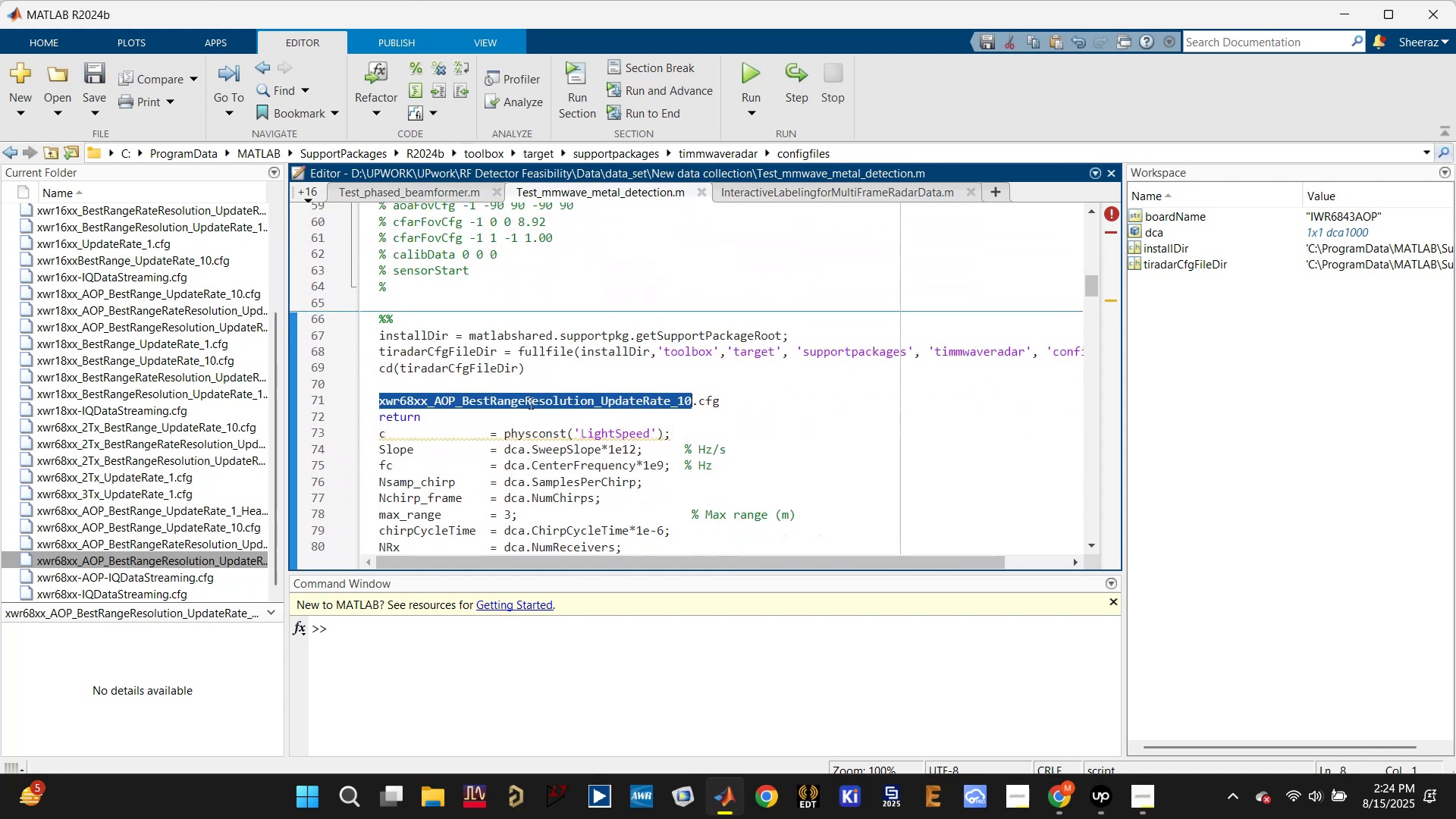 
triple_click([529, 403])
 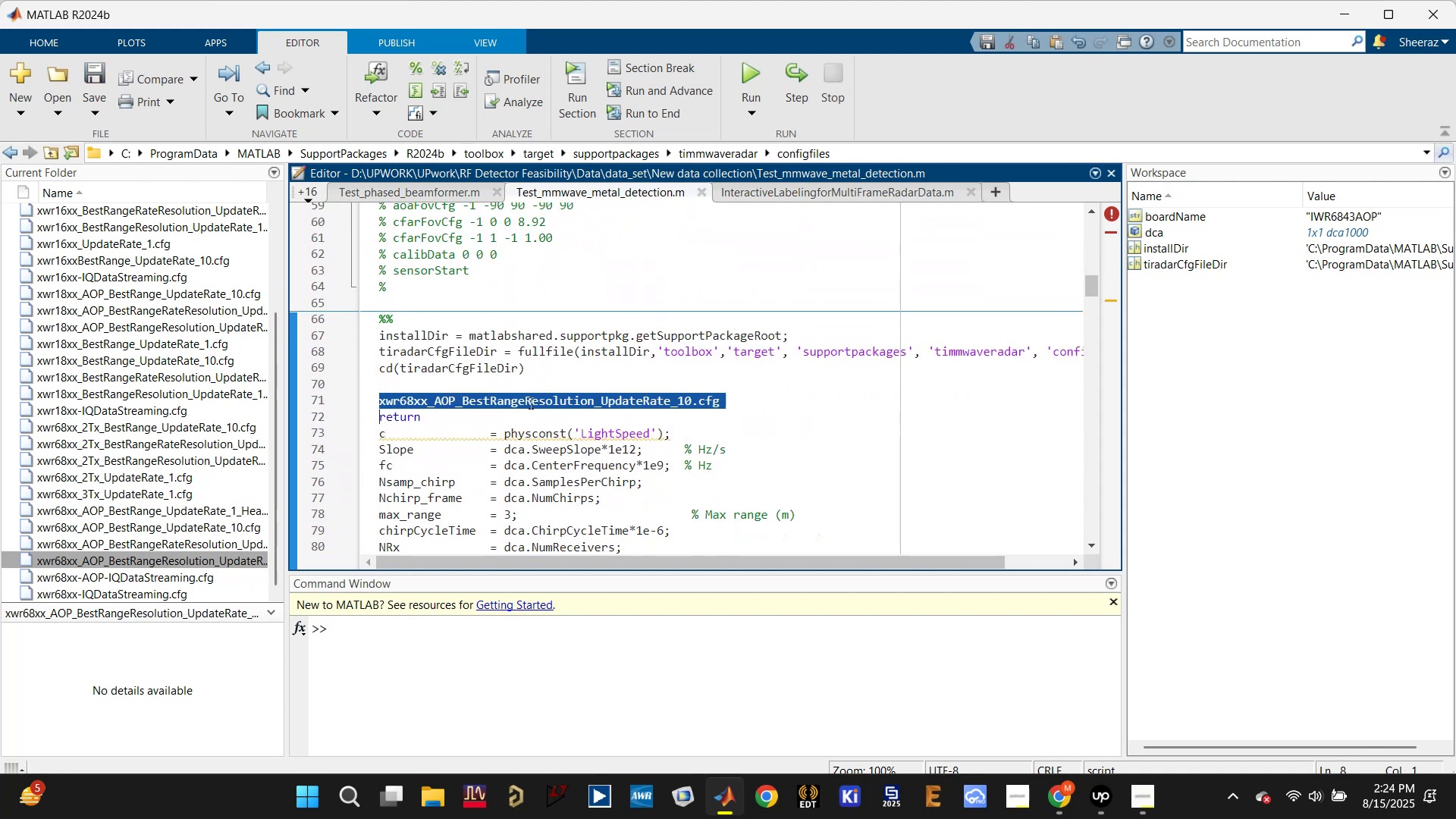 
key(Control+C)
 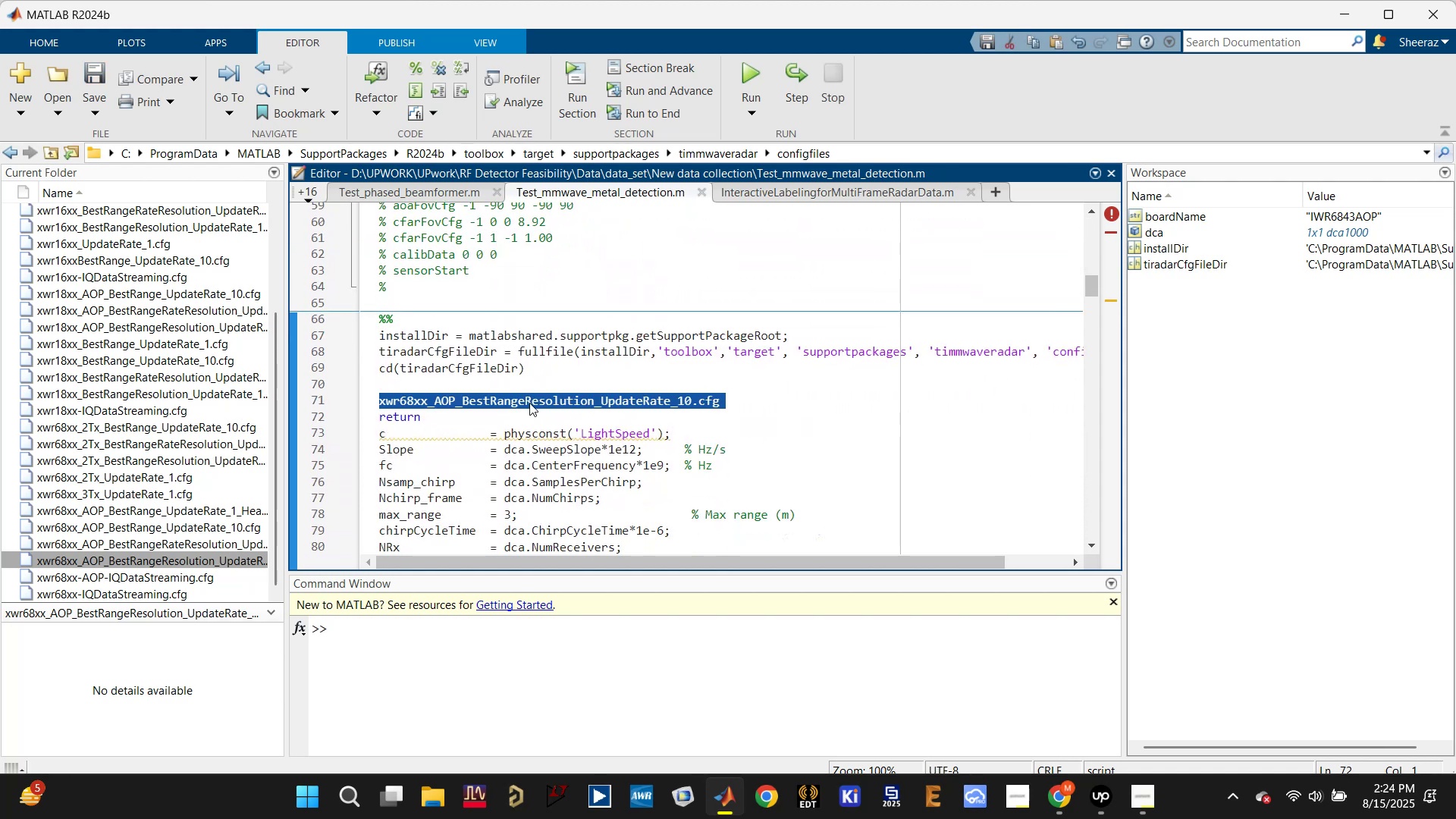 
scroll: coordinate [529, 403], scroll_direction: up, amount: 12.0
 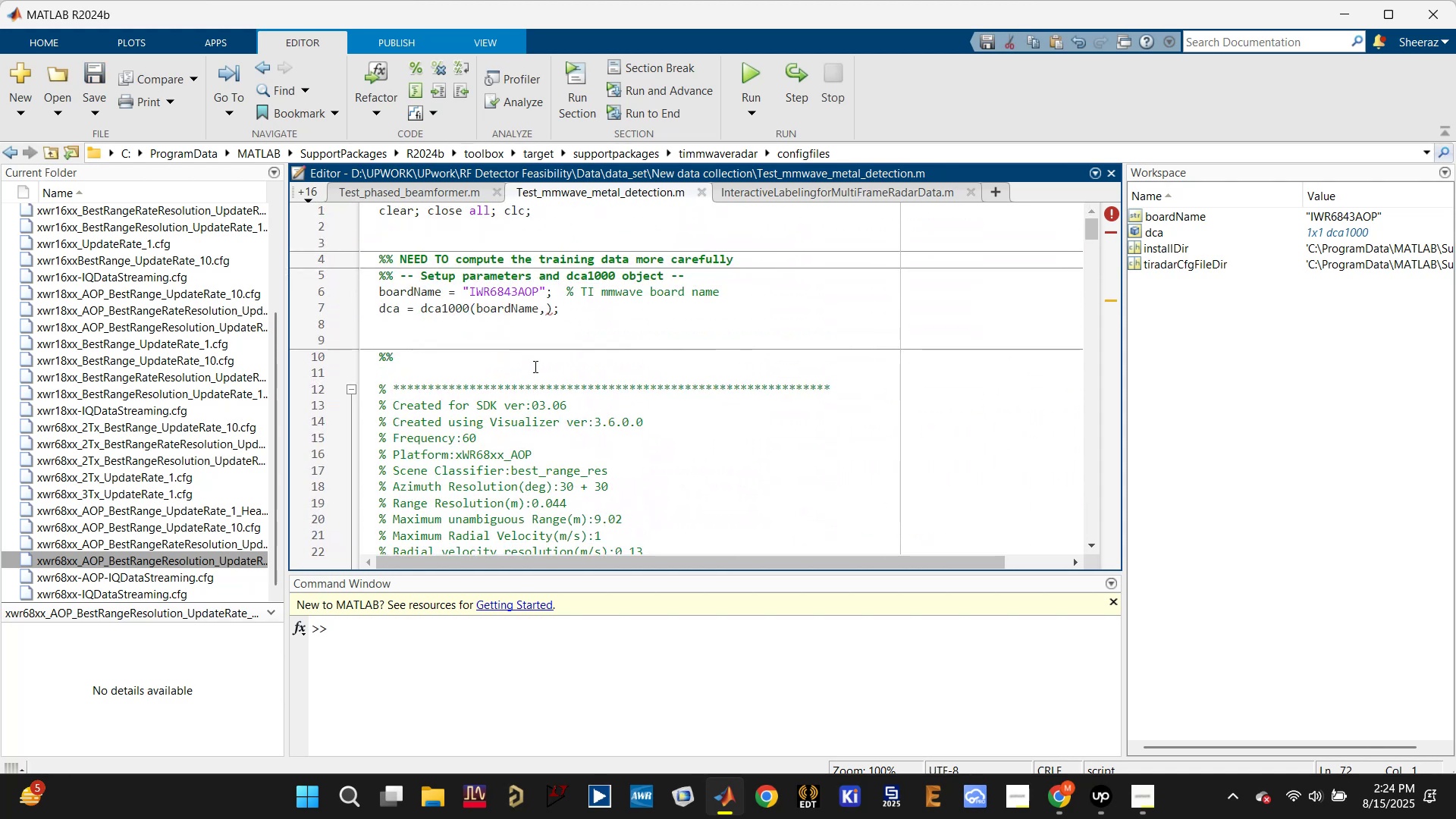 
left_click([535, 356])
 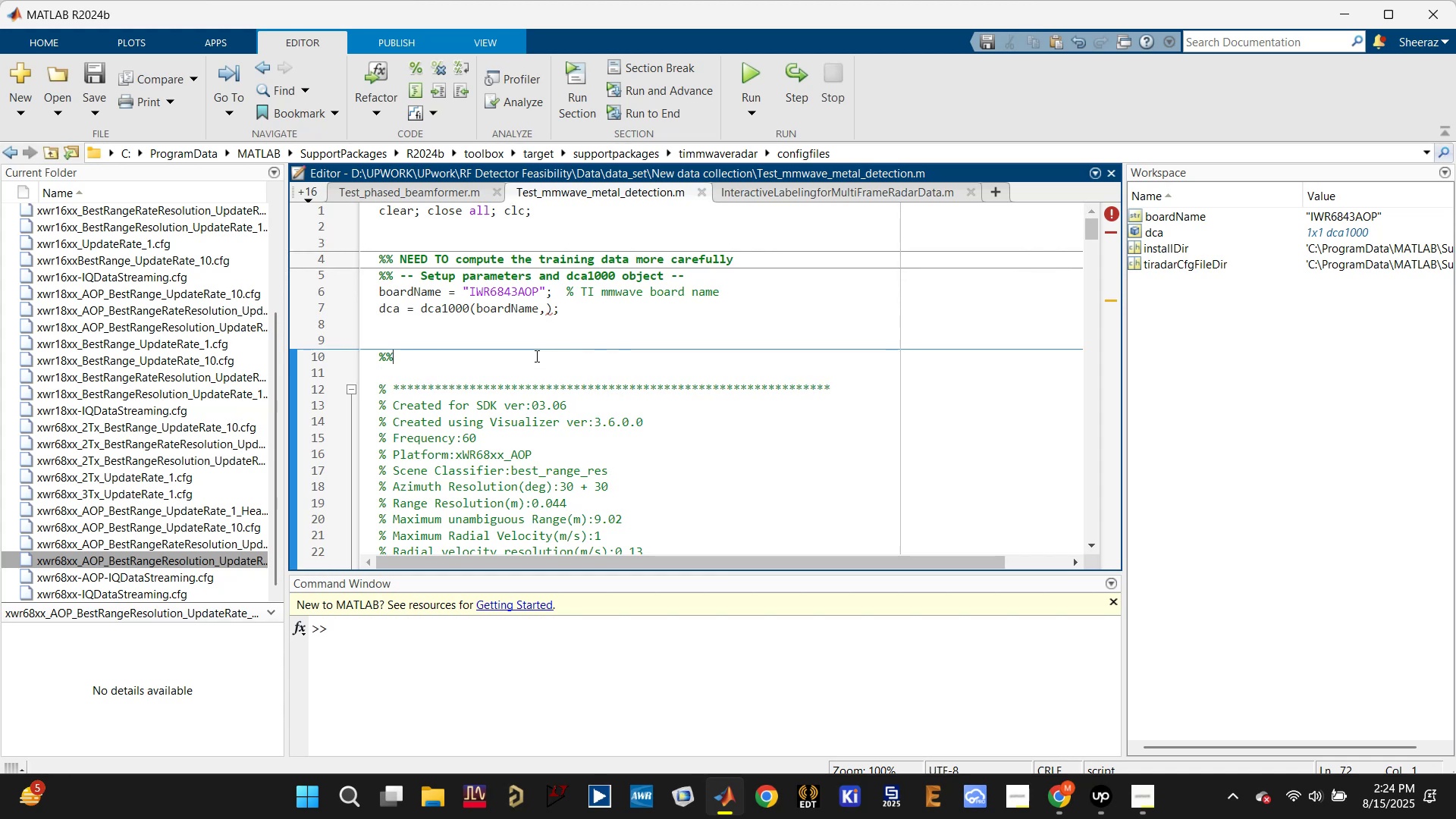 
key(Space)
 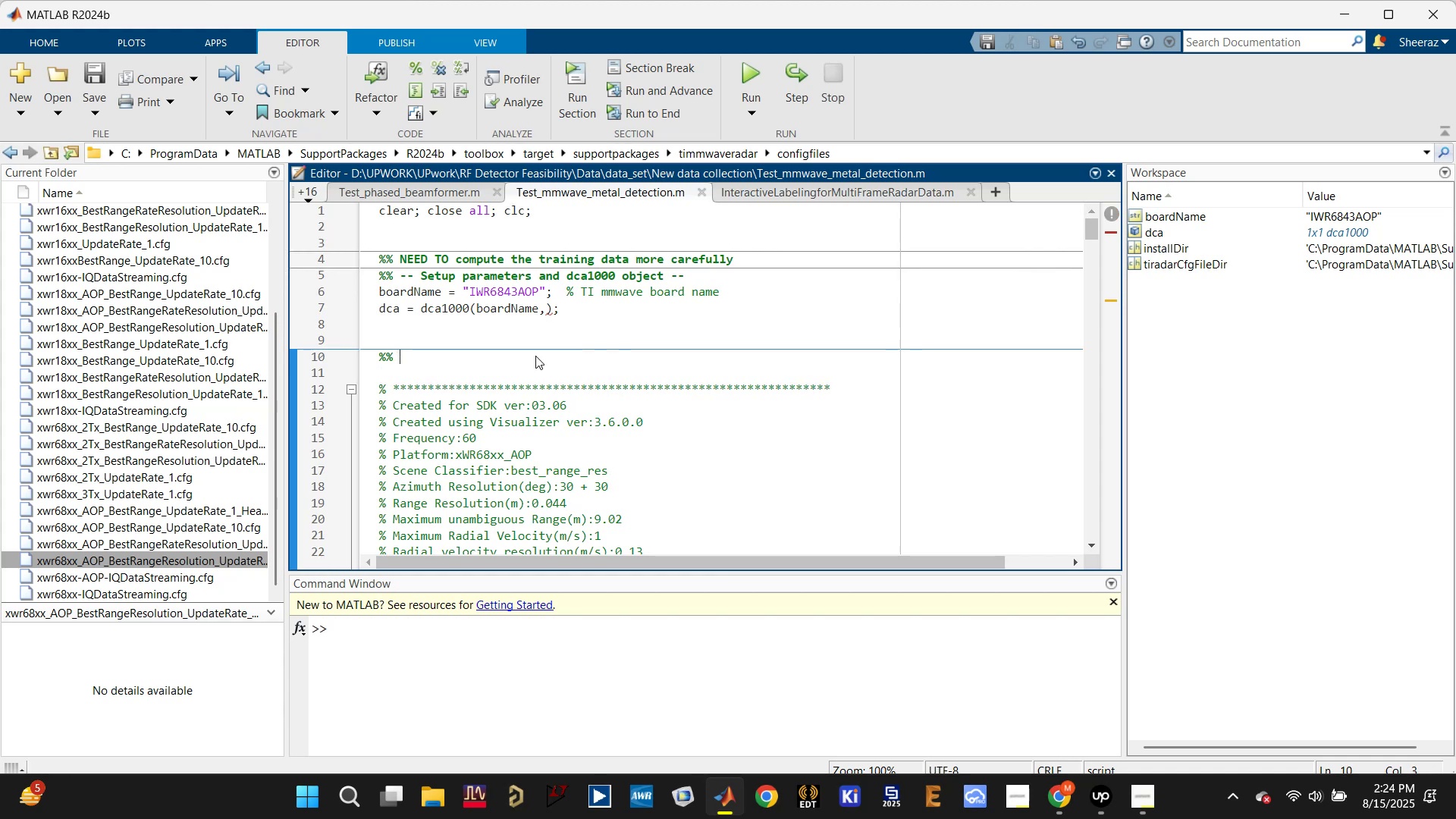 
key(Control+V)
 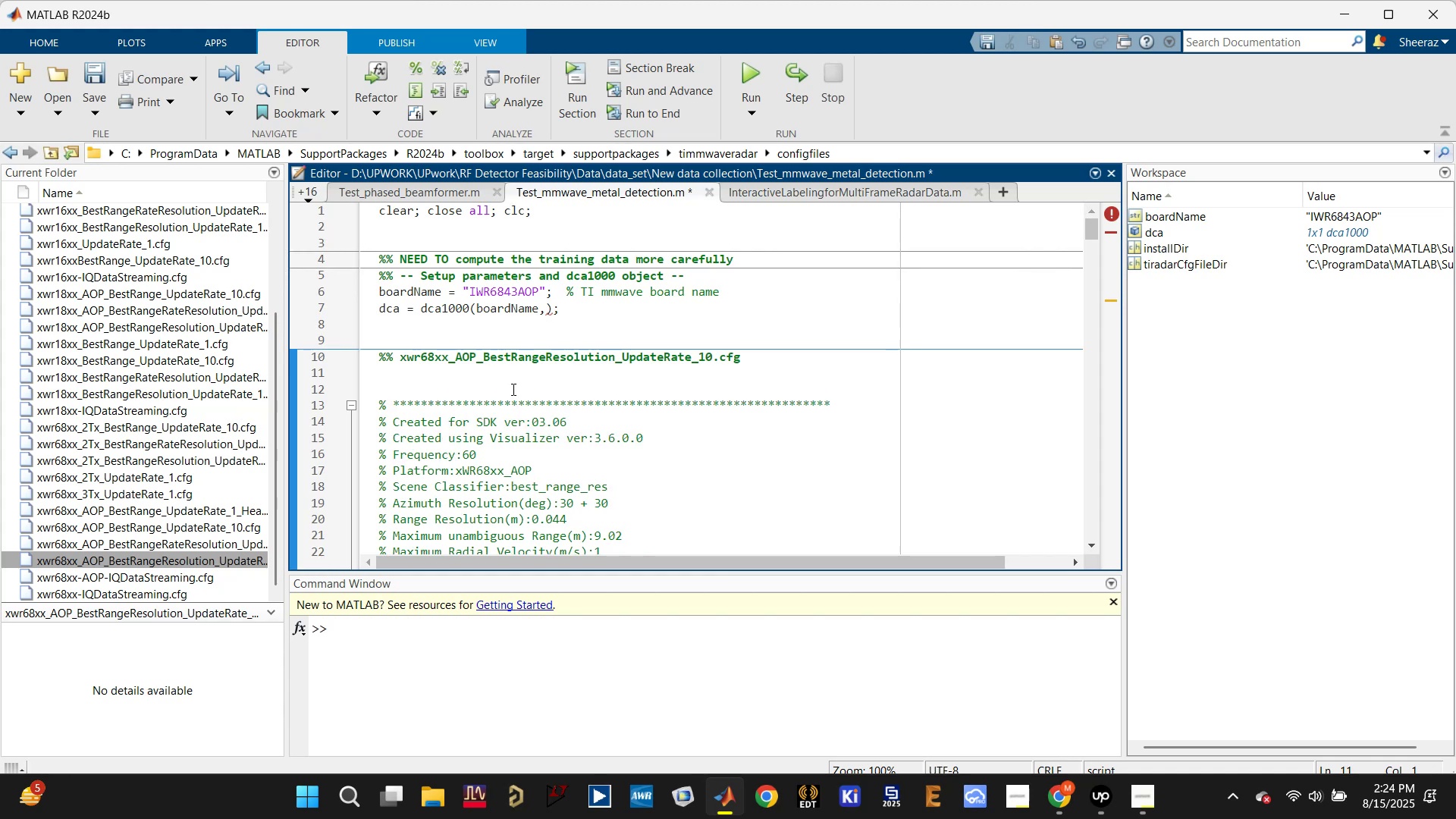 
left_click([512, 389])
 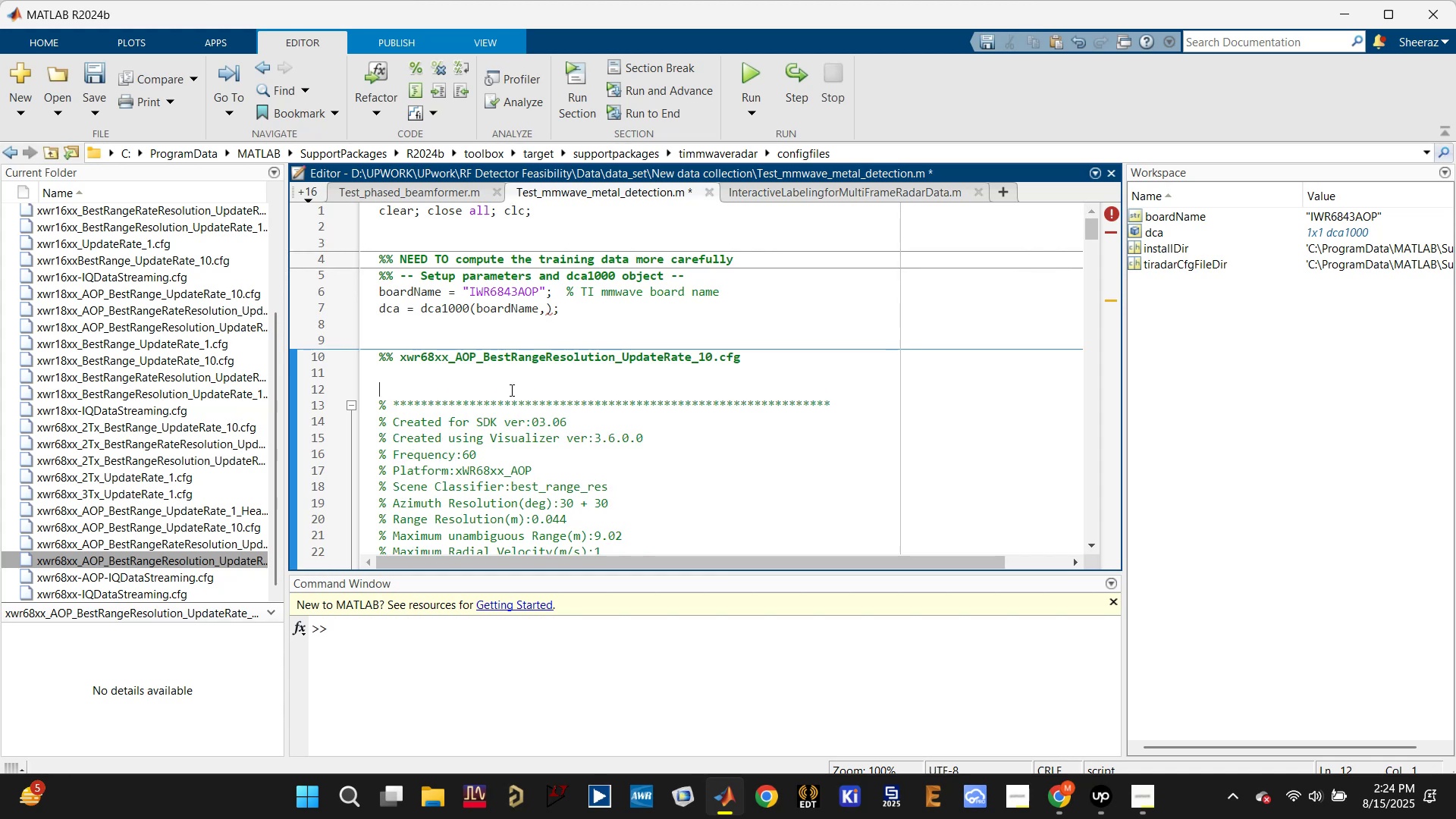 
key(Backspace)
 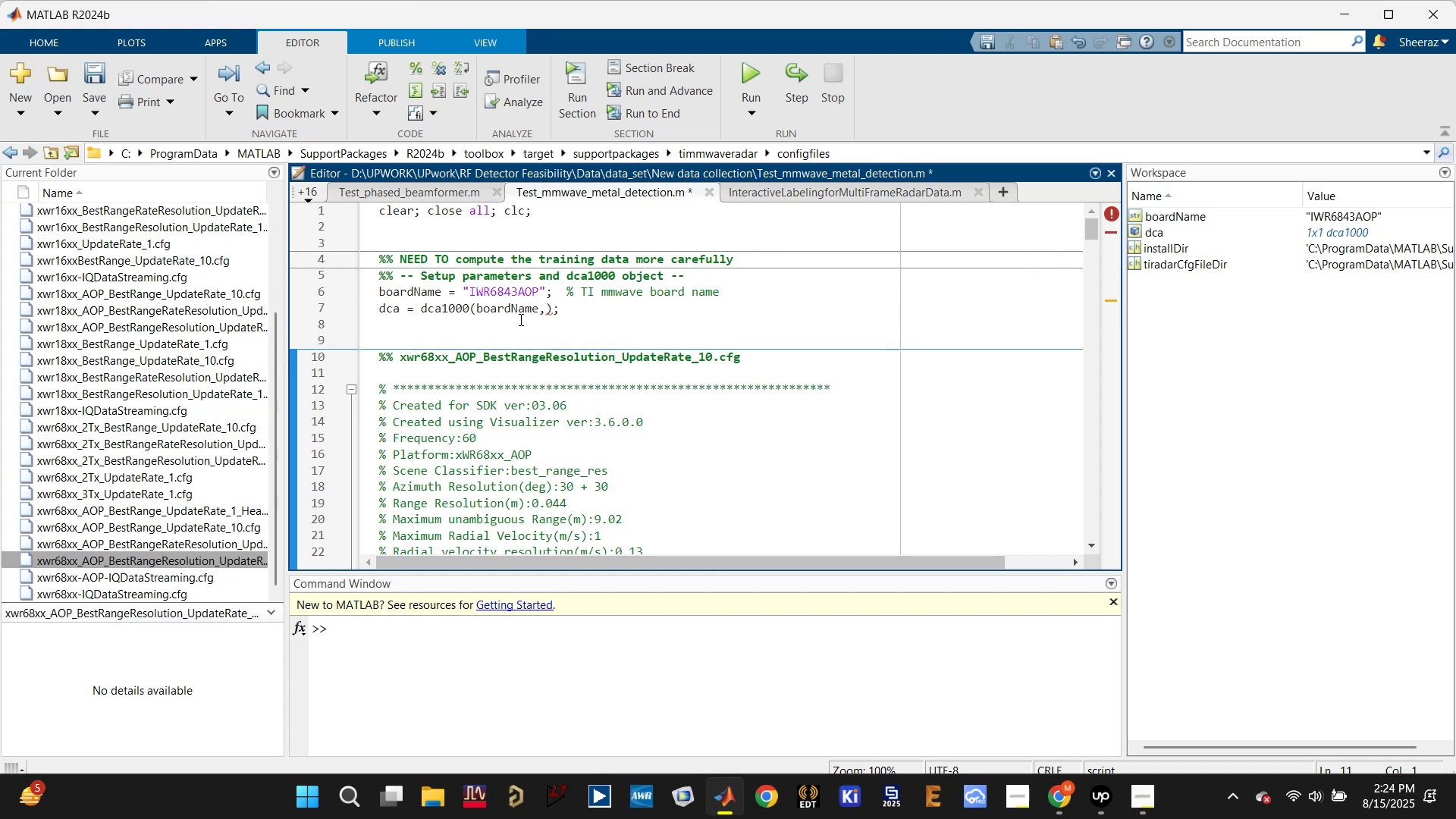 
left_click([510, 339])
 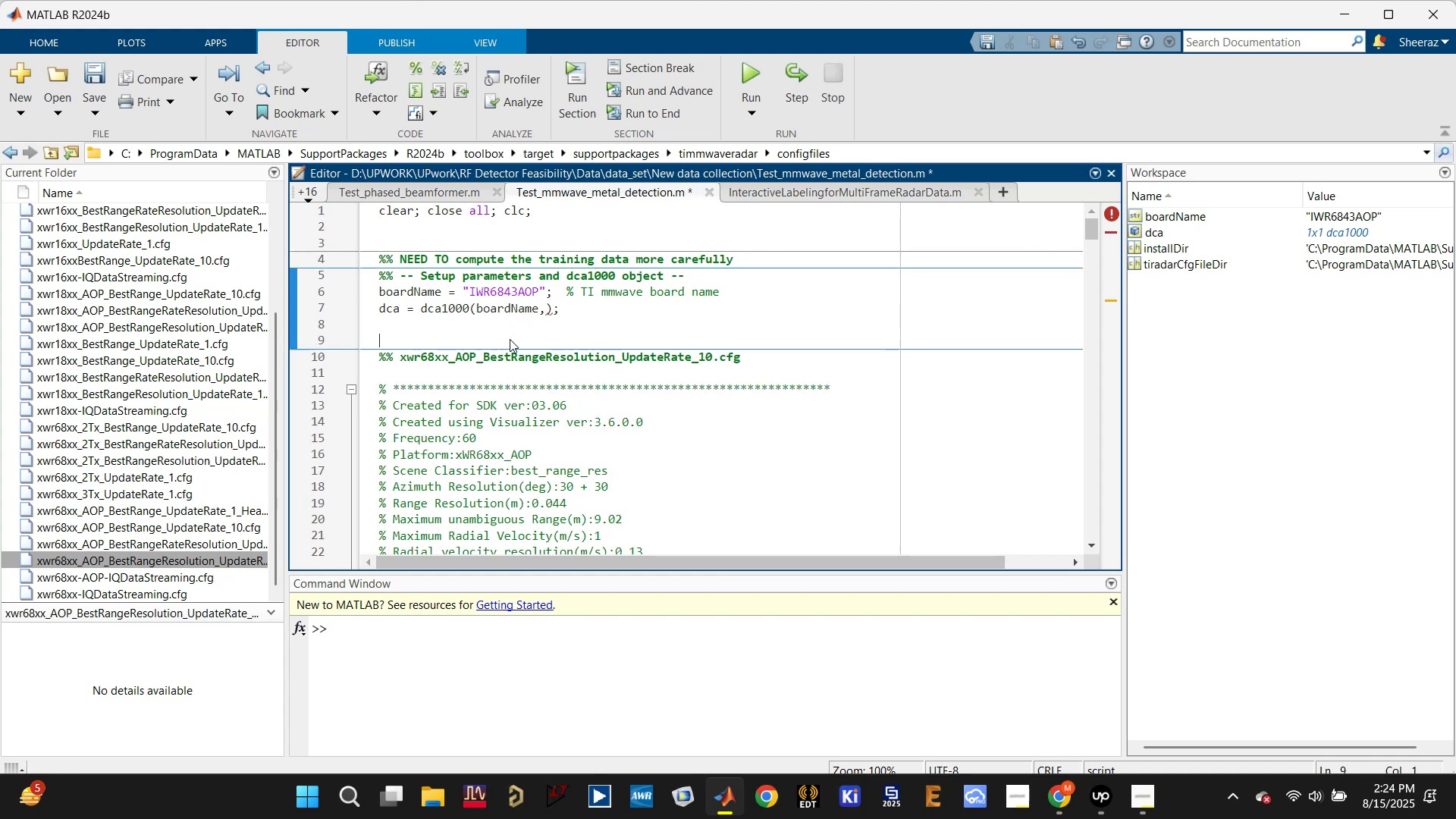 
key(Control+S)
 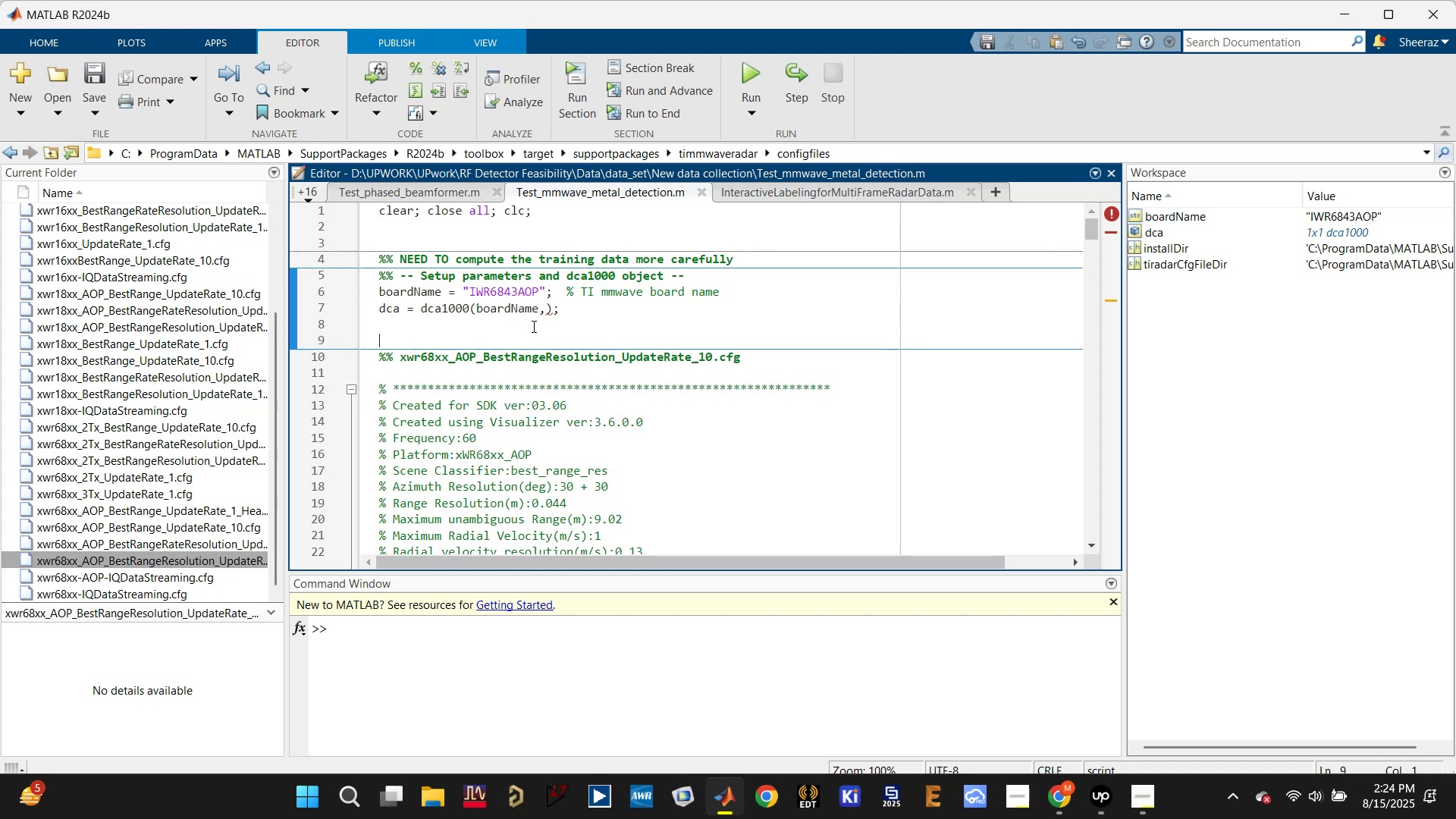 
left_click([545, 311])
 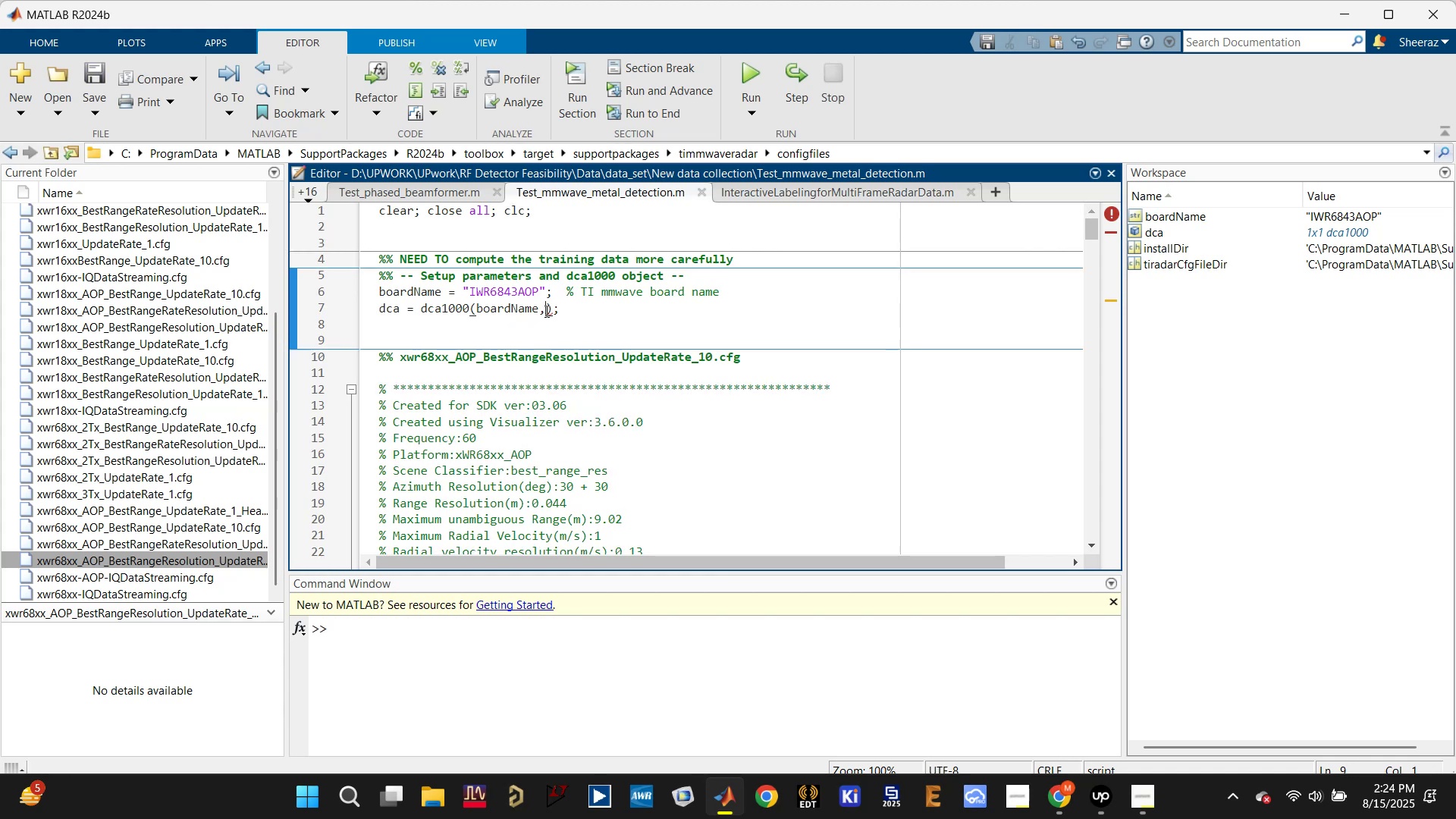 
scroll: coordinate [538, 330], scroll_direction: down, amount: 7.0
 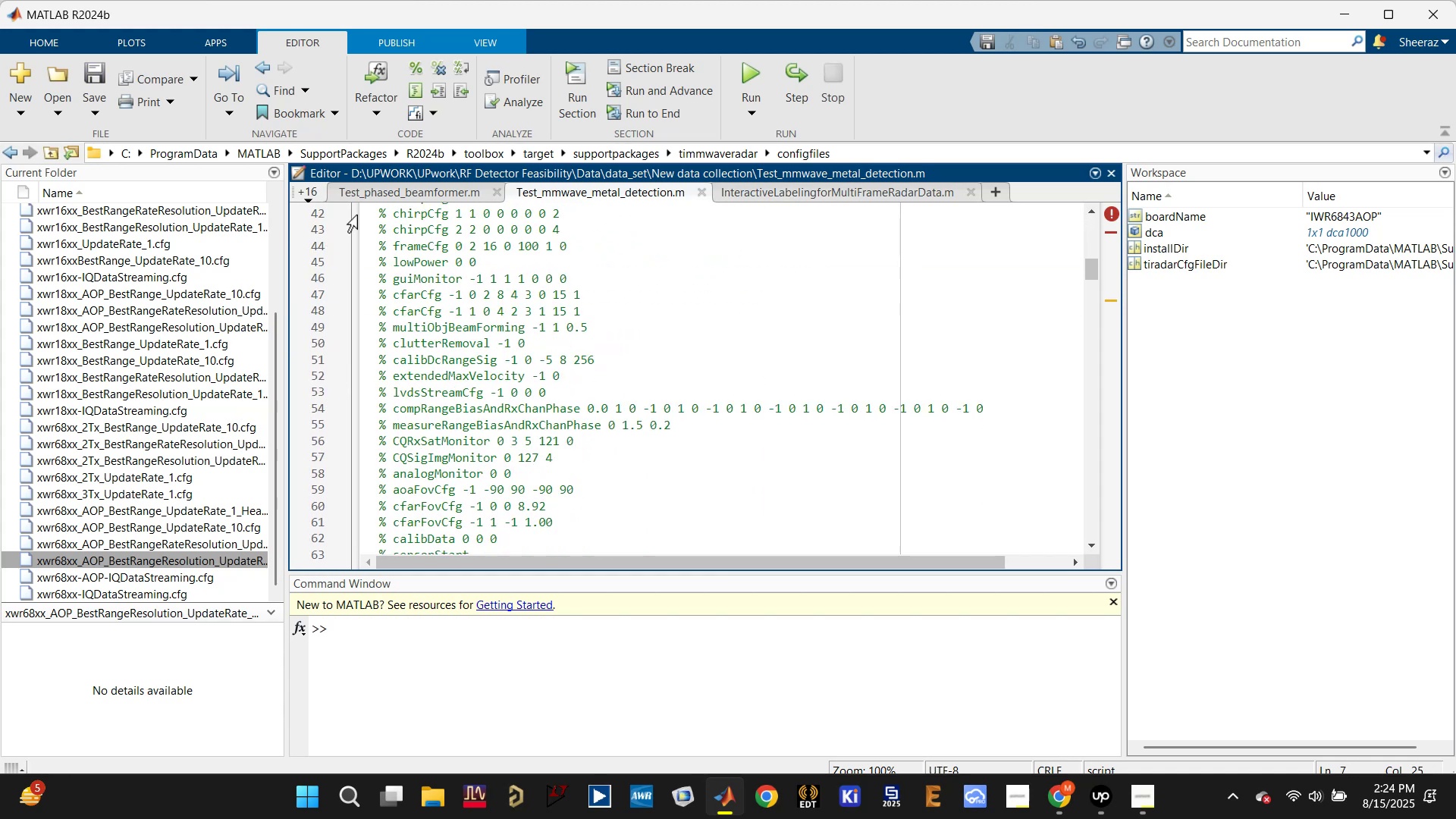 
left_click([309, 191])
 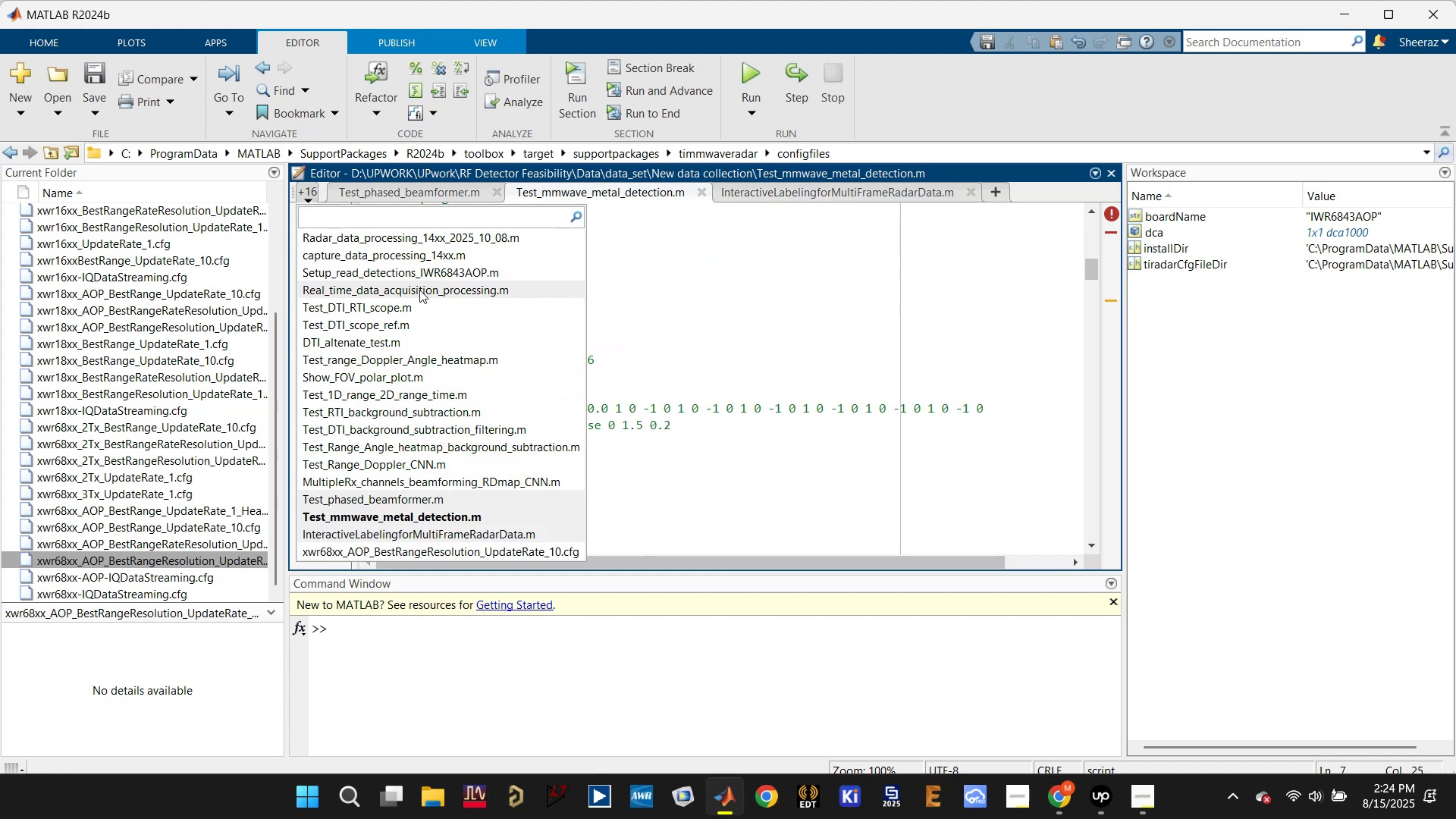 
left_click([419, 302])
 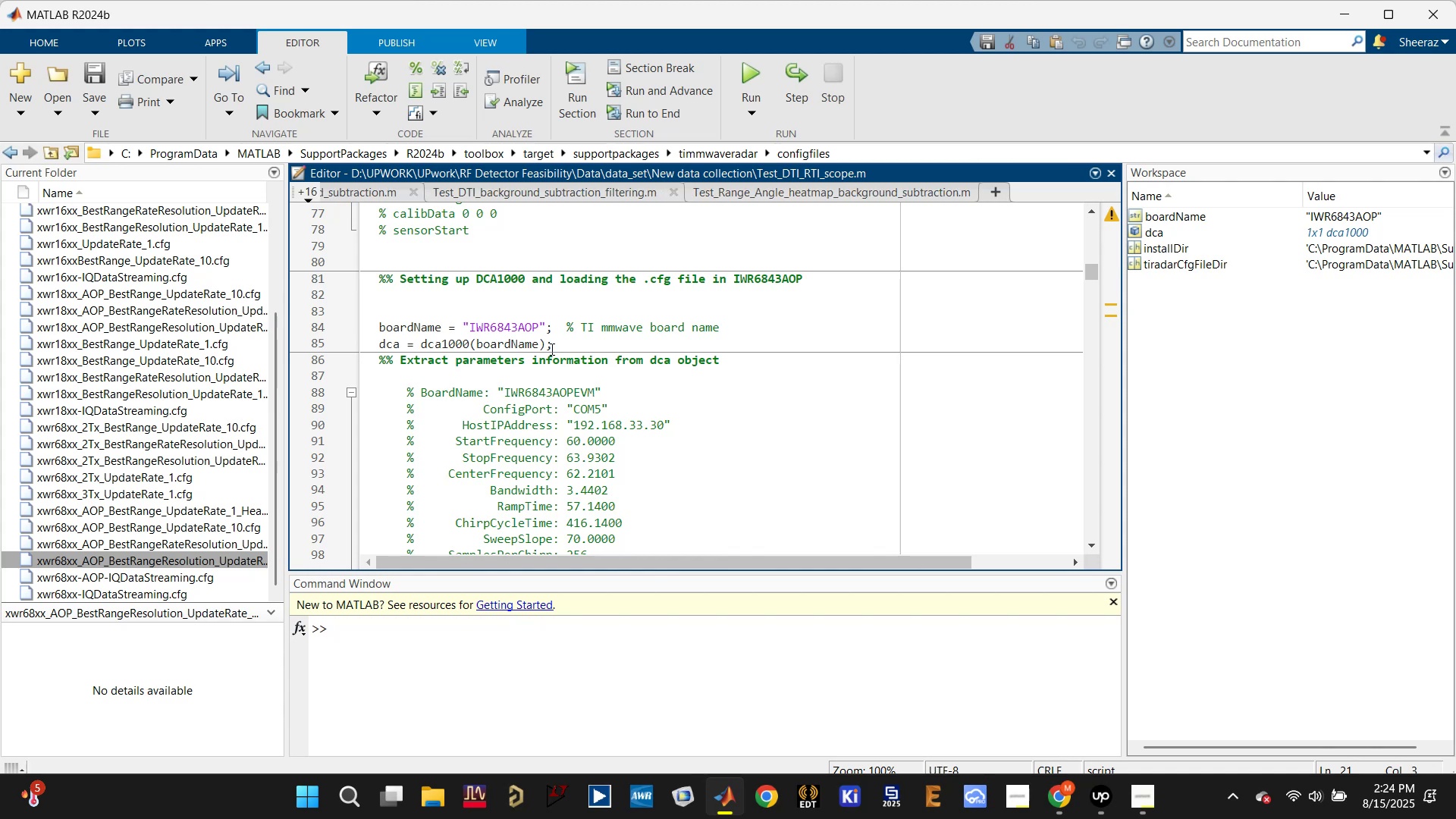 
scroll: coordinate [566, 362], scroll_direction: down, amount: 6.0
 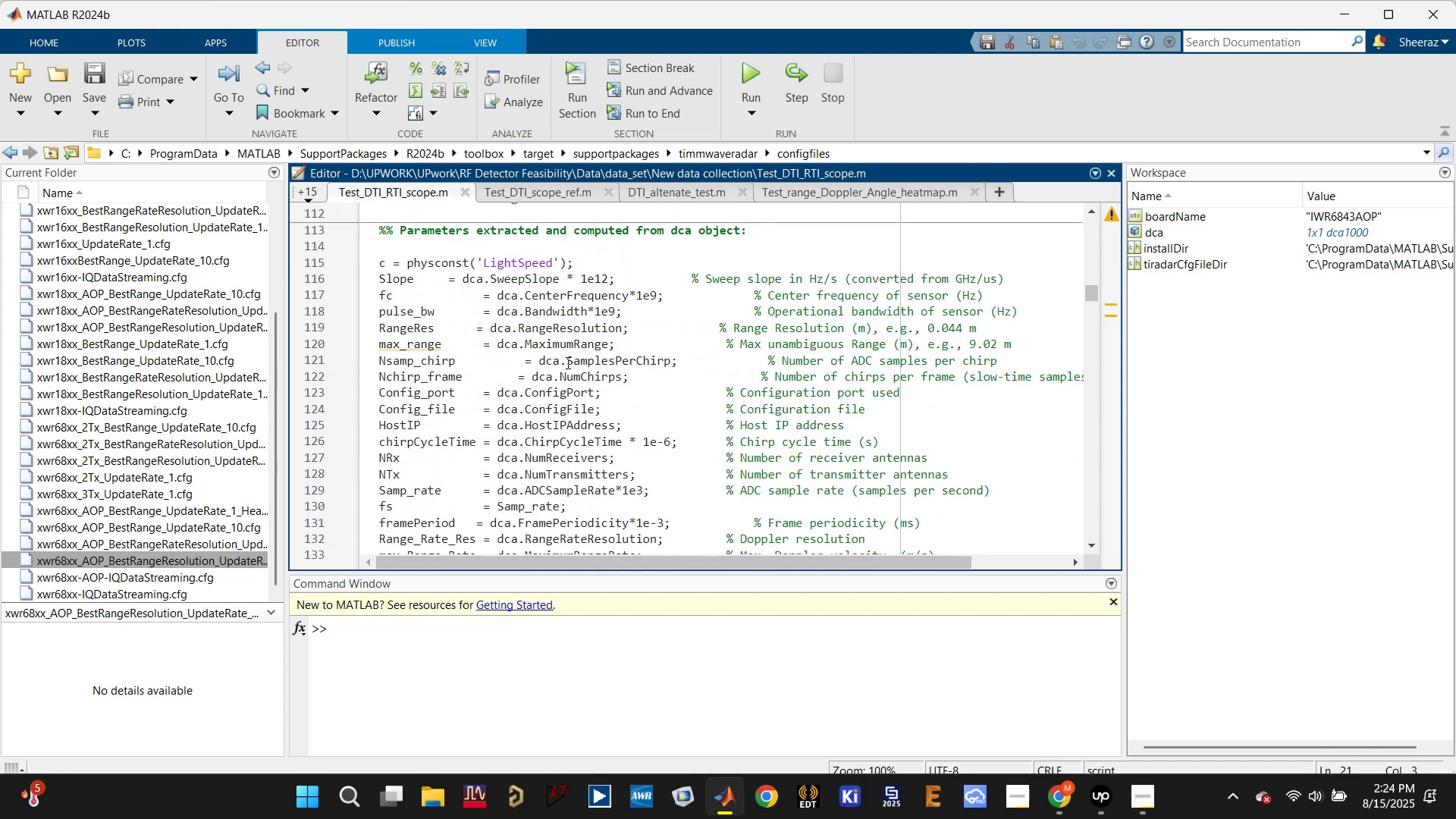 
scroll: coordinate [566, 362], scroll_direction: up, amount: 2.0
 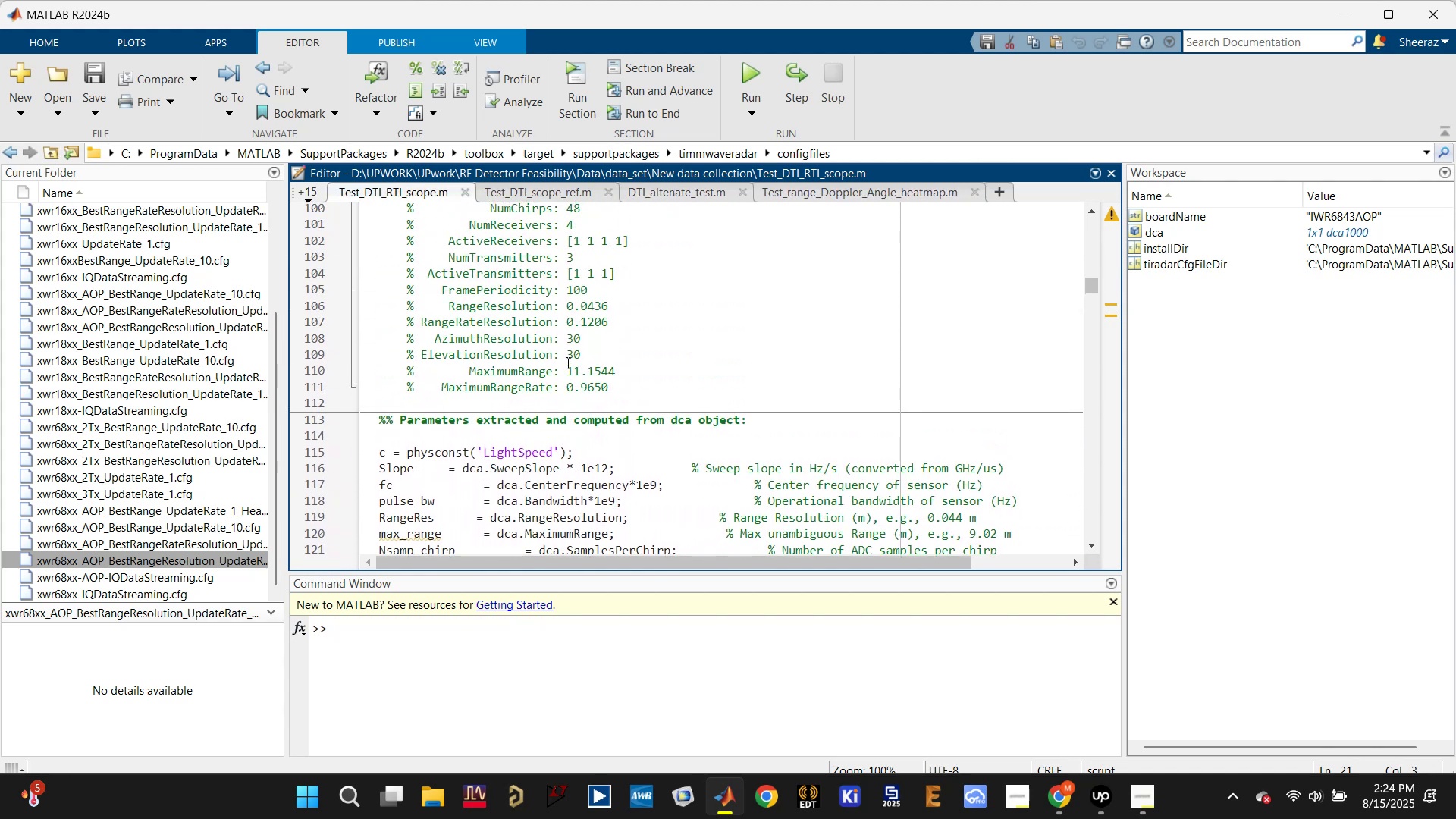 
scroll: coordinate [566, 362], scroll_direction: down, amount: 6.0
 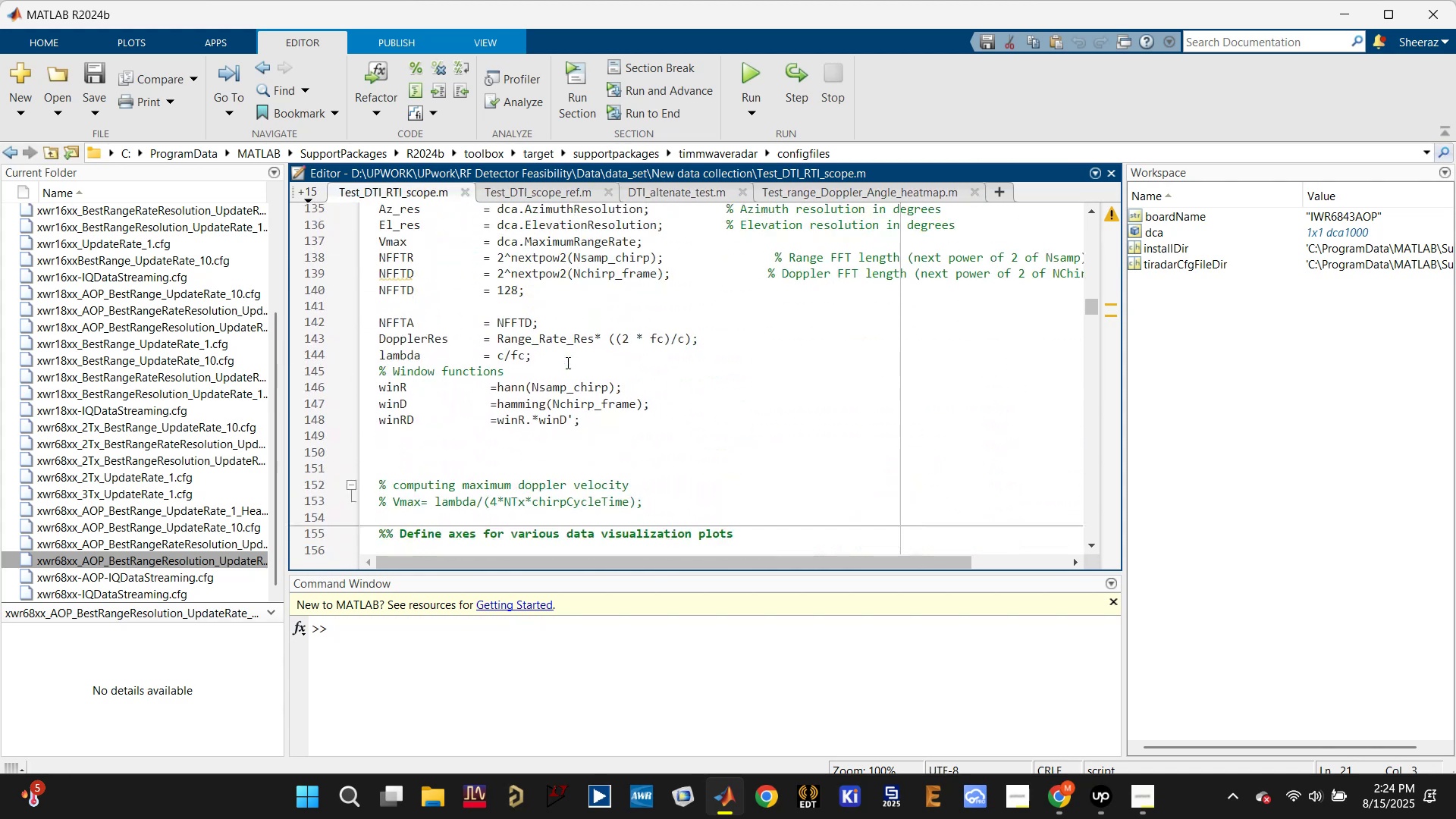 
scroll: coordinate [566, 362], scroll_direction: up, amount: 22.0
 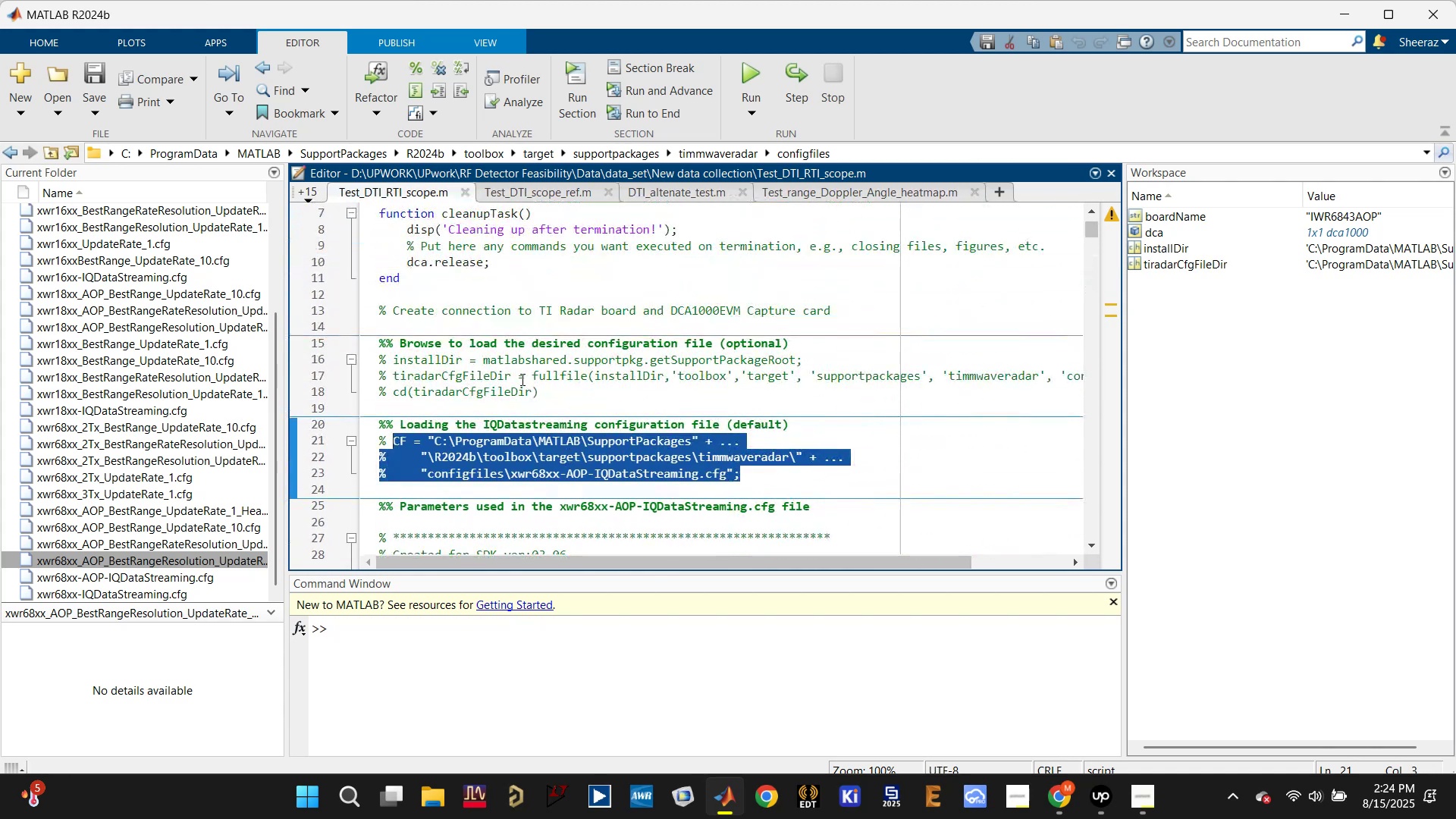 
left_click([515, 383])
 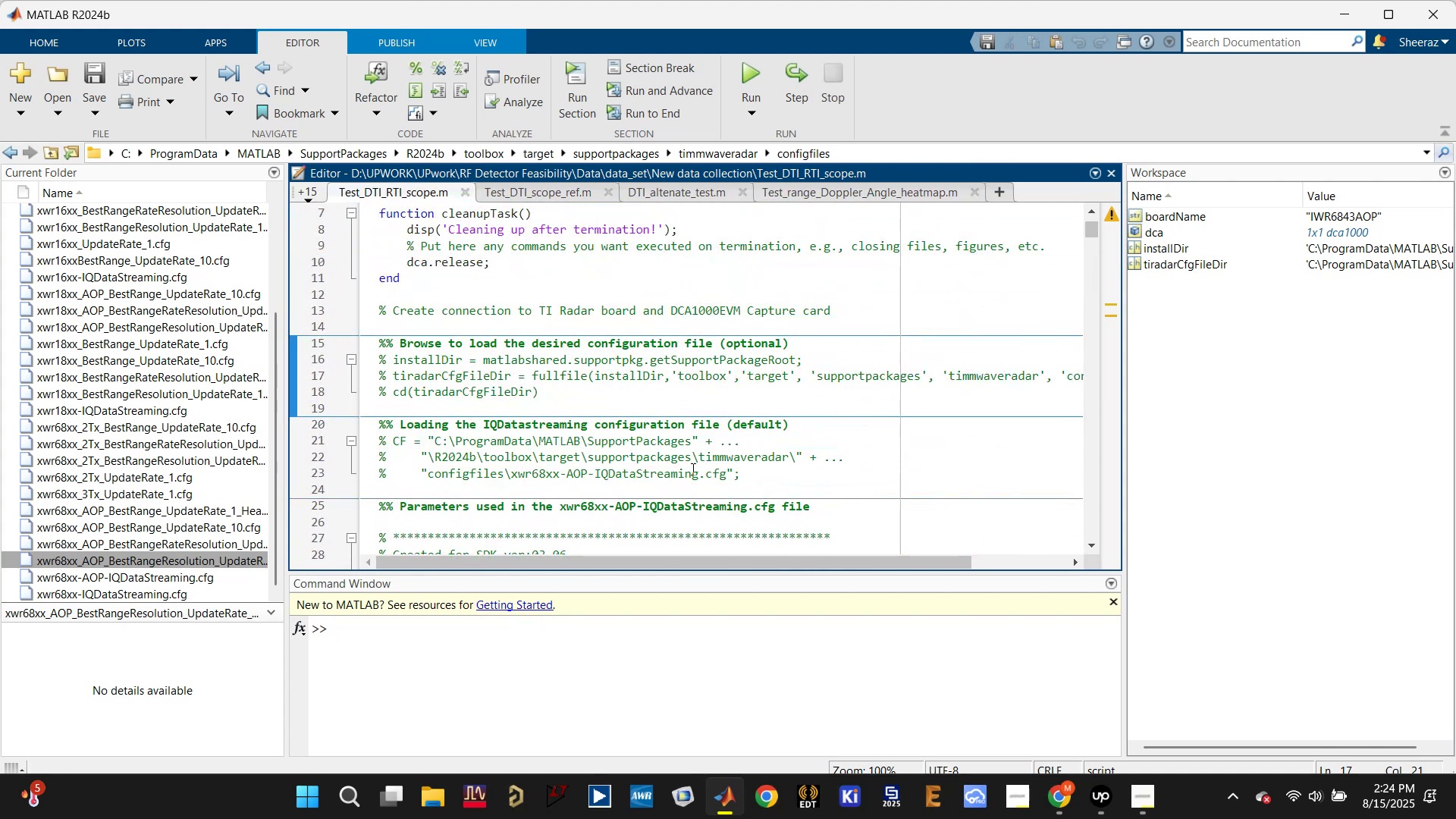 
left_click_drag(start_coordinate=[754, 475], to_coordinate=[369, 422])
 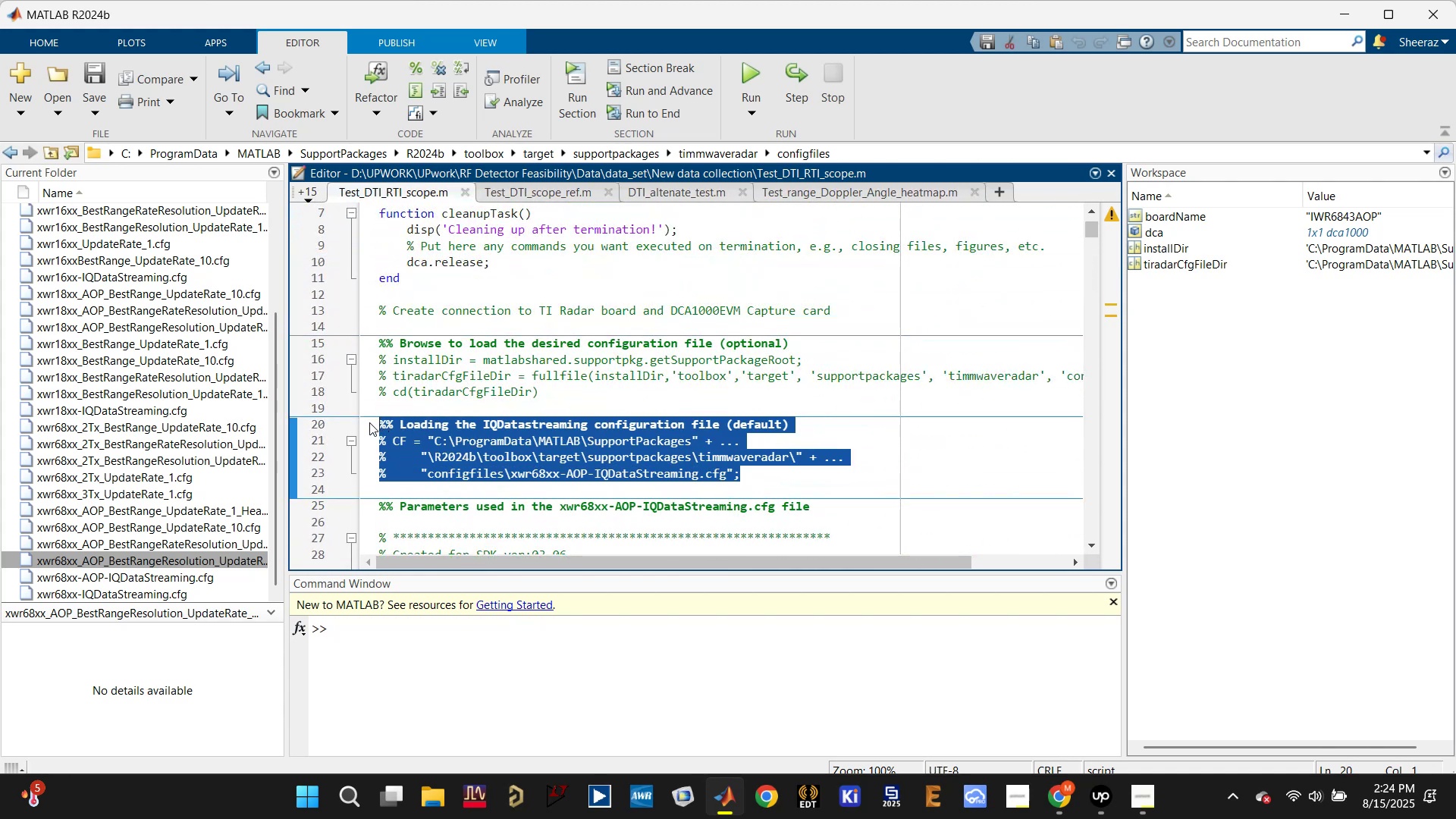 
key(Control+C)
 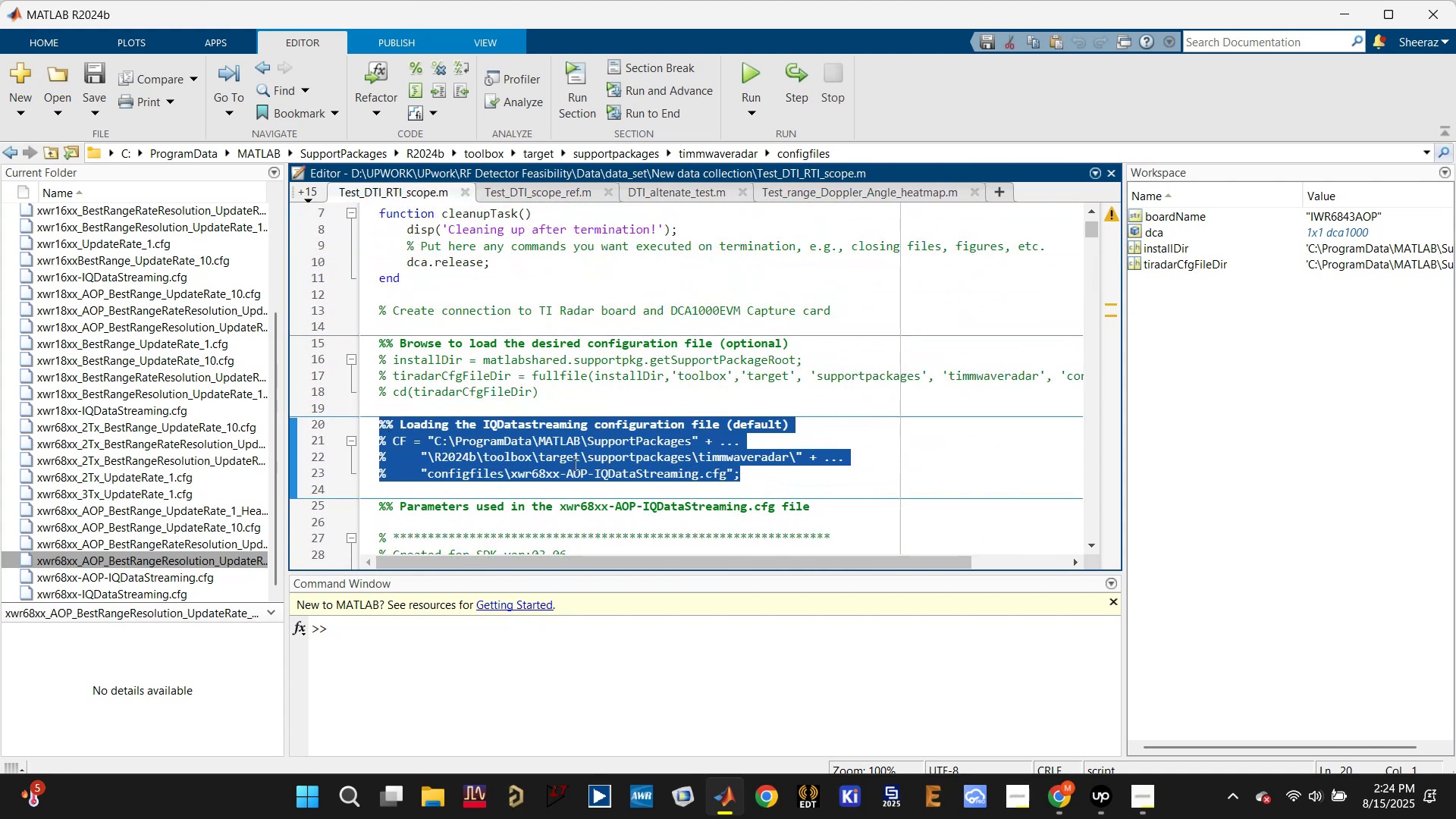 
scroll: coordinate [520, 398], scroll_direction: up, amount: 5.0
 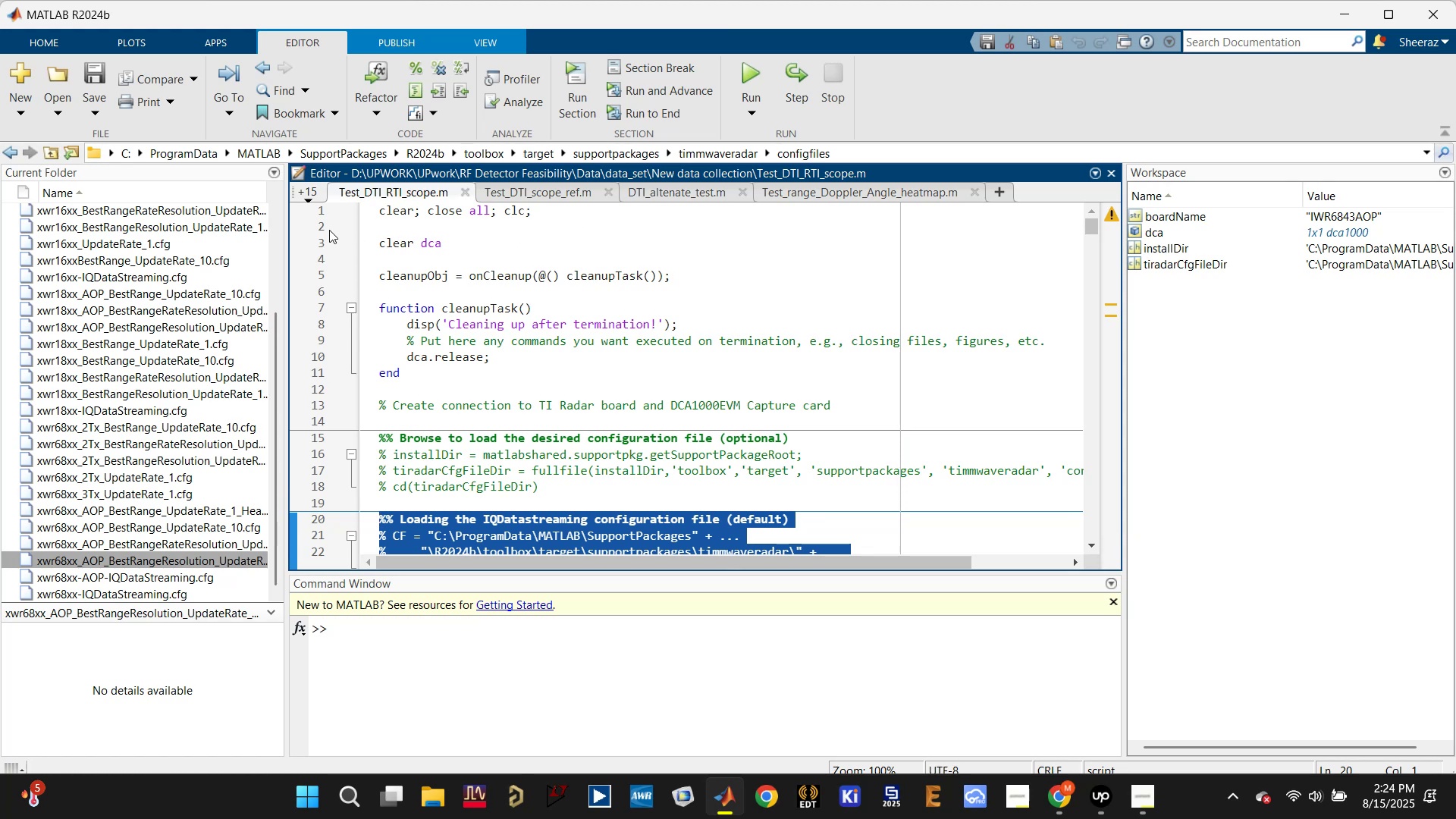 
left_click([309, 196])
 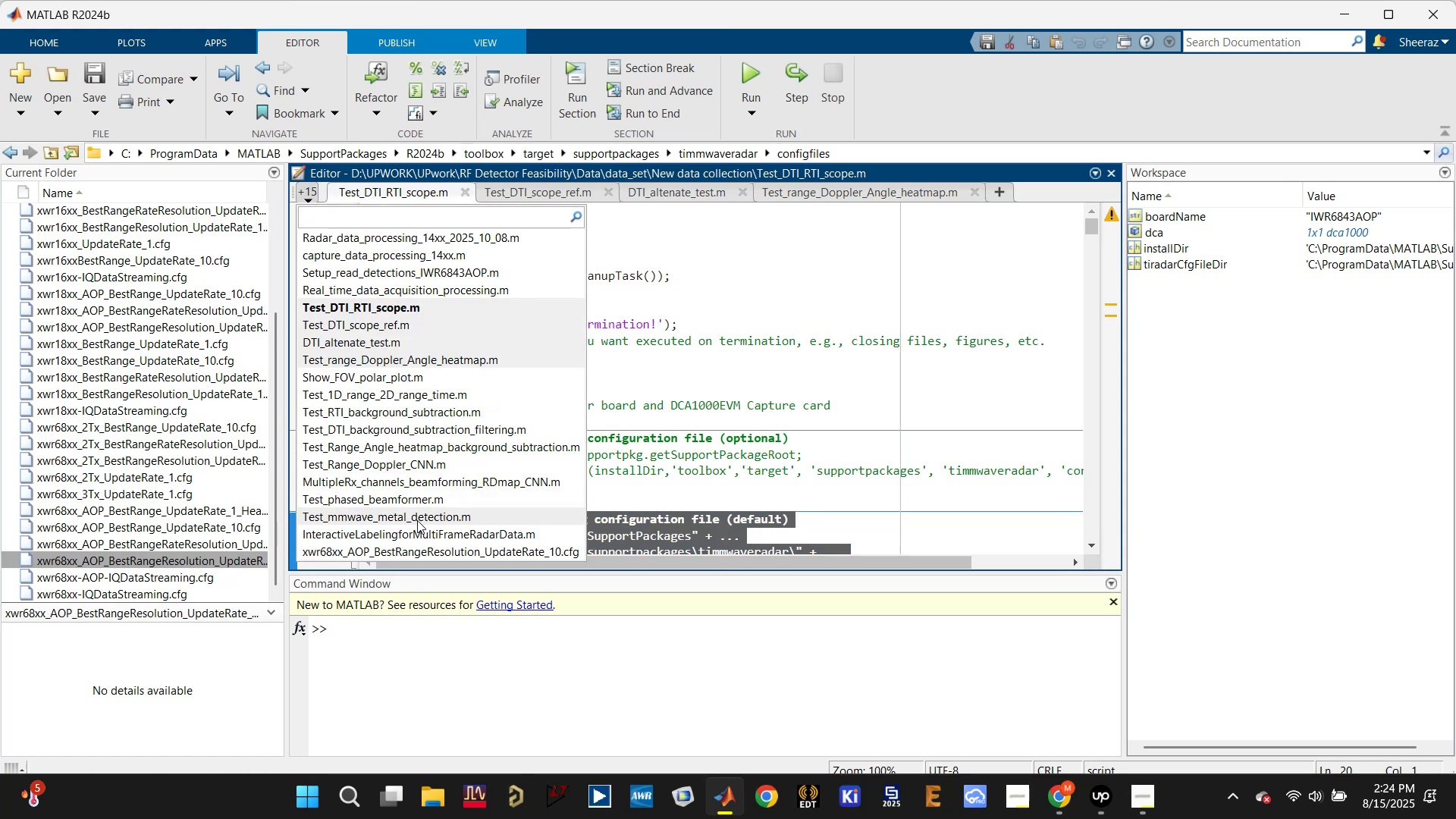 
left_click([417, 520])
 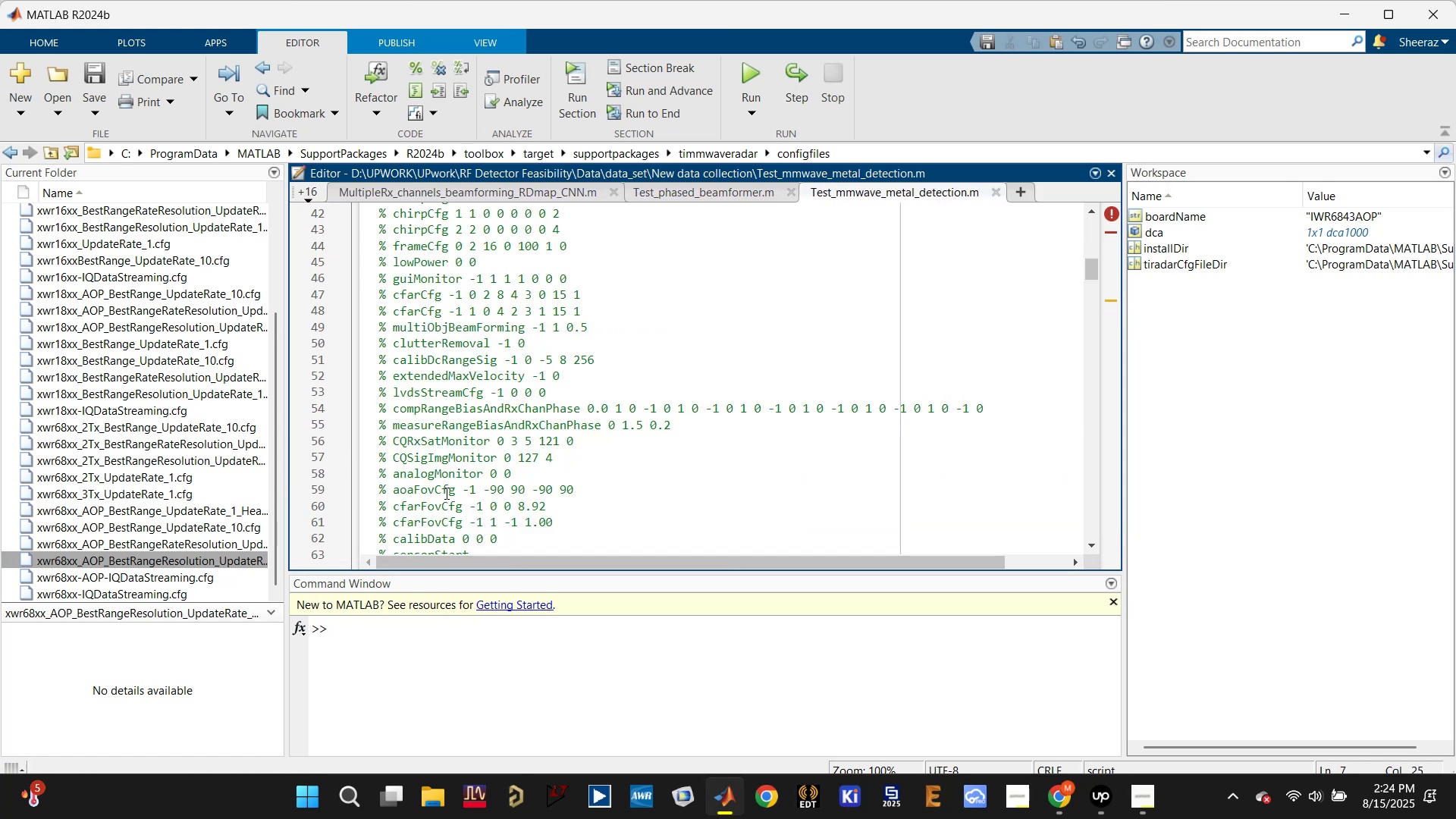 
scroll: coordinate [478, 370], scroll_direction: up, amount: 12.0
 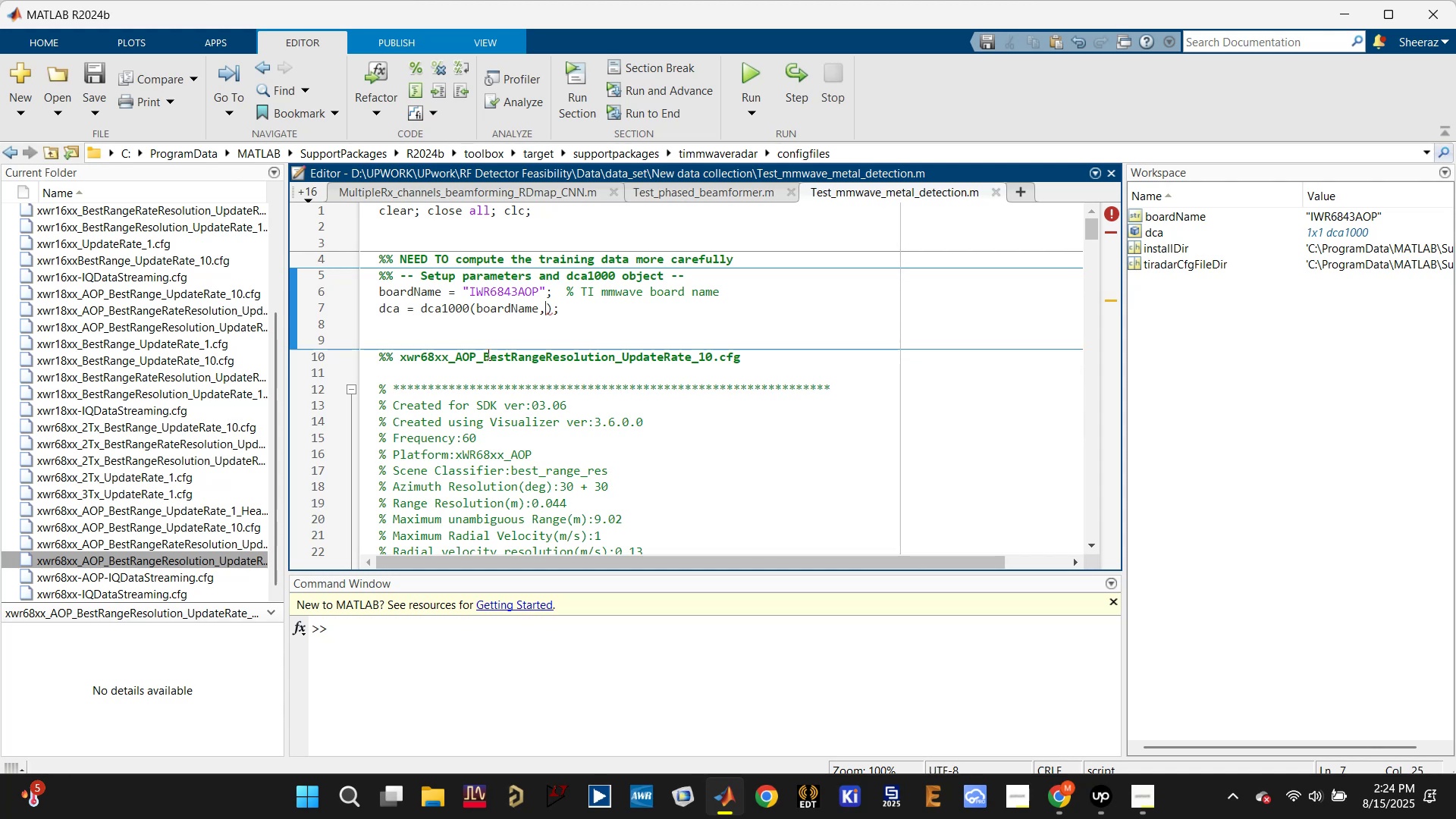 
left_click([491, 339])
 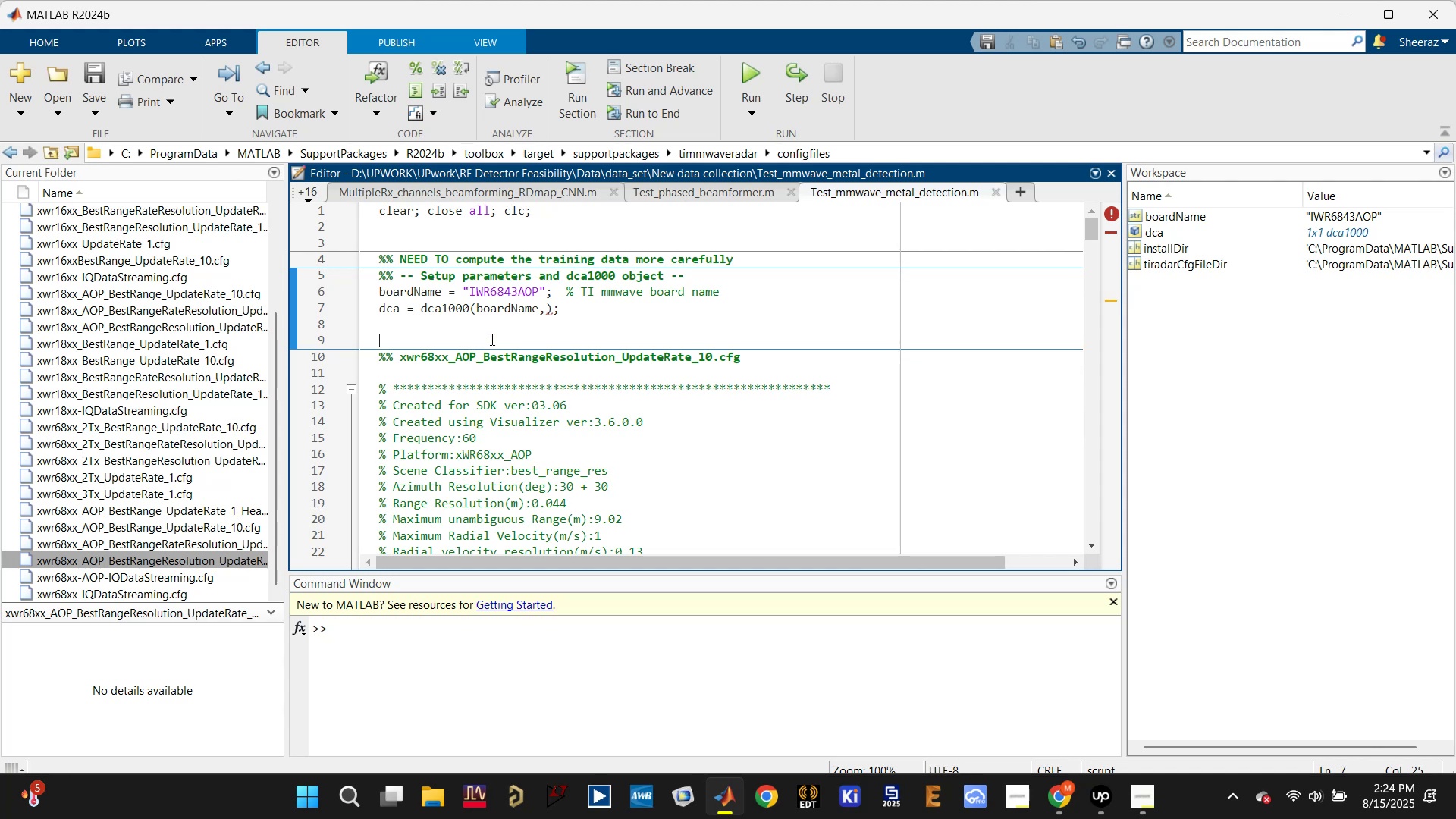 
key(Control+V)
 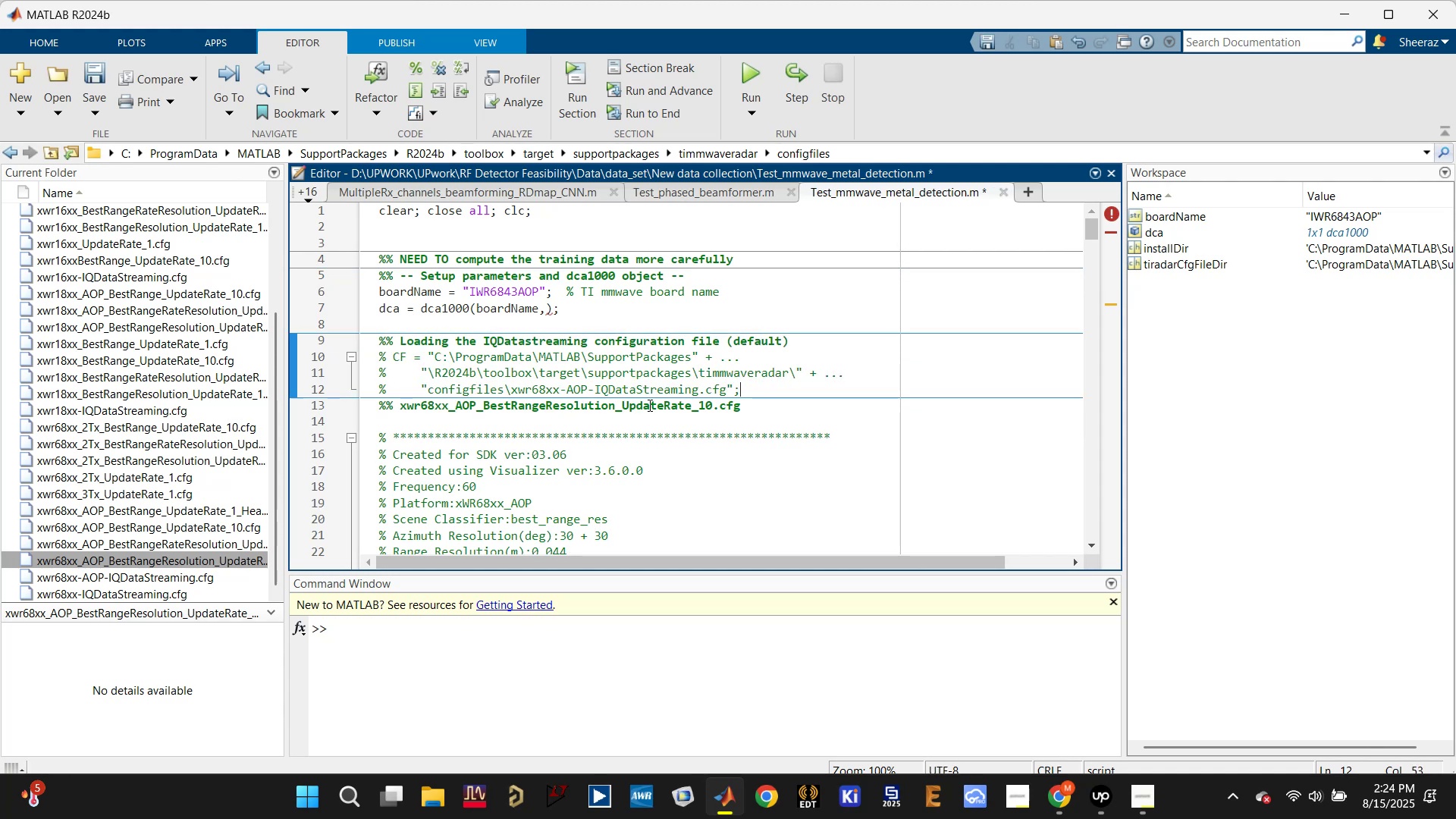 
scroll: coordinate [634, 412], scroll_direction: down, amount: 8.0
 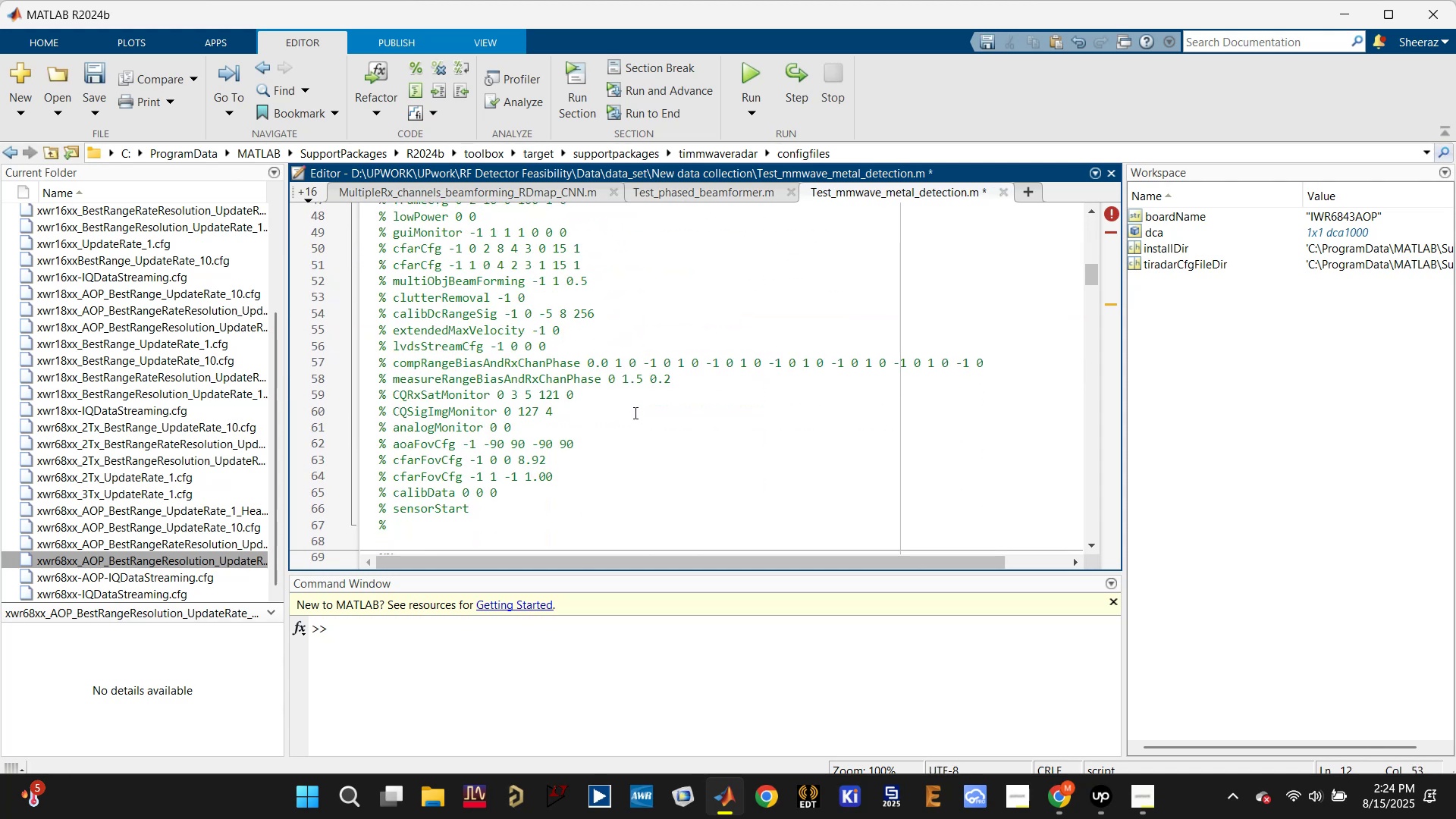 
scroll: coordinate [634, 413], scroll_direction: up, amount: 10.0
 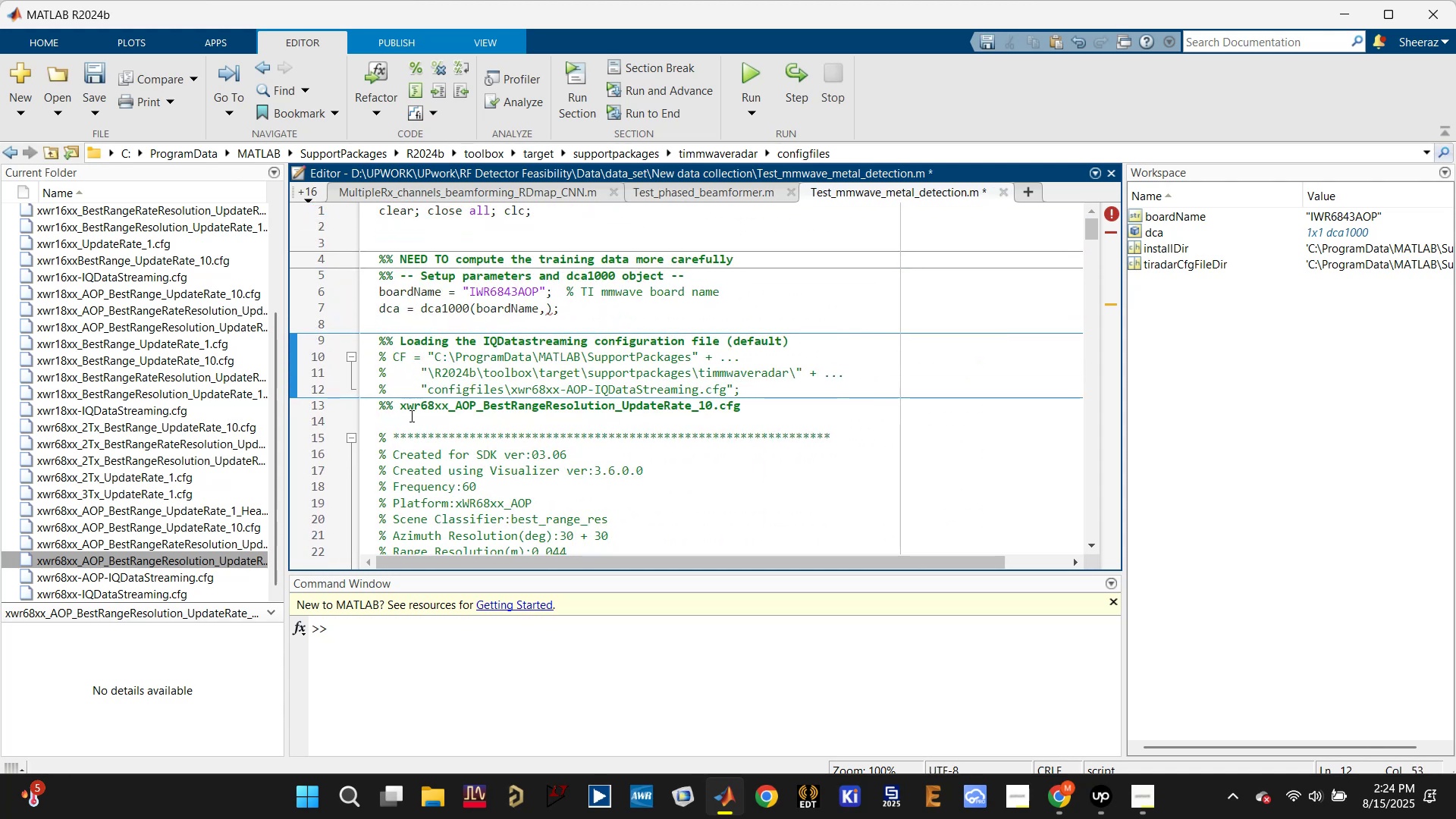 
left_click_drag(start_coordinate=[399, 403], to_coordinate=[755, 398])
 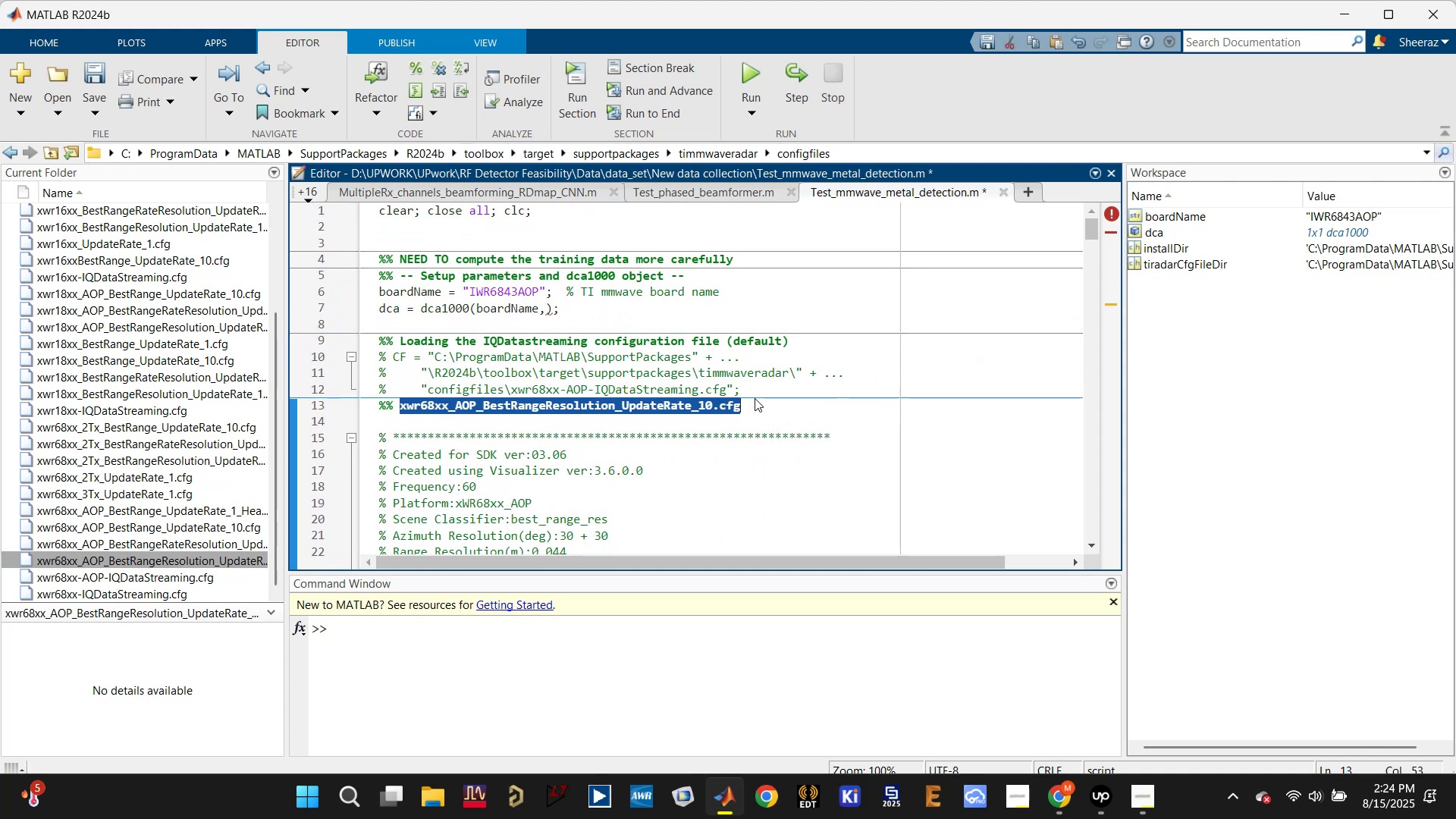 
key(Control+C)
 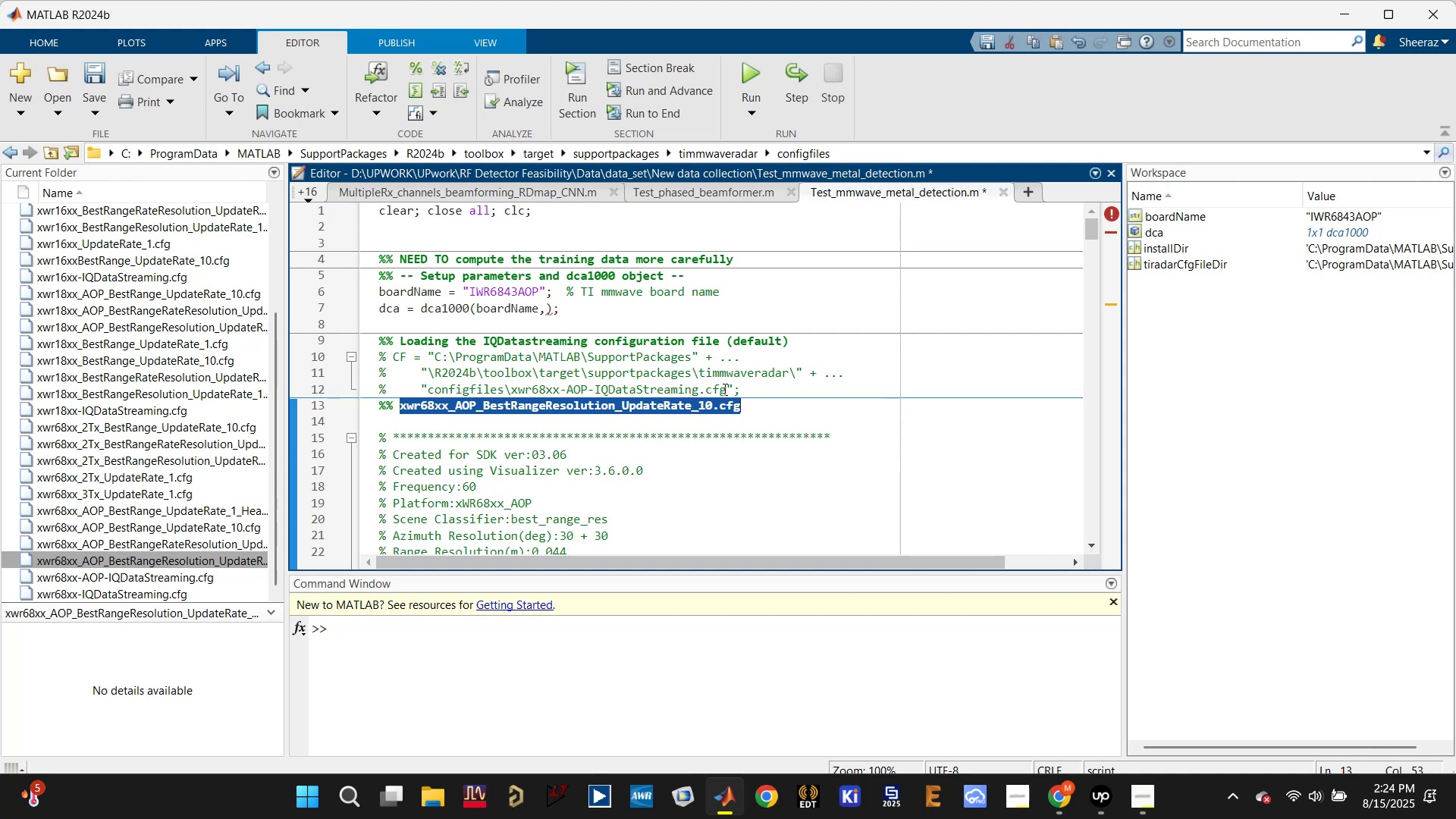 
left_click_drag(start_coordinate=[724, 389], to_coordinate=[427, 386])
 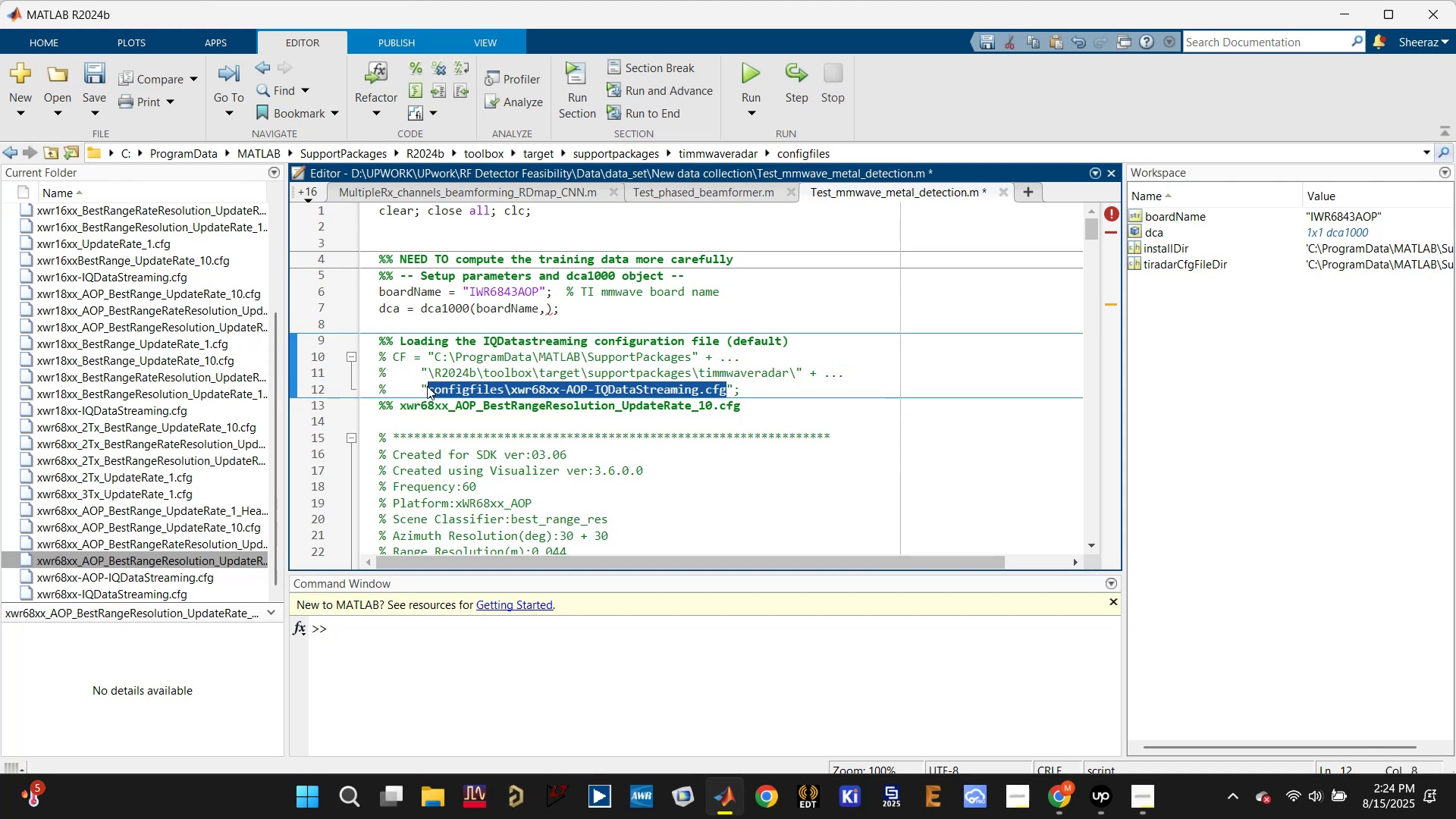 
key(Control+V)
 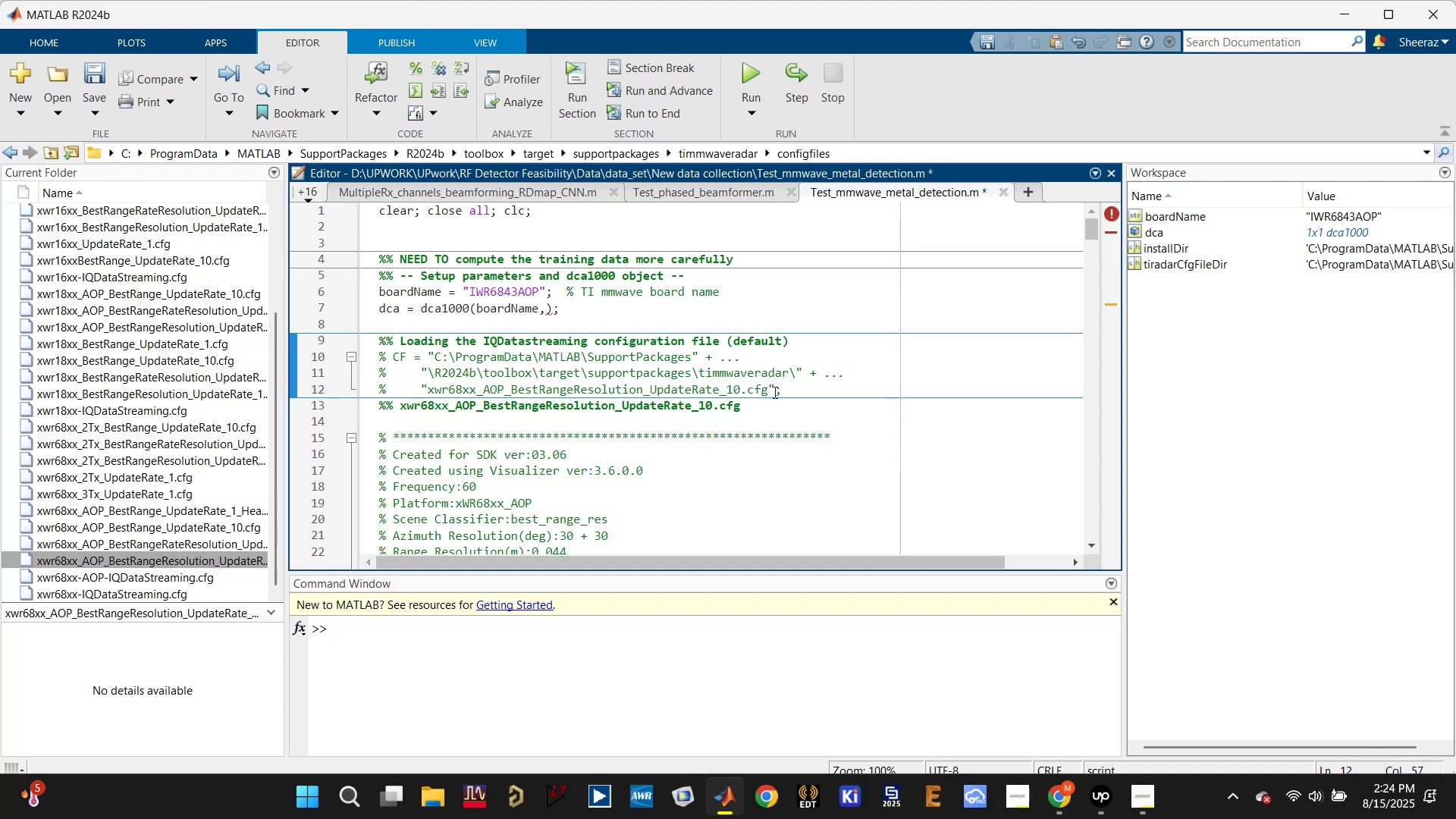 
left_click([814, 390])
 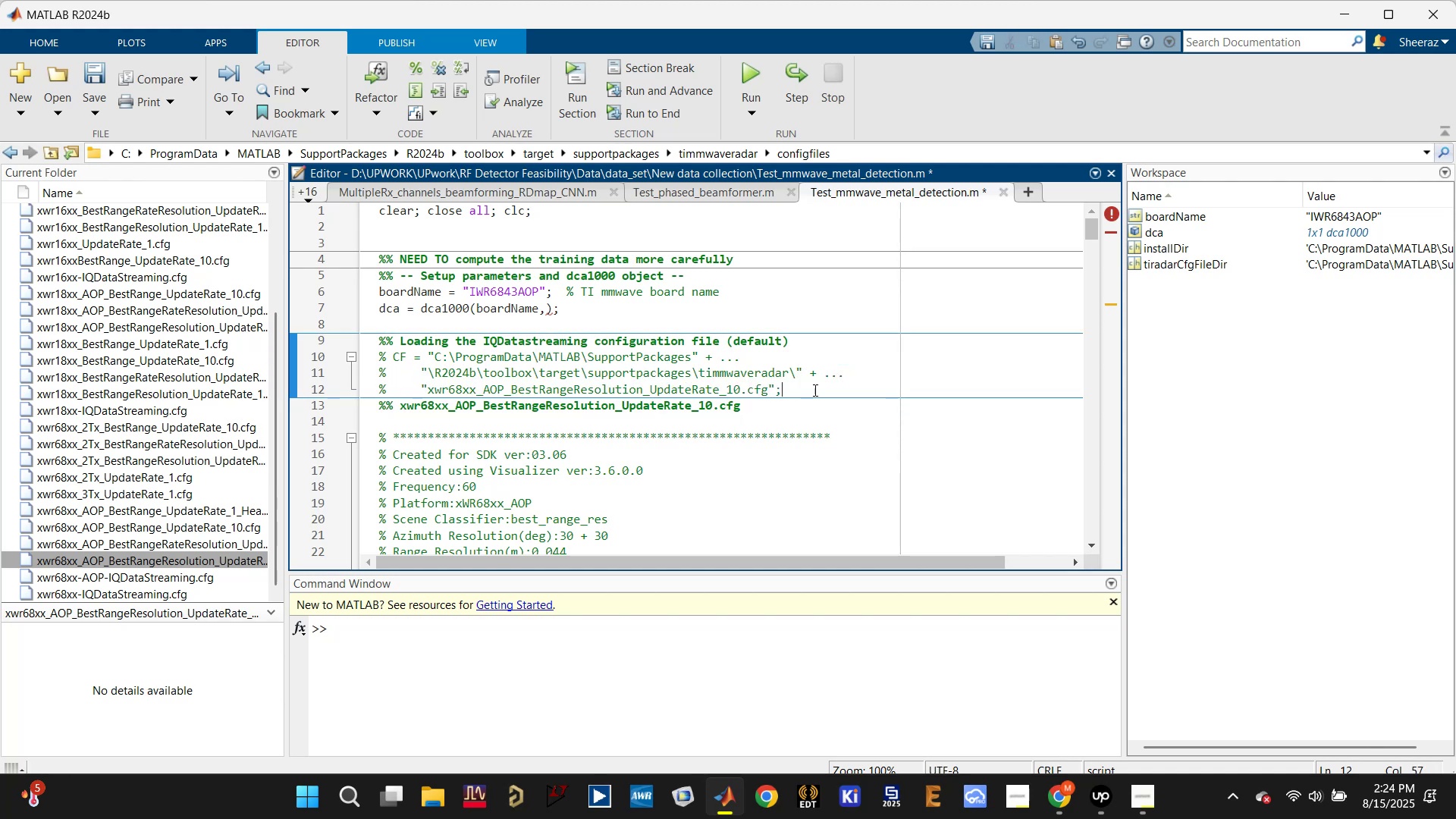 
key(Control+S)
 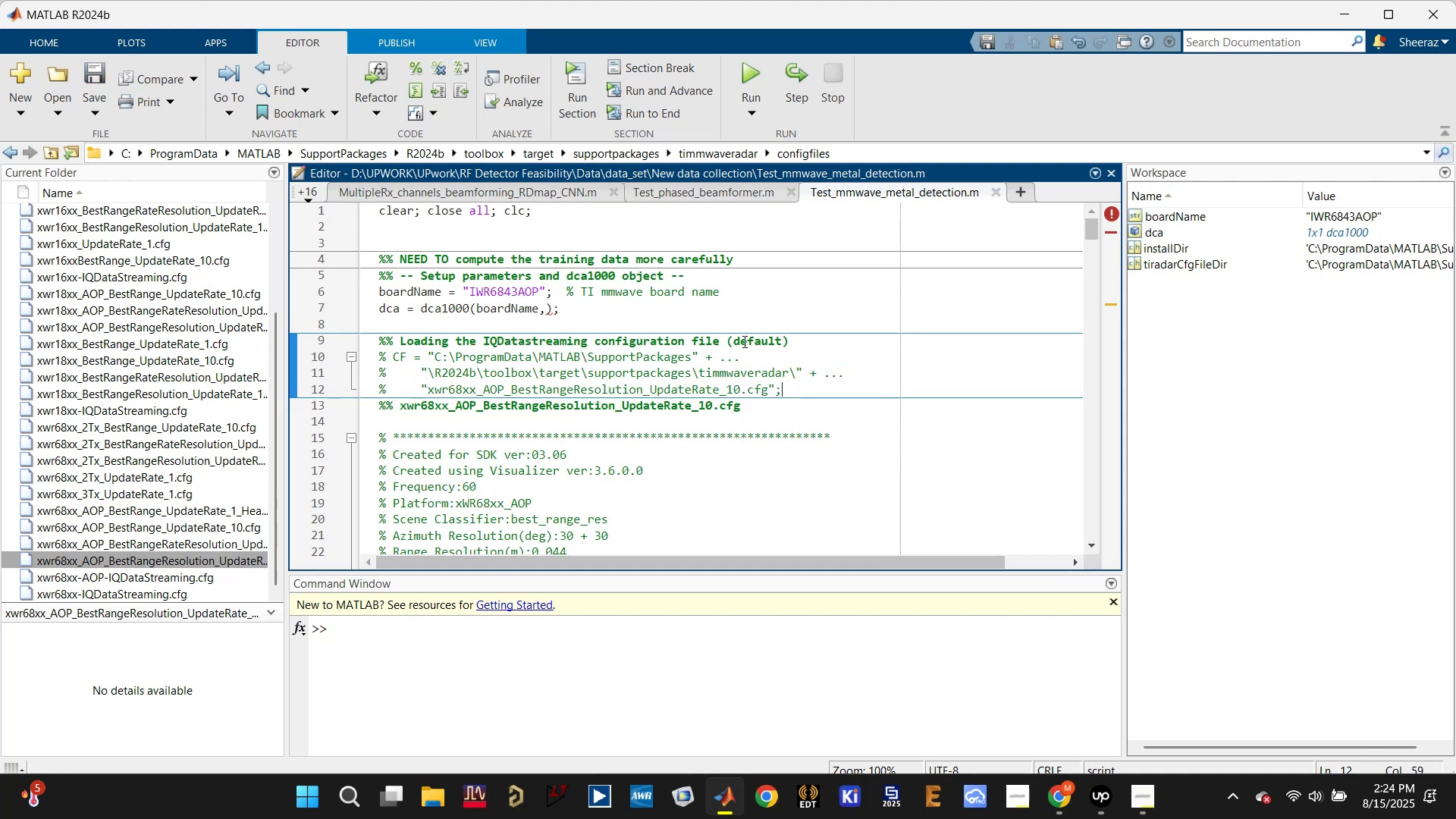 
left_click_drag(start_coordinate=[729, 337], to_coordinate=[833, 347])
 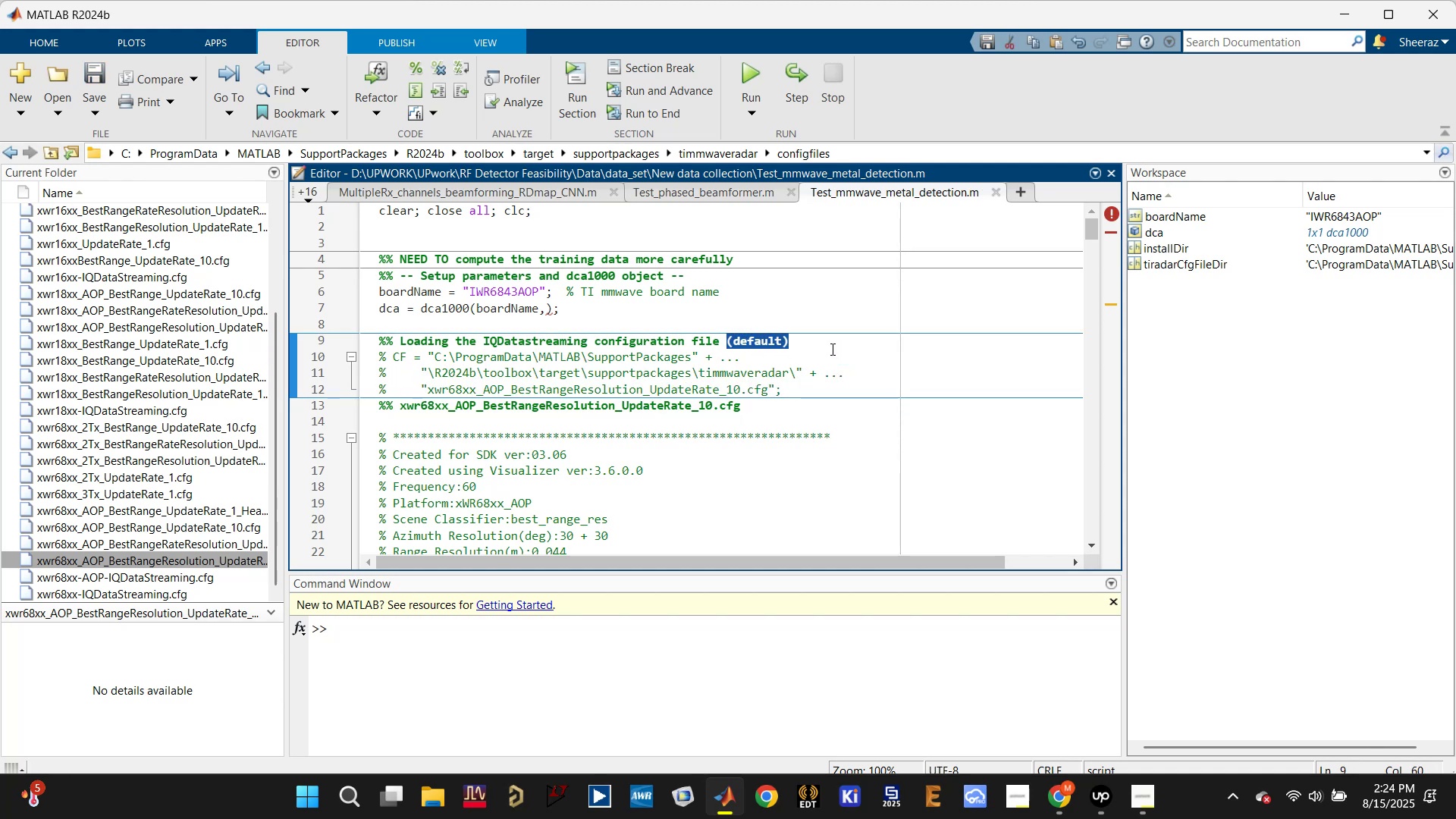 
key(Backspace)
 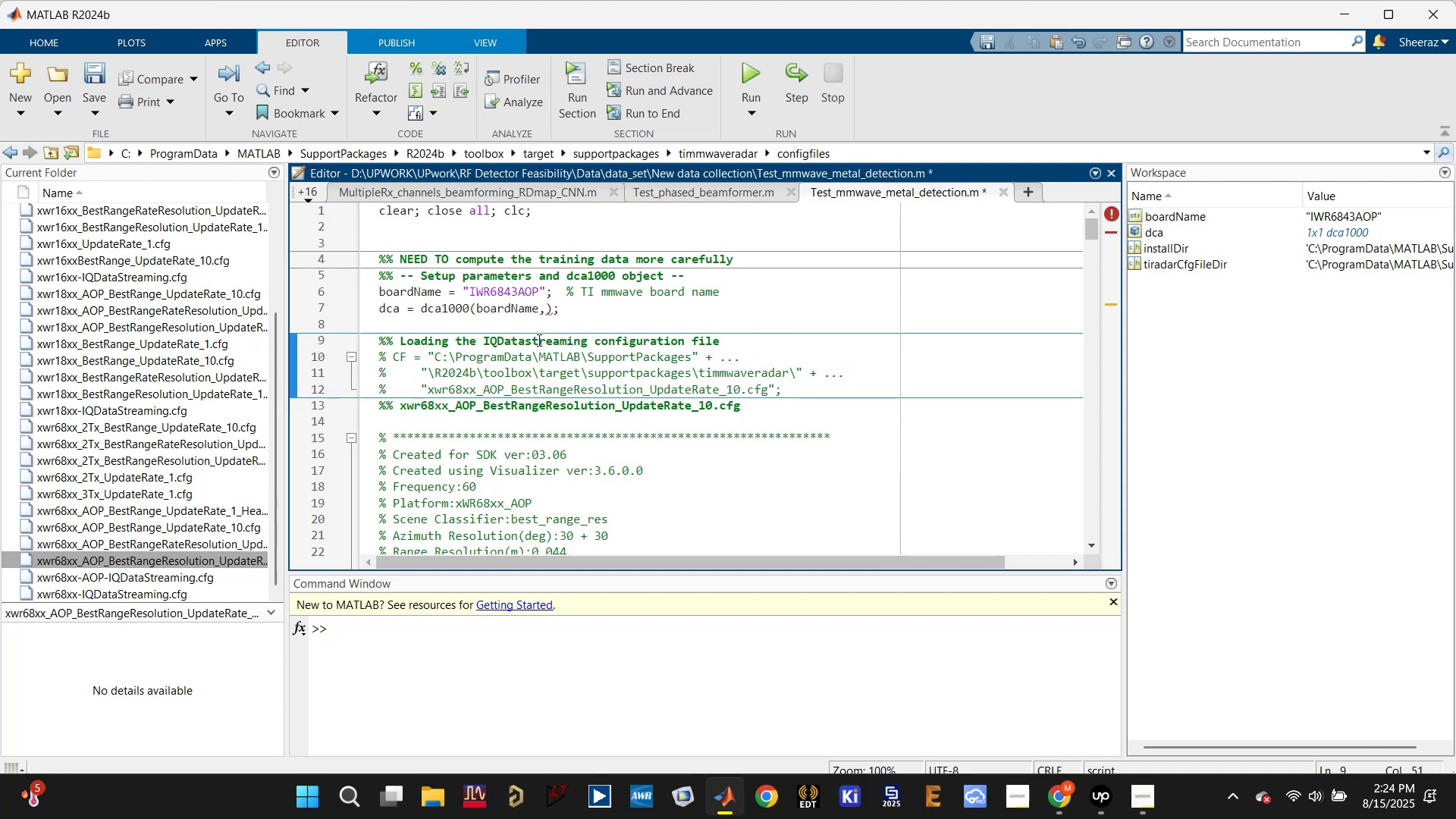 
double_click([538, 340])
 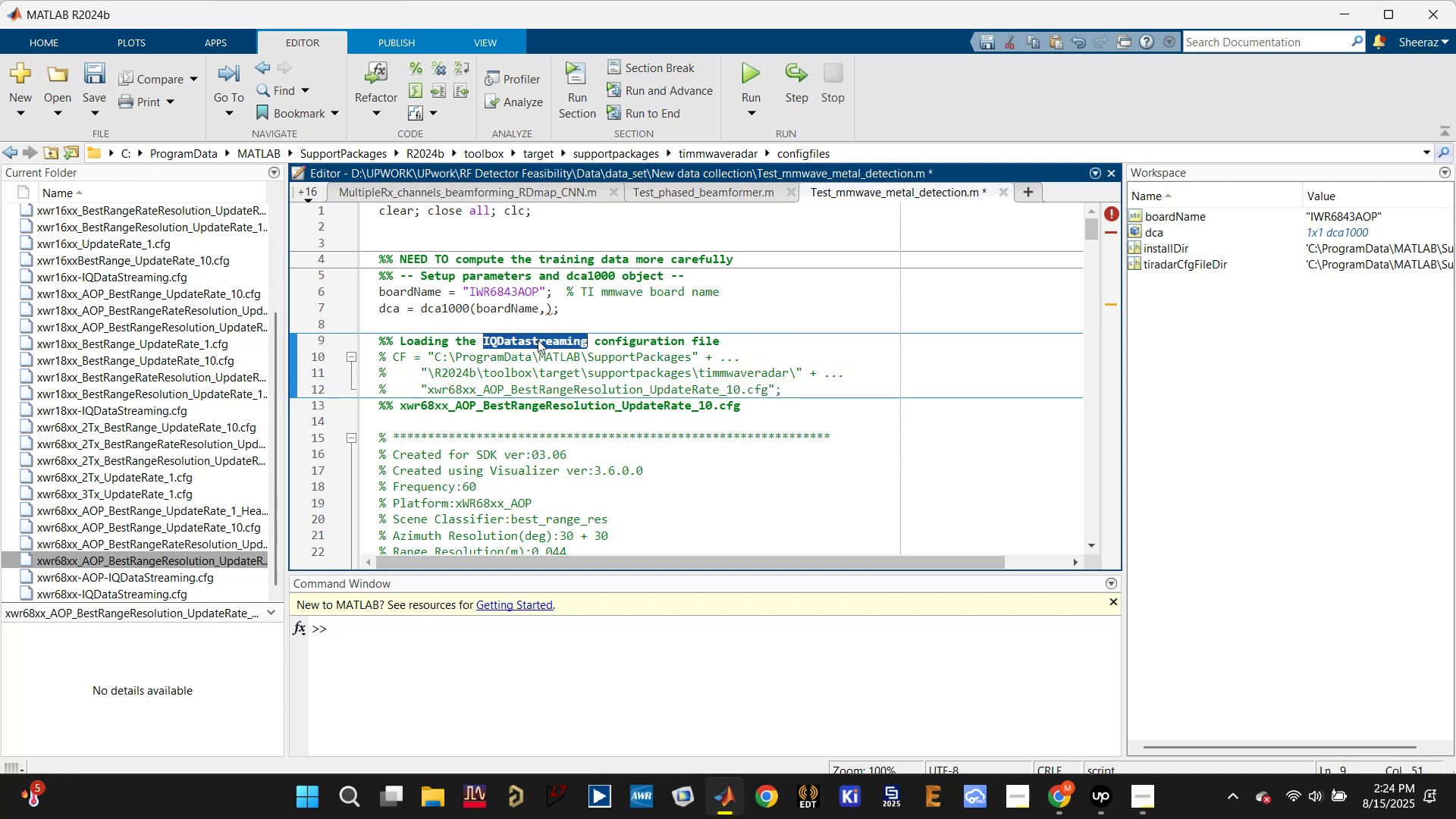 
key(Control+V)
 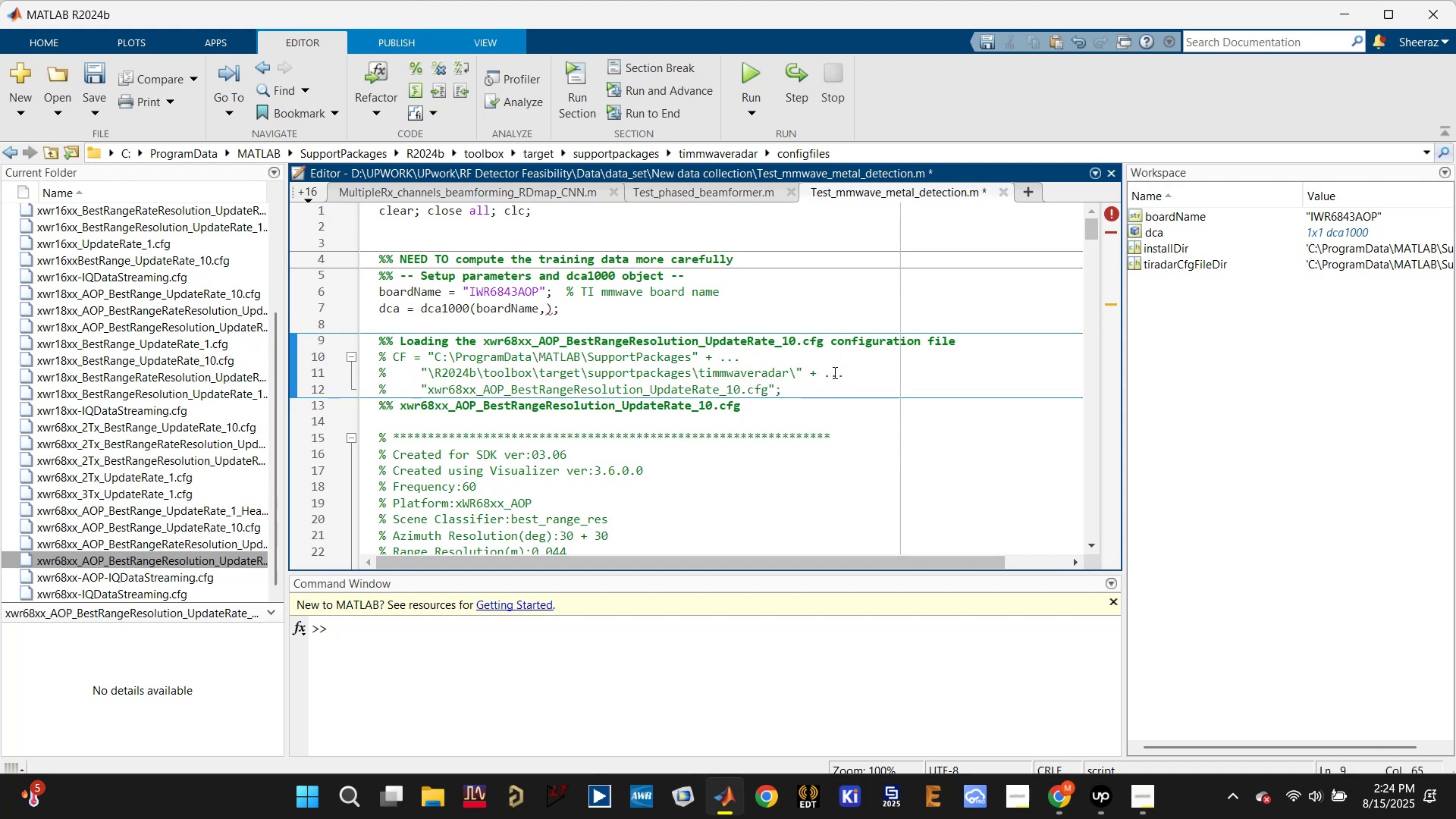 
left_click([844, 372])
 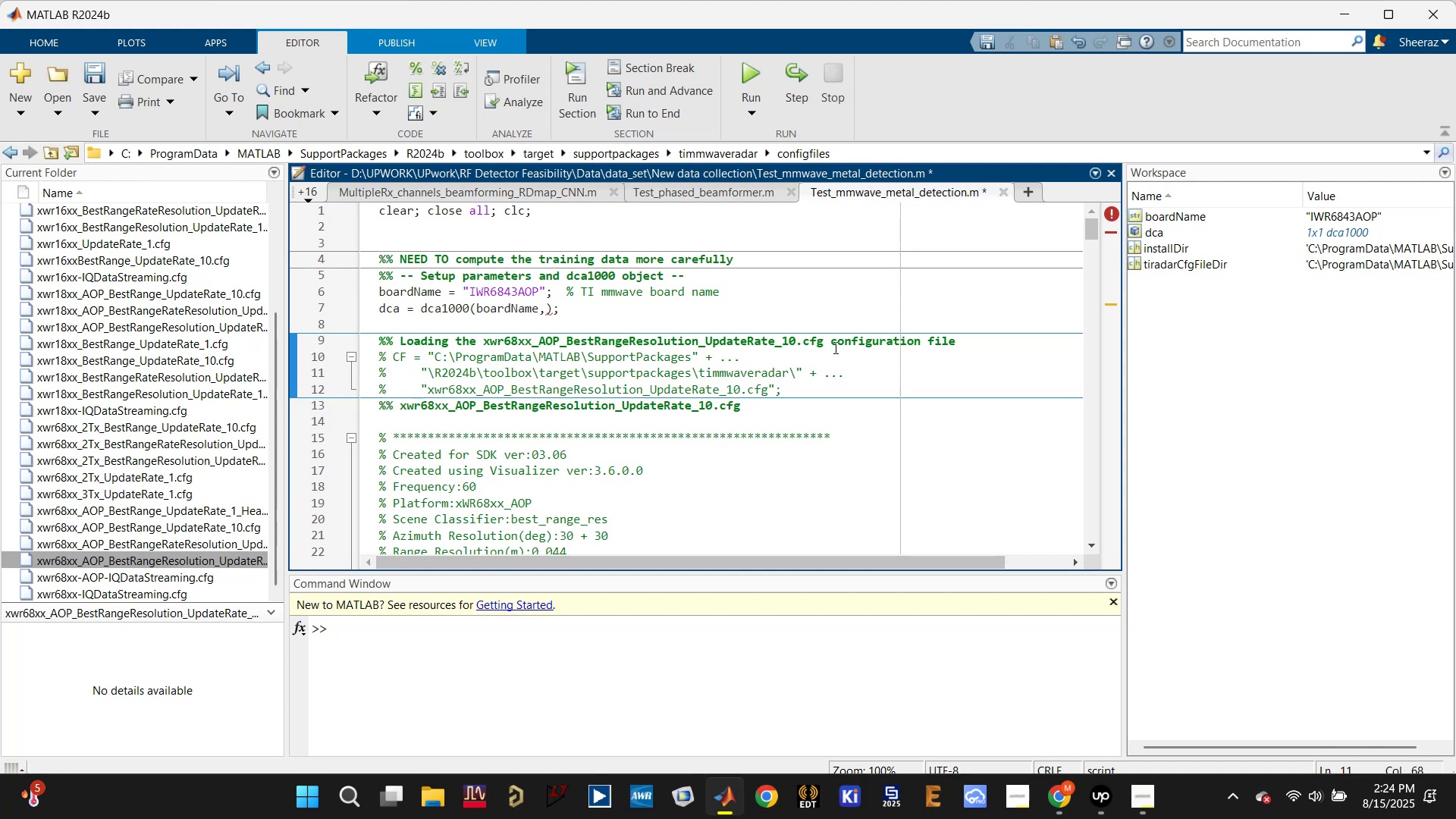 
key(Control+S)
 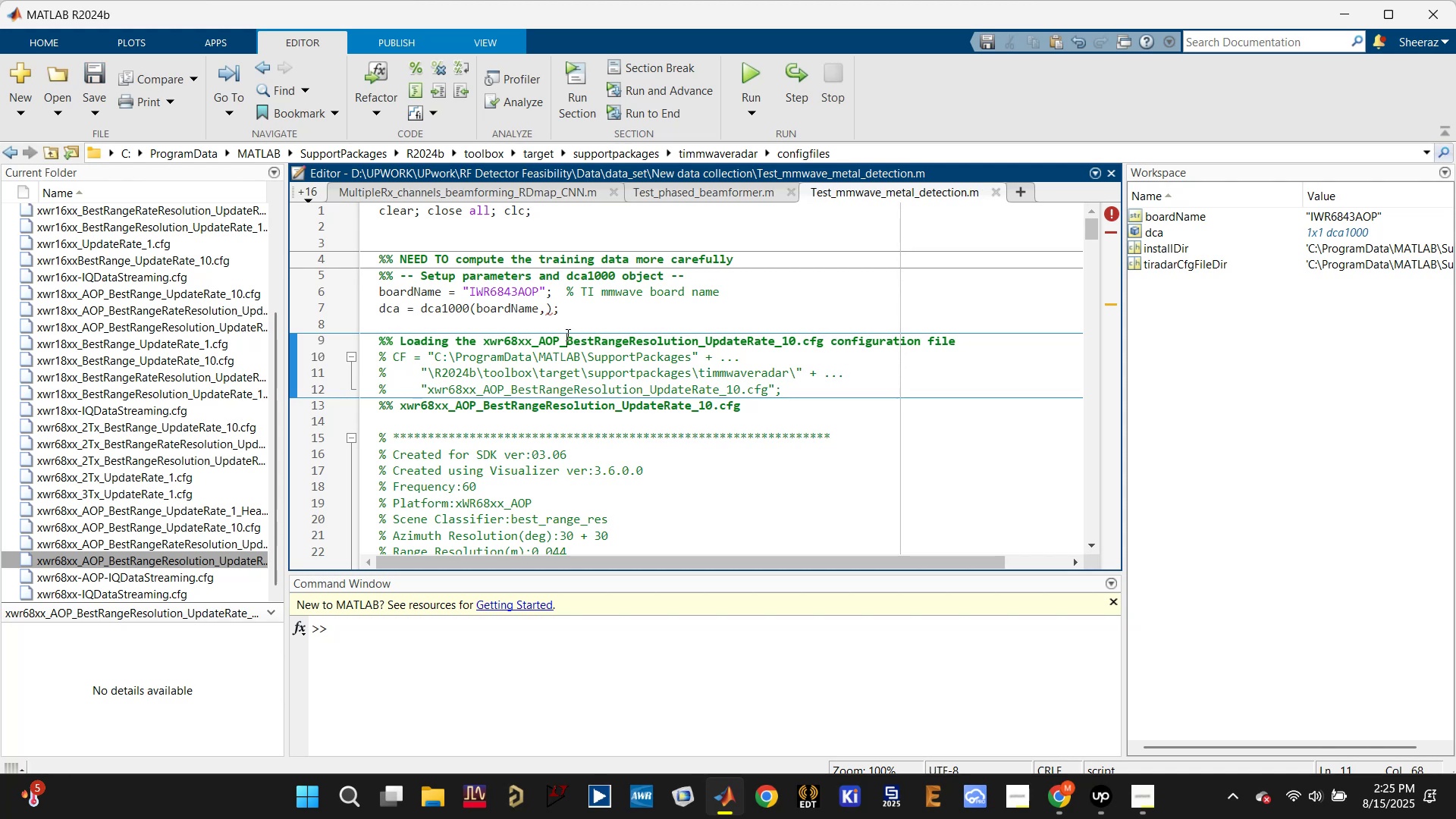 
double_click([561, 350])
 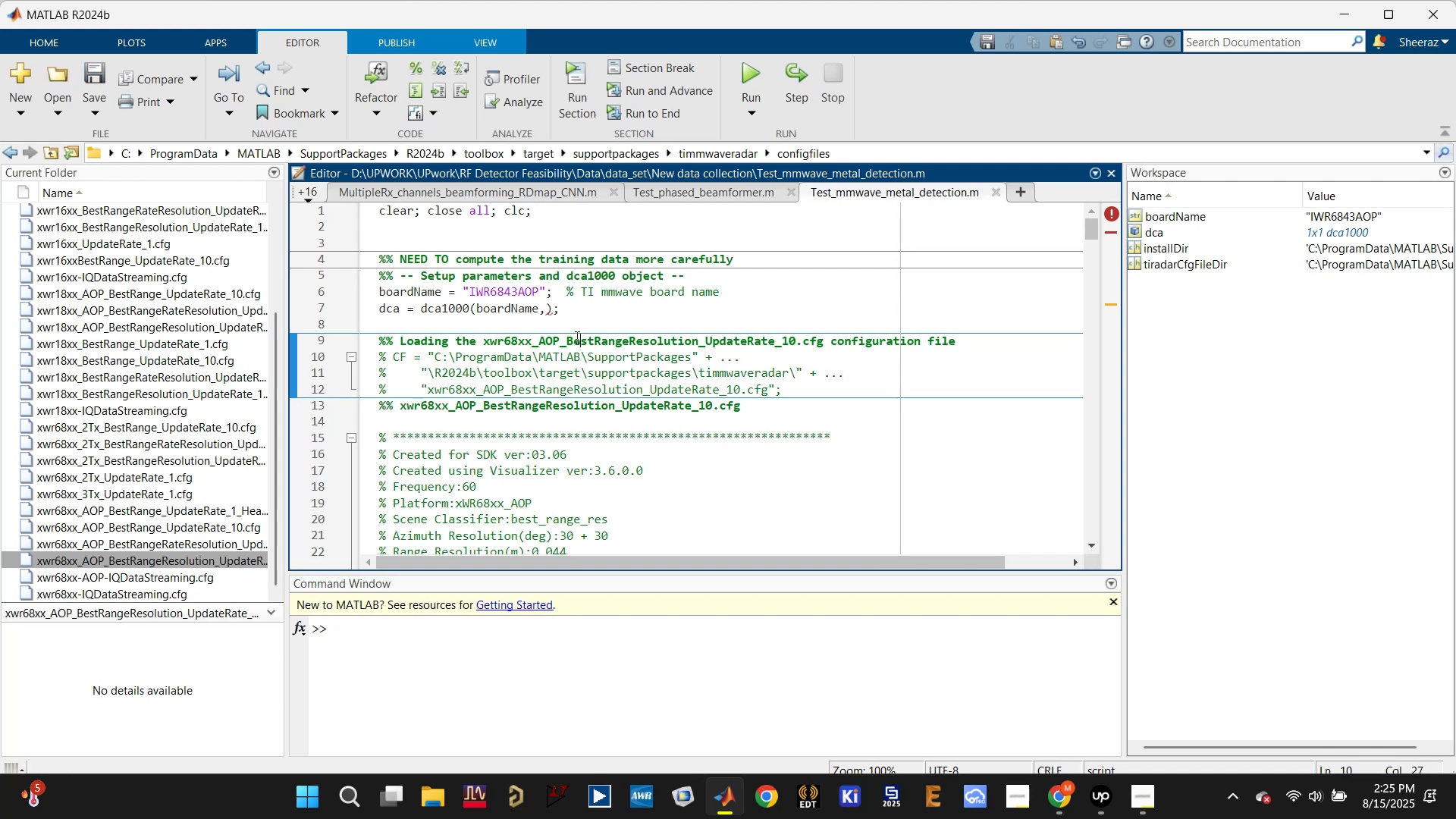 
double_click([566, 322])
 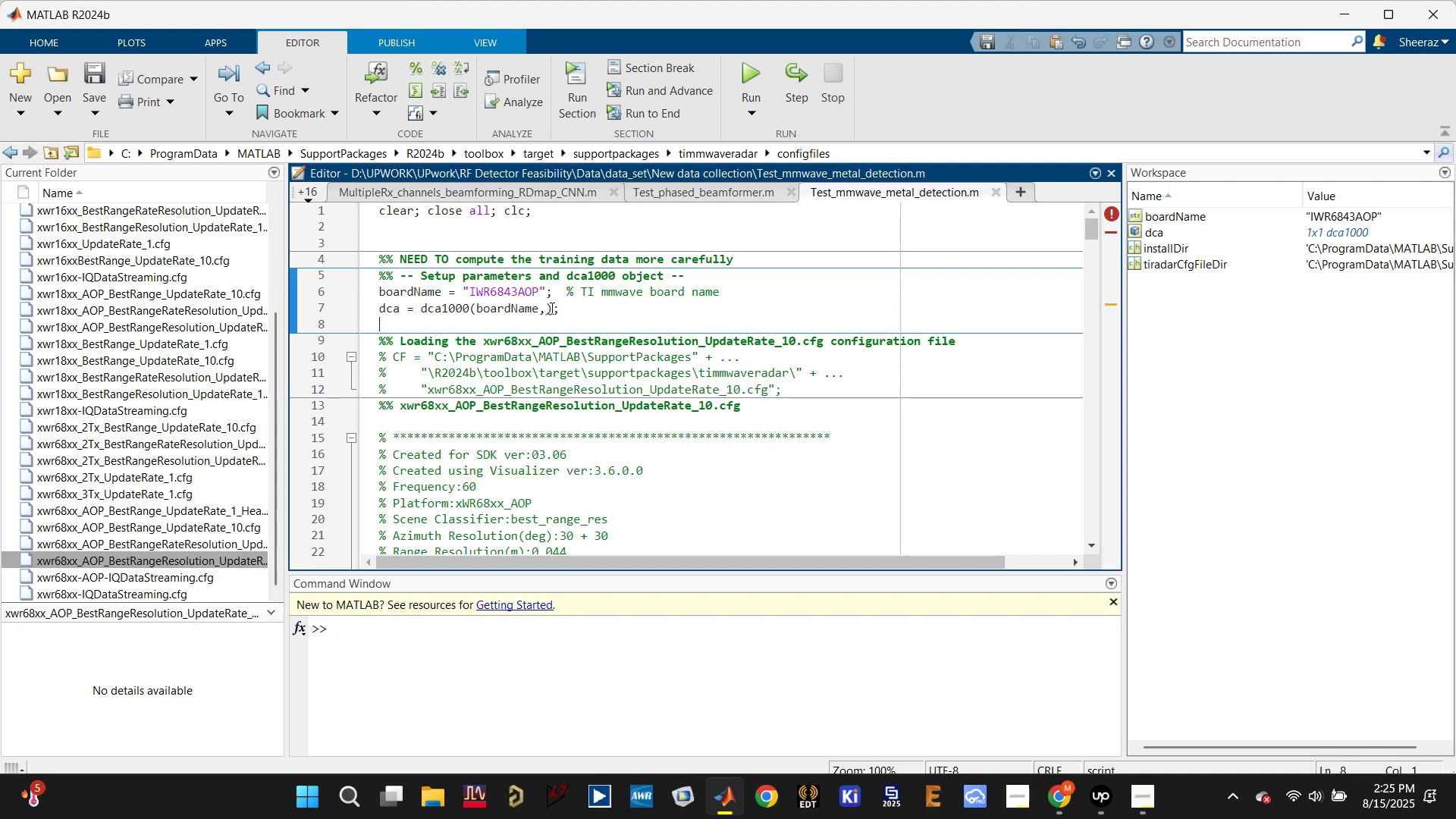 
left_click([547, 304])
 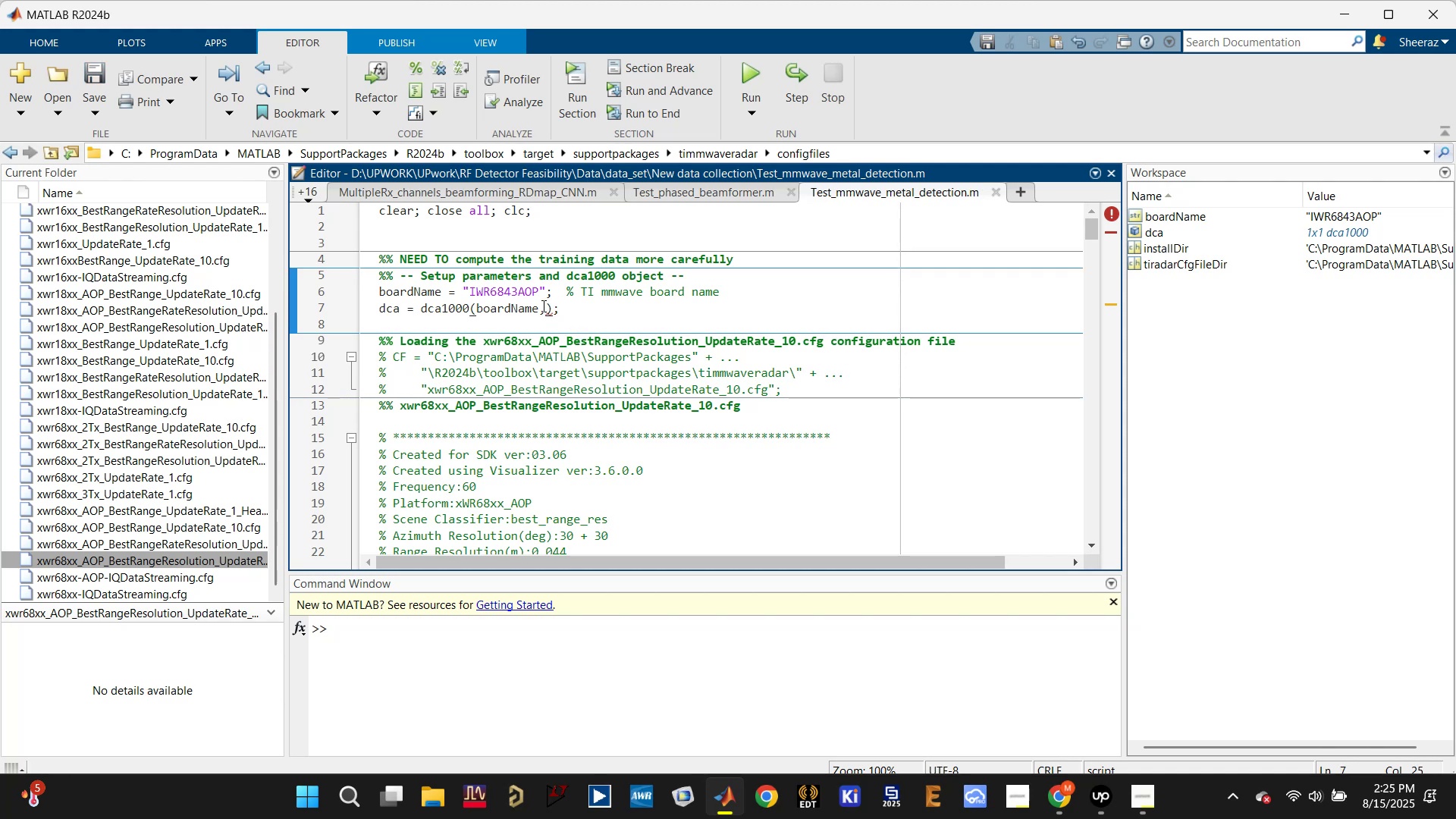 
left_click([531, 309])
 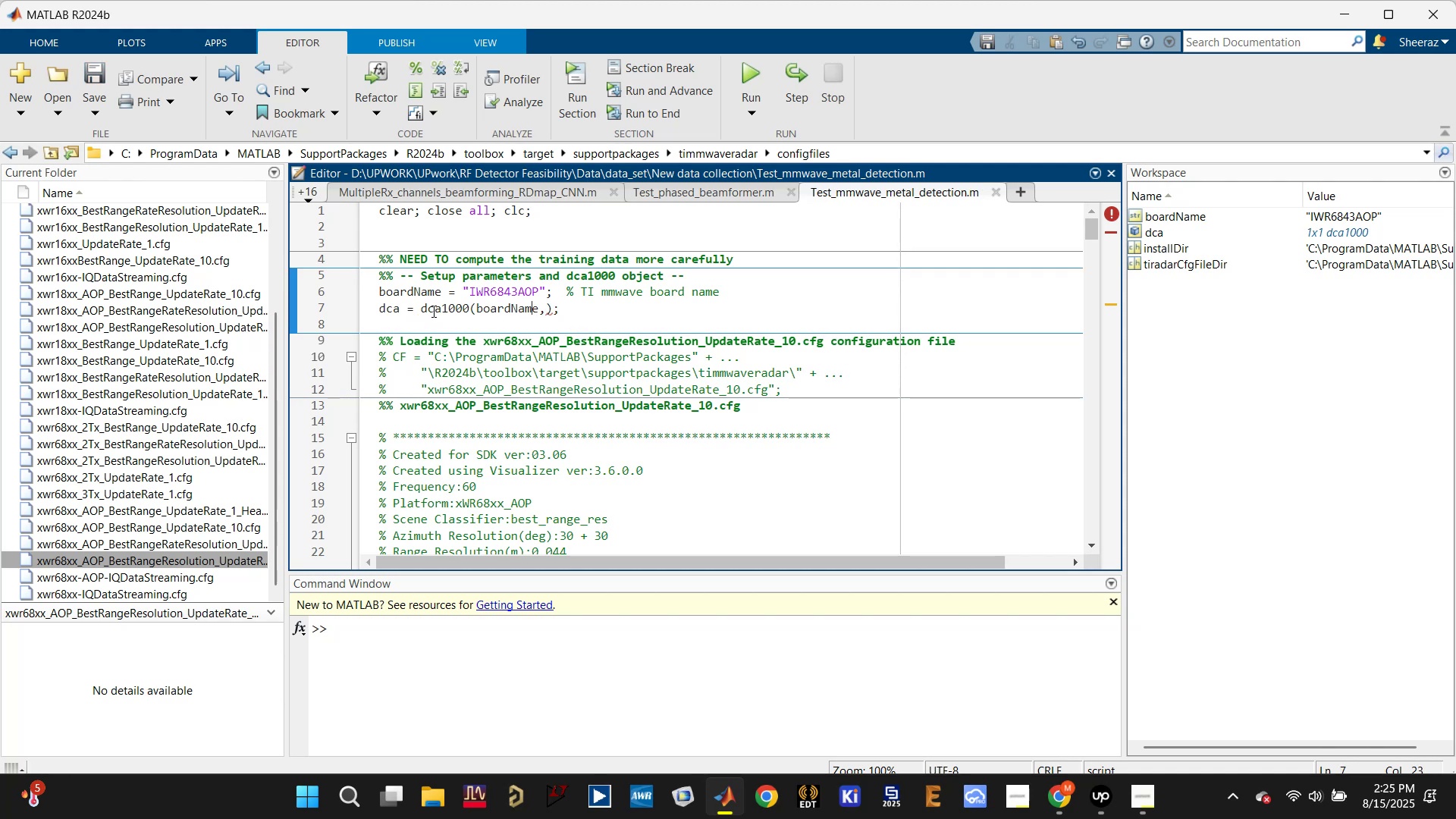 
left_click_drag(start_coordinate=[422, 309], to_coordinate=[472, 307])
 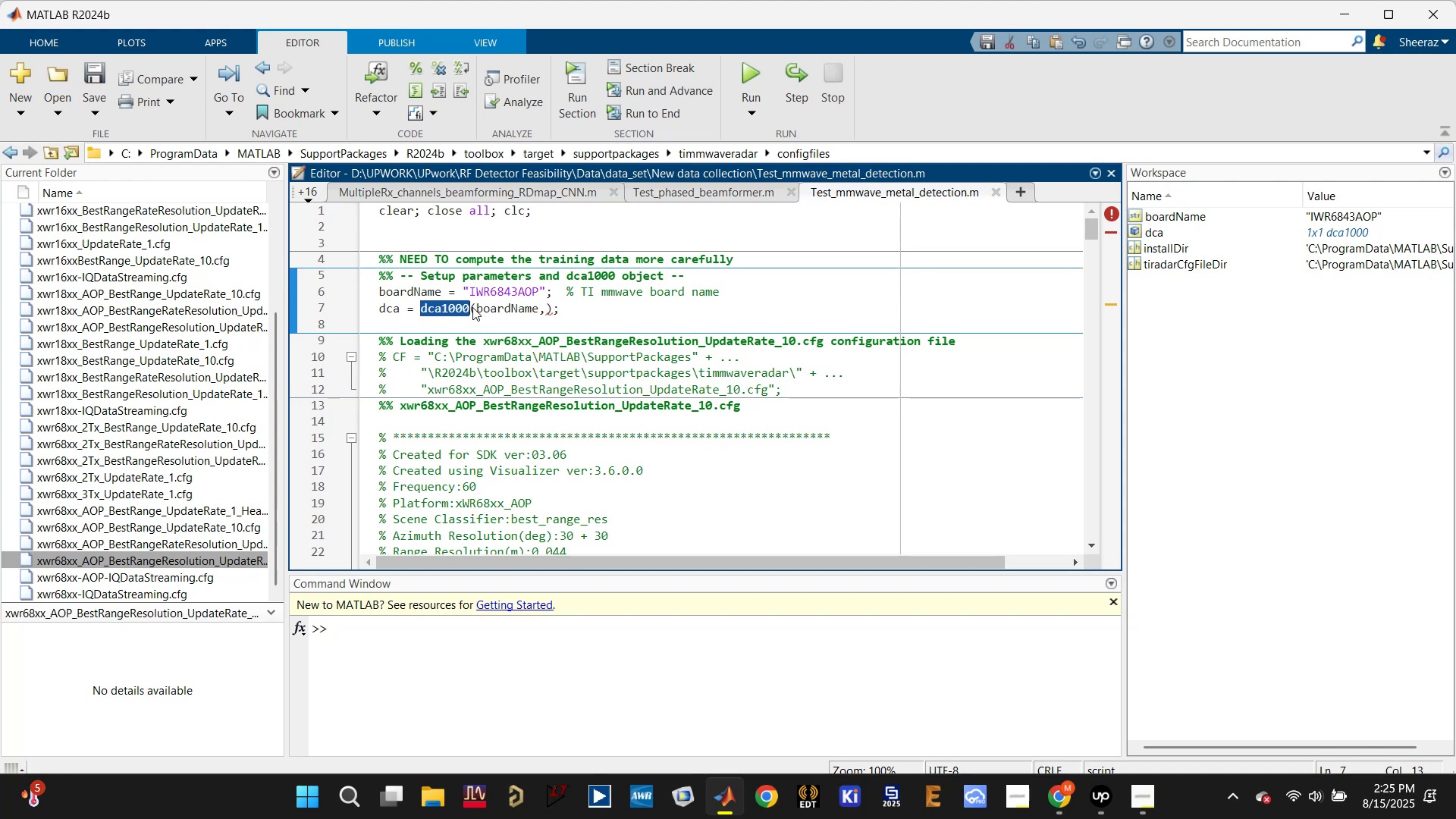 
key(Control+C)
 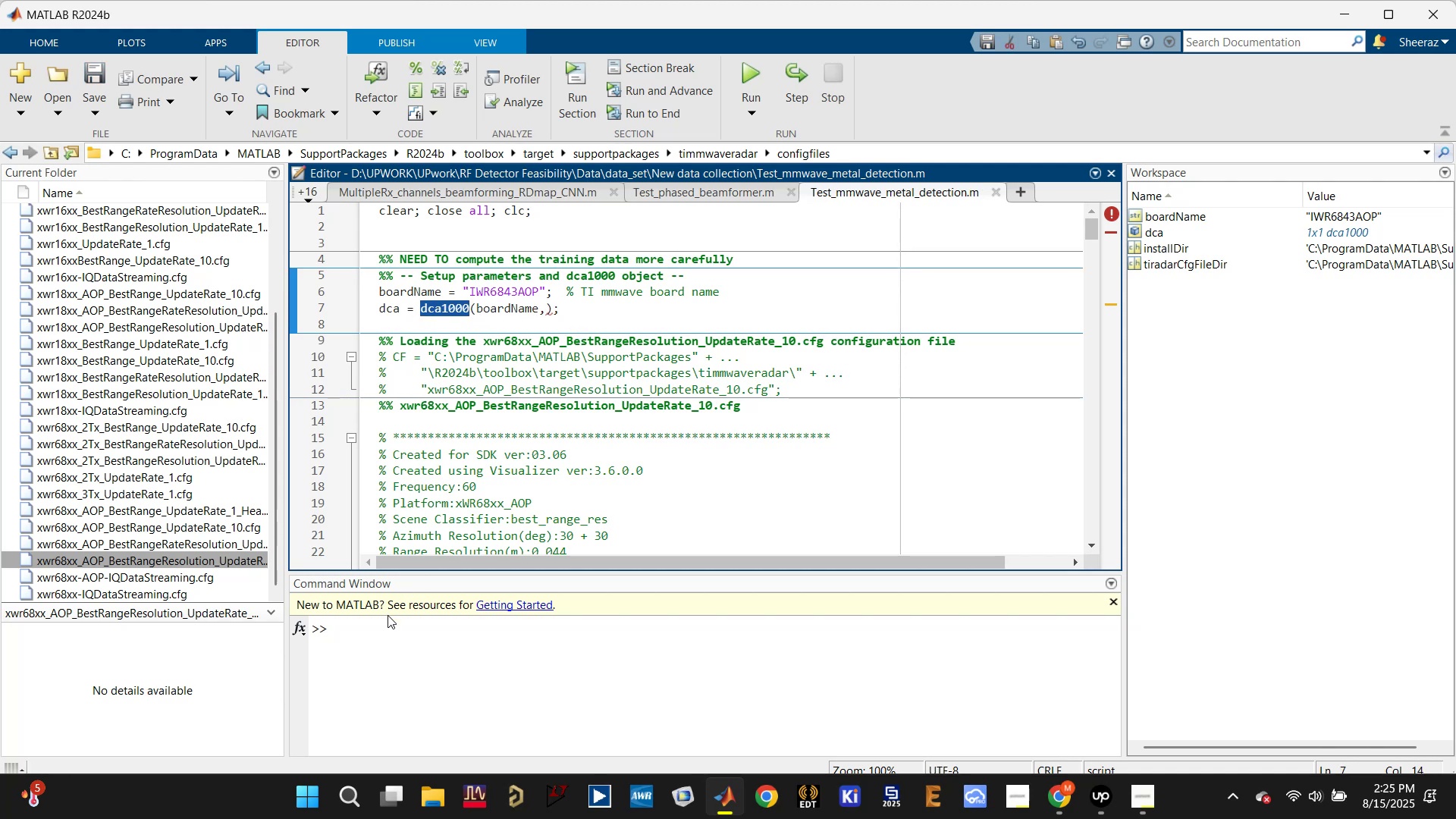 
left_click([382, 628])
 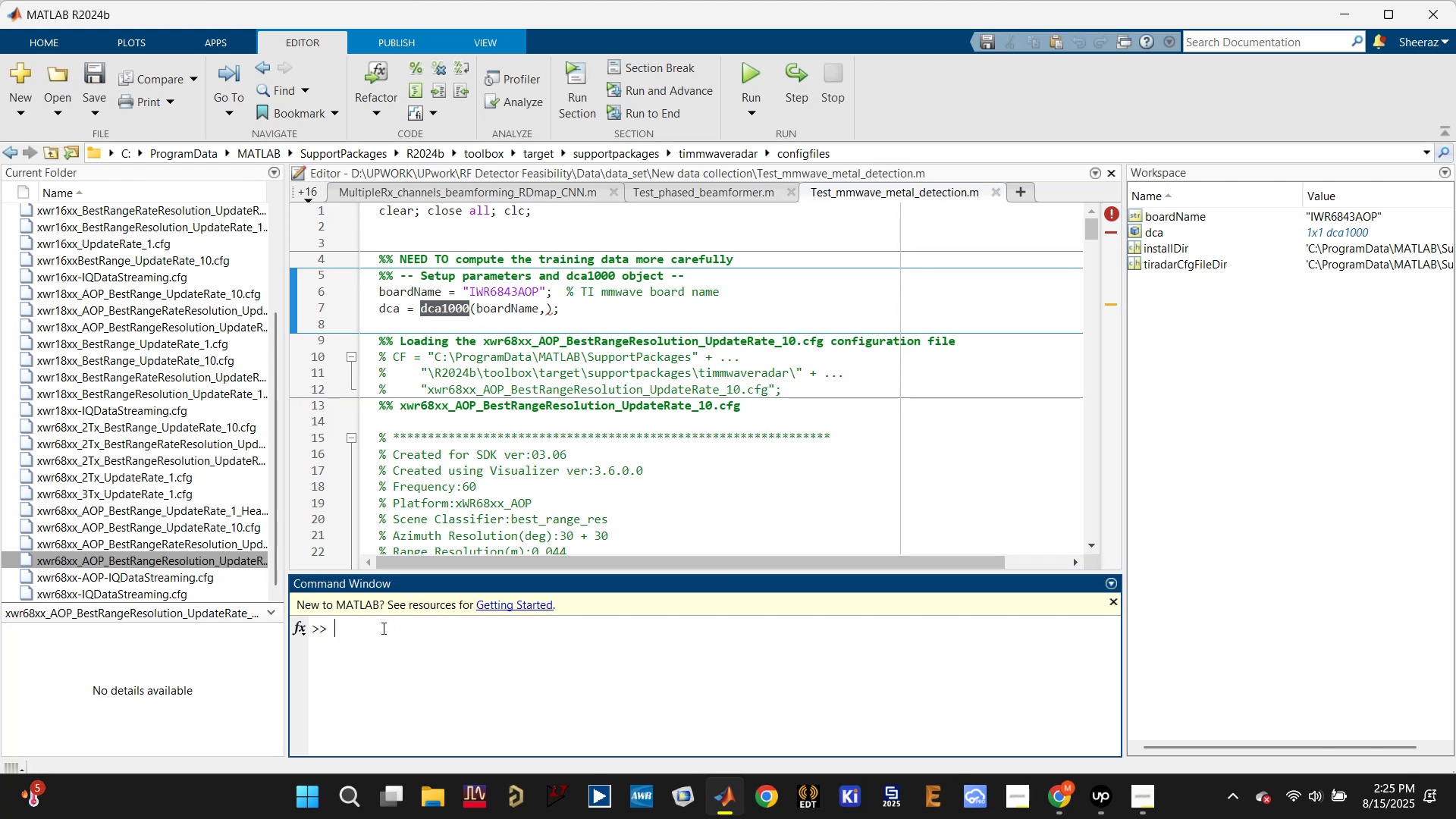 
type(doc )
 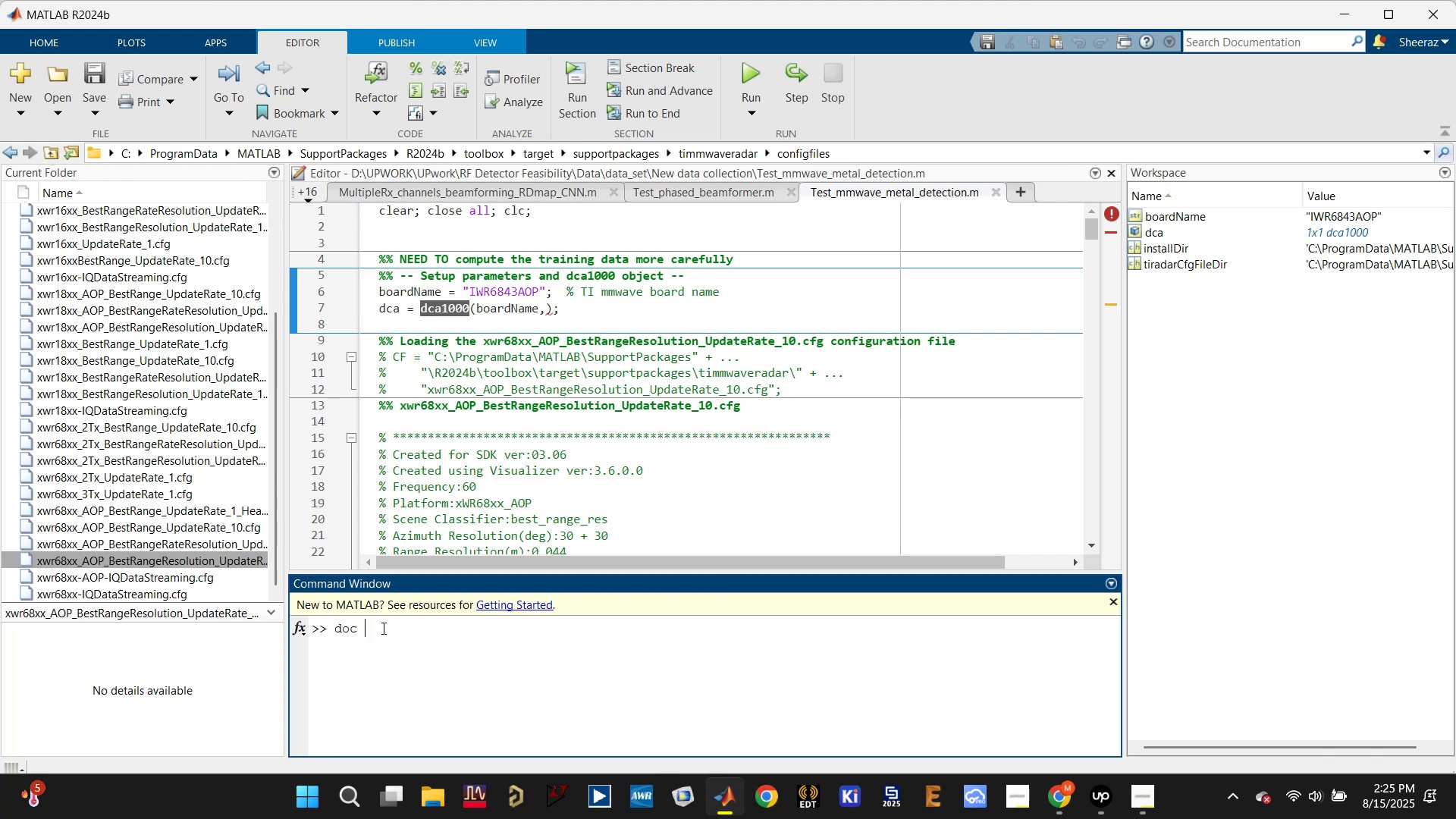 
key(Control+V)
 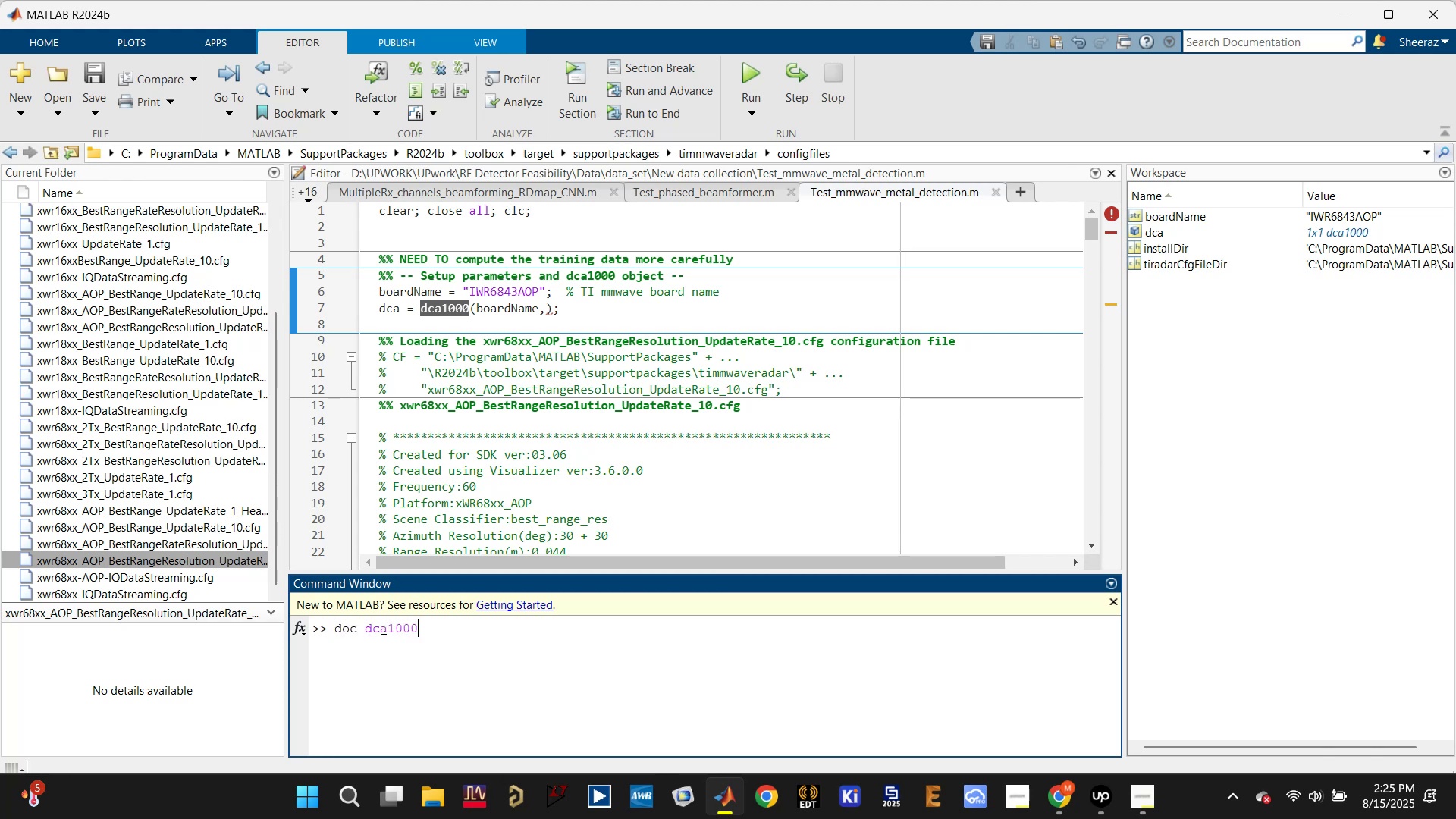 
type(())
 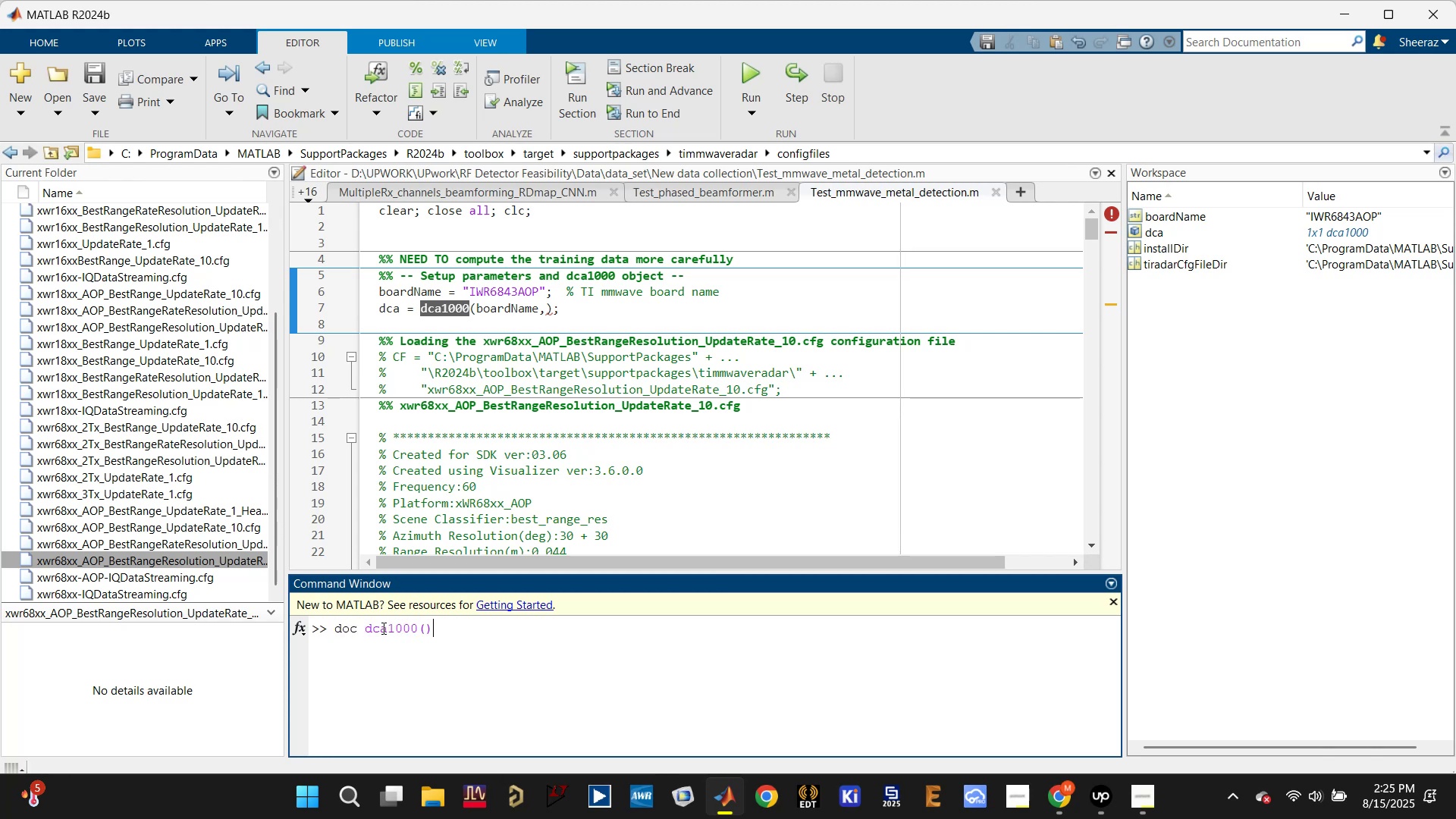 
key(Enter)
 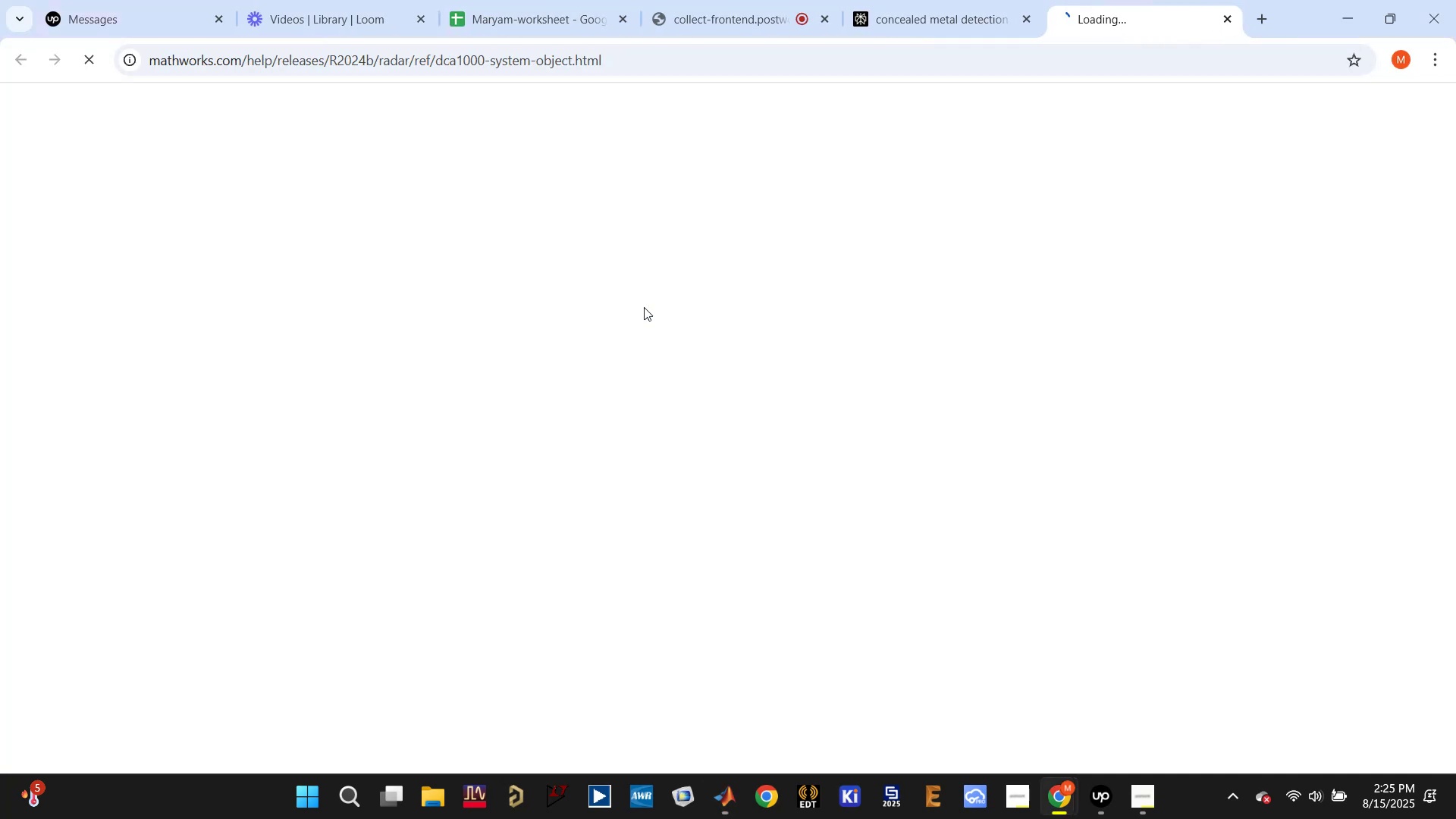 
wait(5.23)
 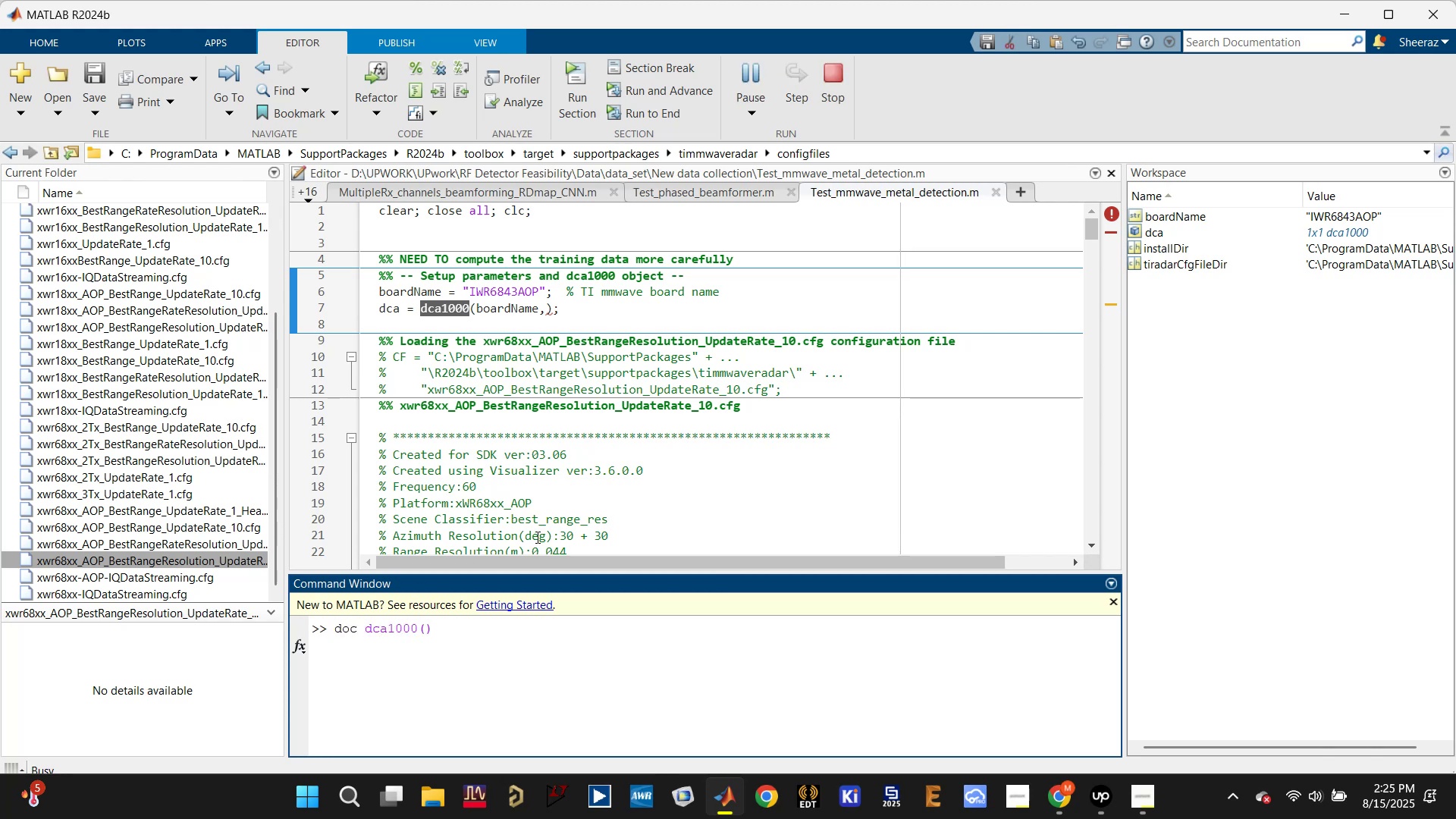 
left_click([755, 0])
 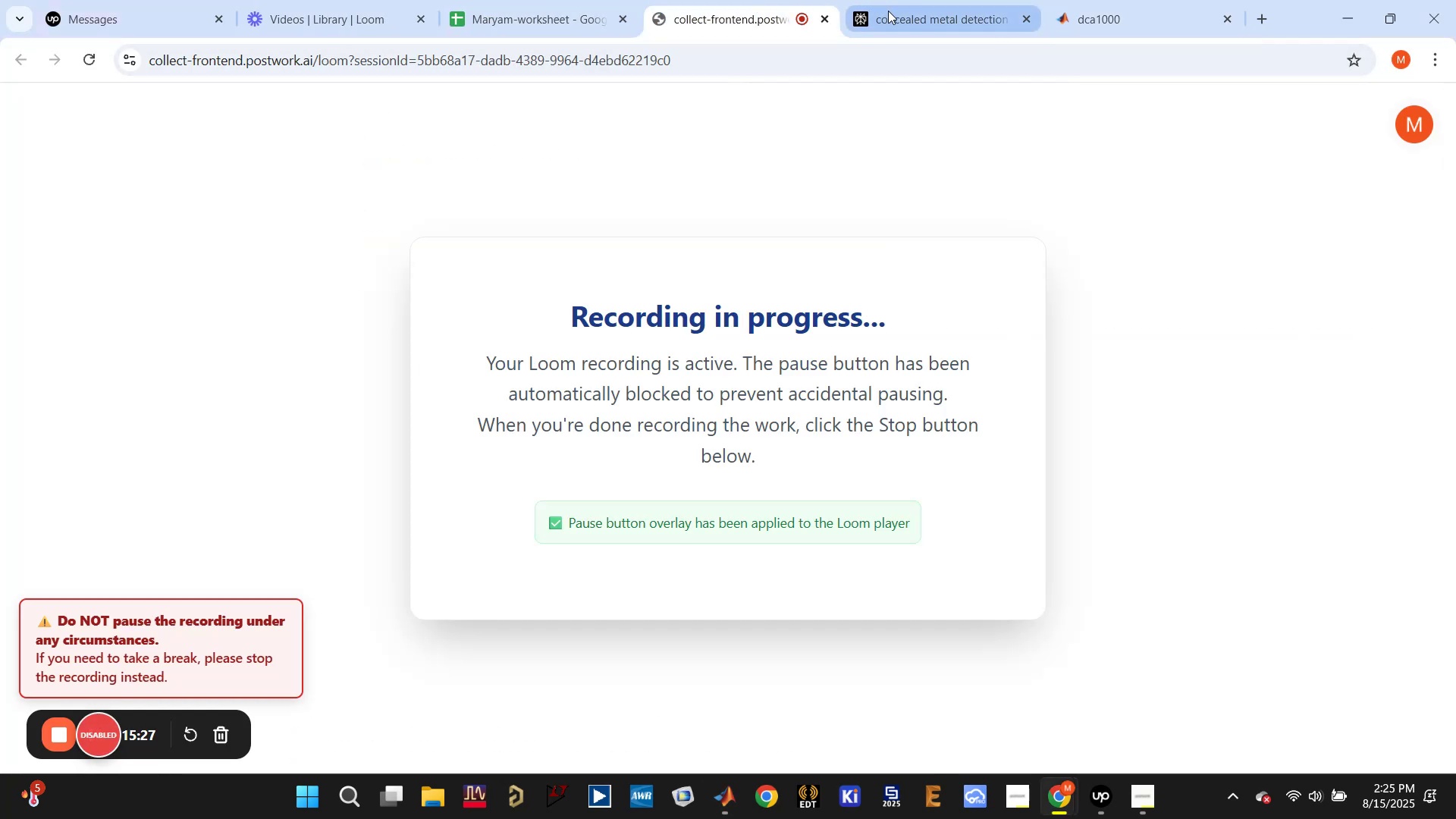 
left_click([888, 11])
 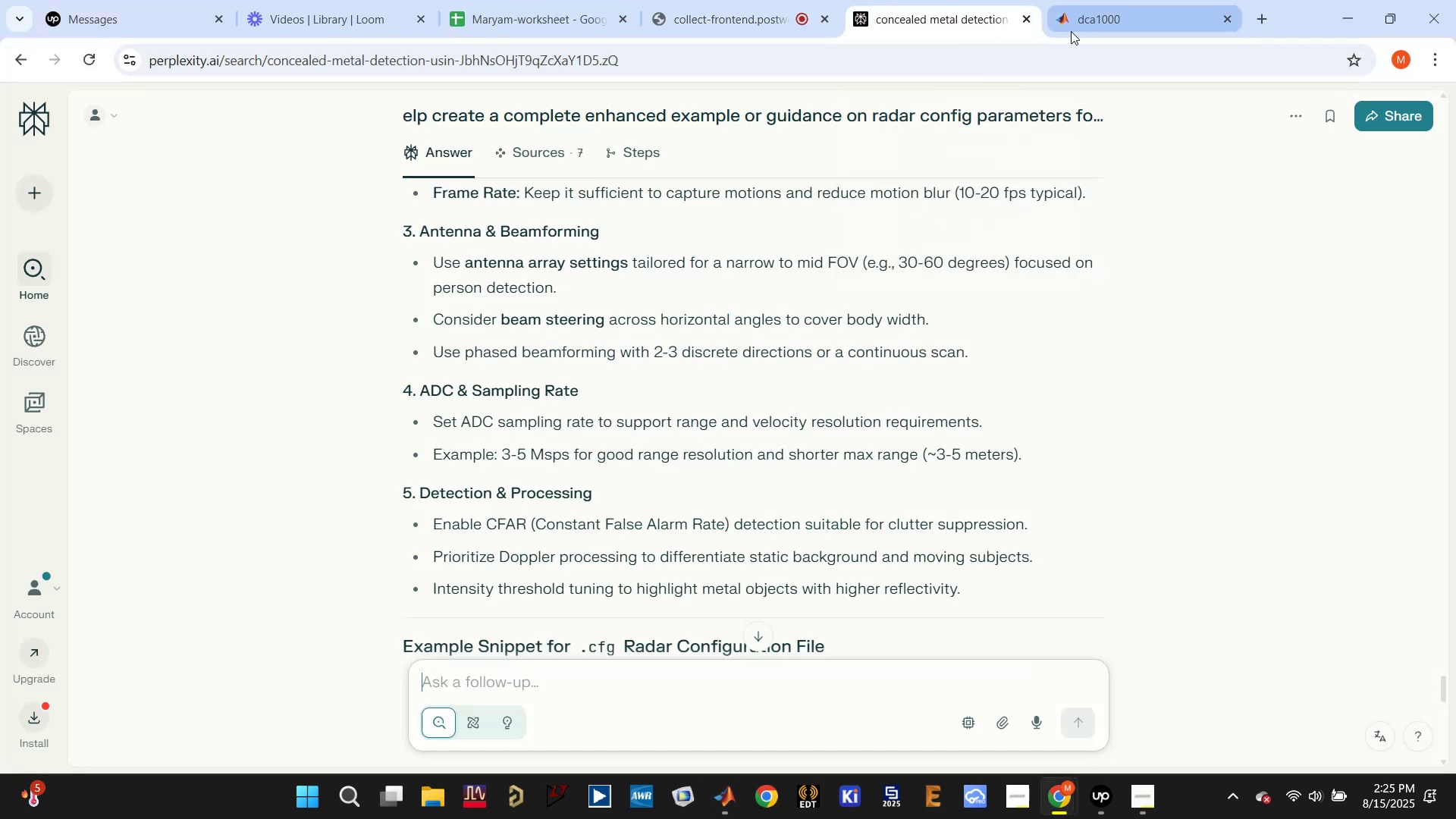 
left_click([1101, 21])
 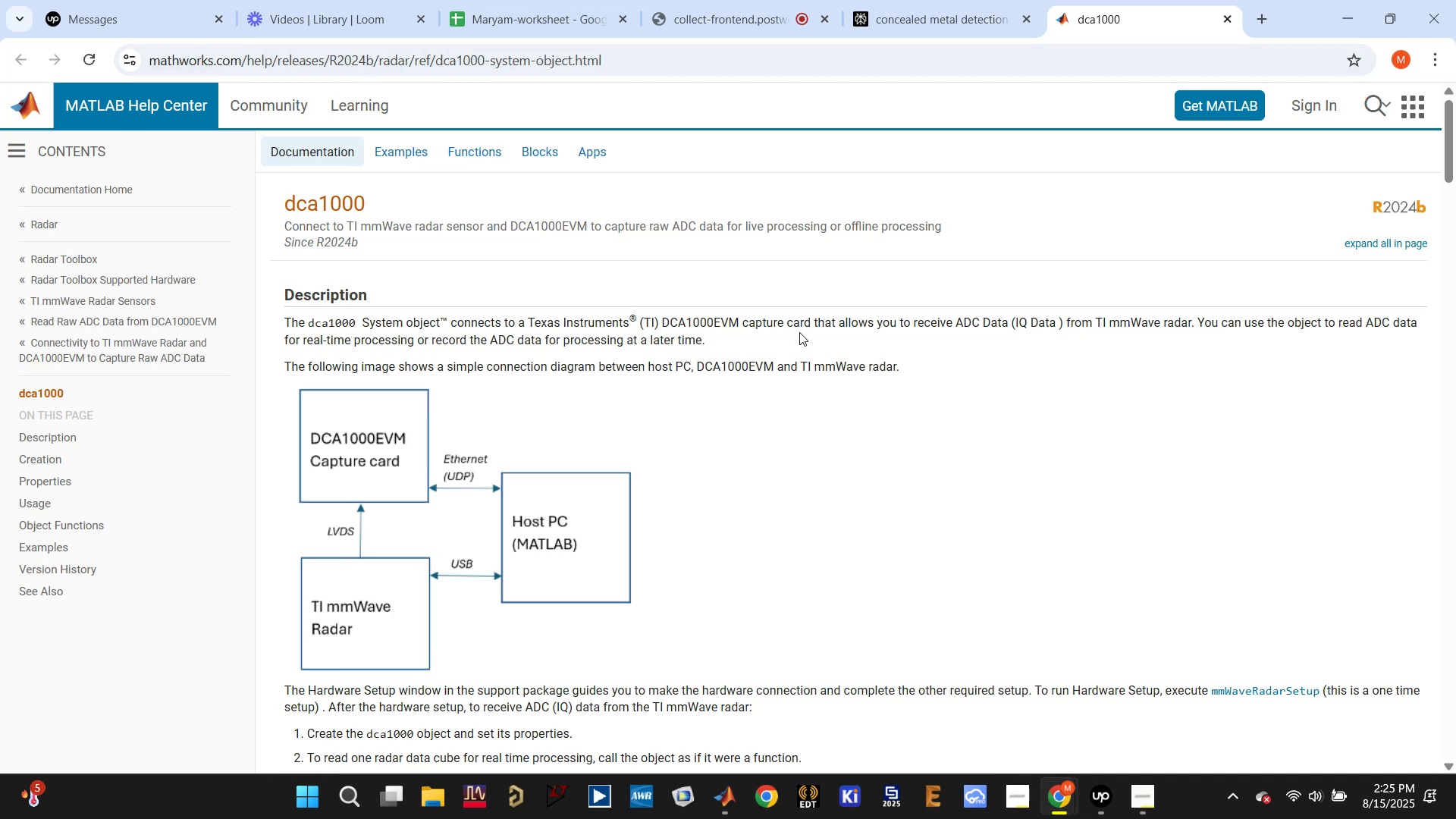 
scroll: coordinate [532, 352], scroll_direction: down, amount: 8.0
 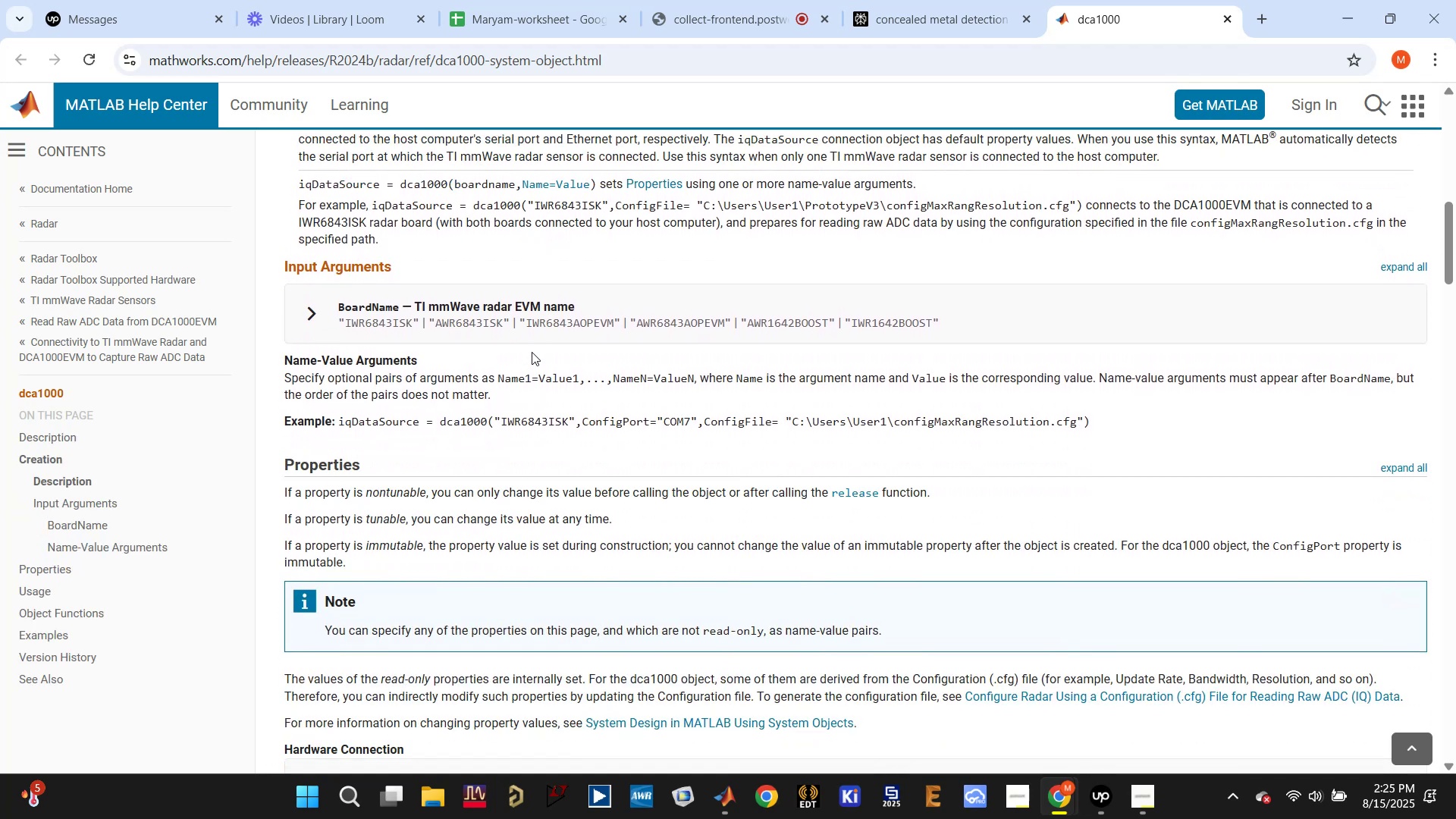 
scroll: coordinate [531, 352], scroll_direction: down, amount: 6.0
 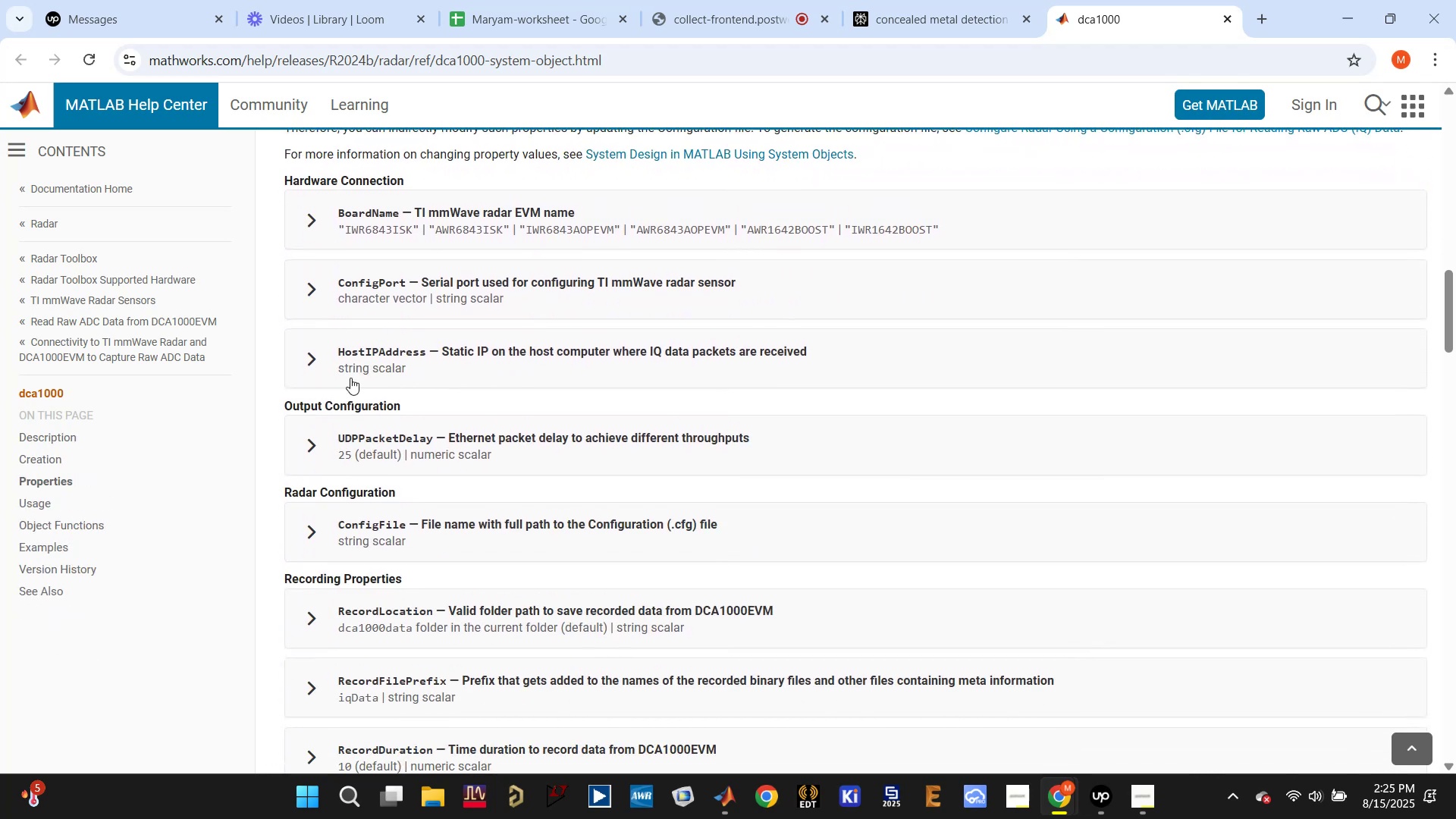 
left_click([318, 533])
 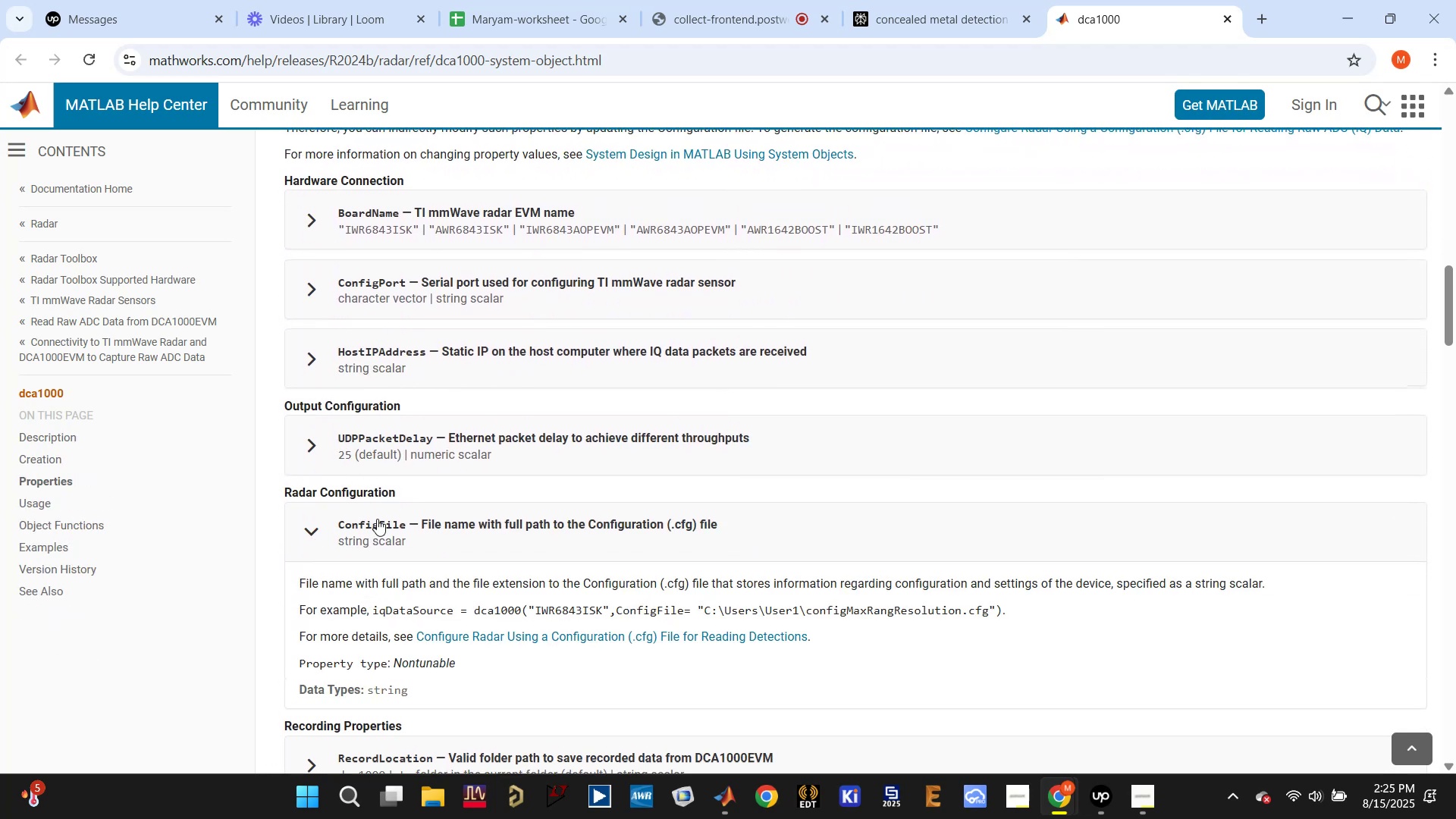 
scroll: coordinate [566, 519], scroll_direction: down, amount: 2.0
 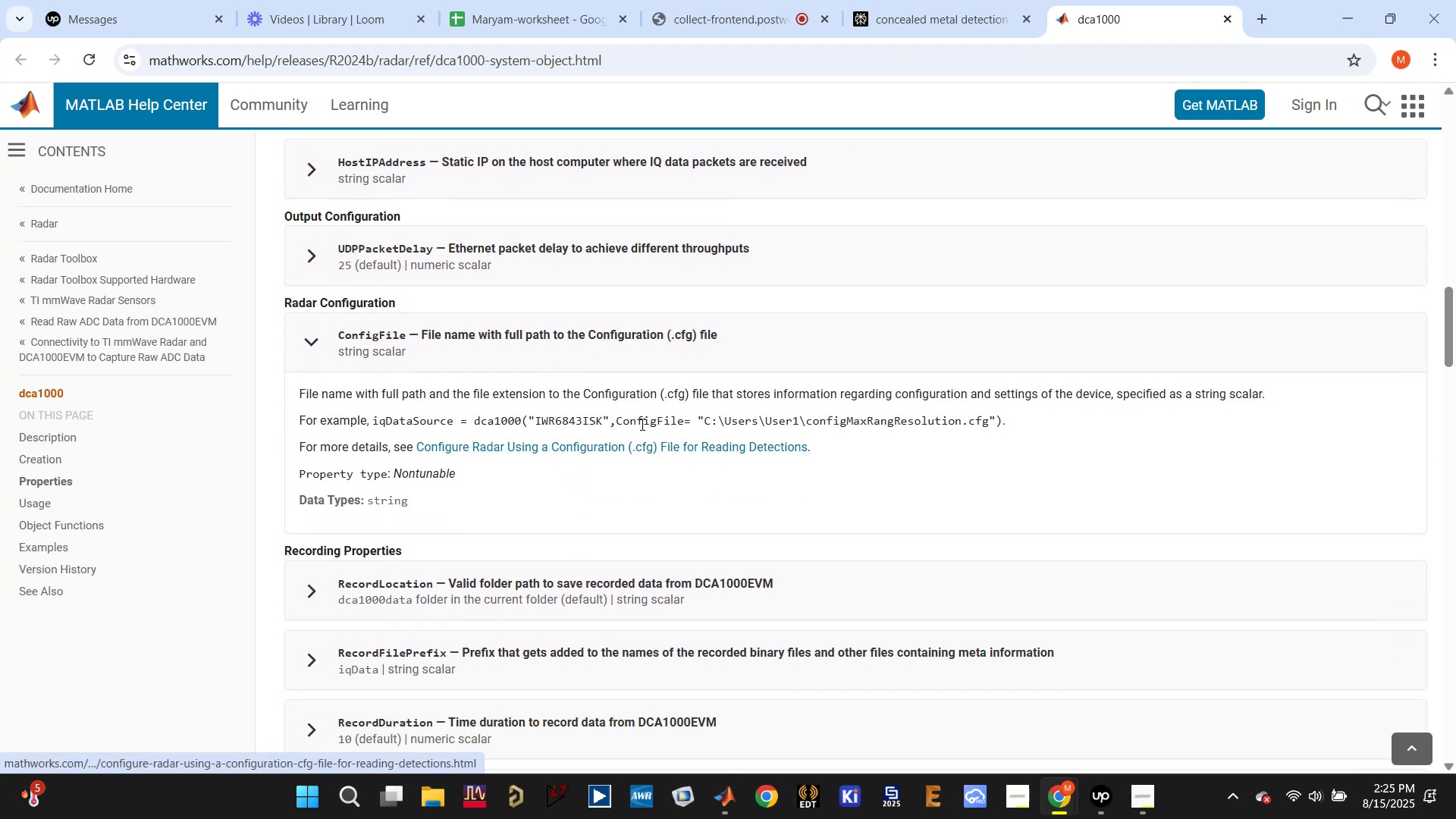 
left_click_drag(start_coordinate=[617, 422], to_coordinate=[692, 416])
 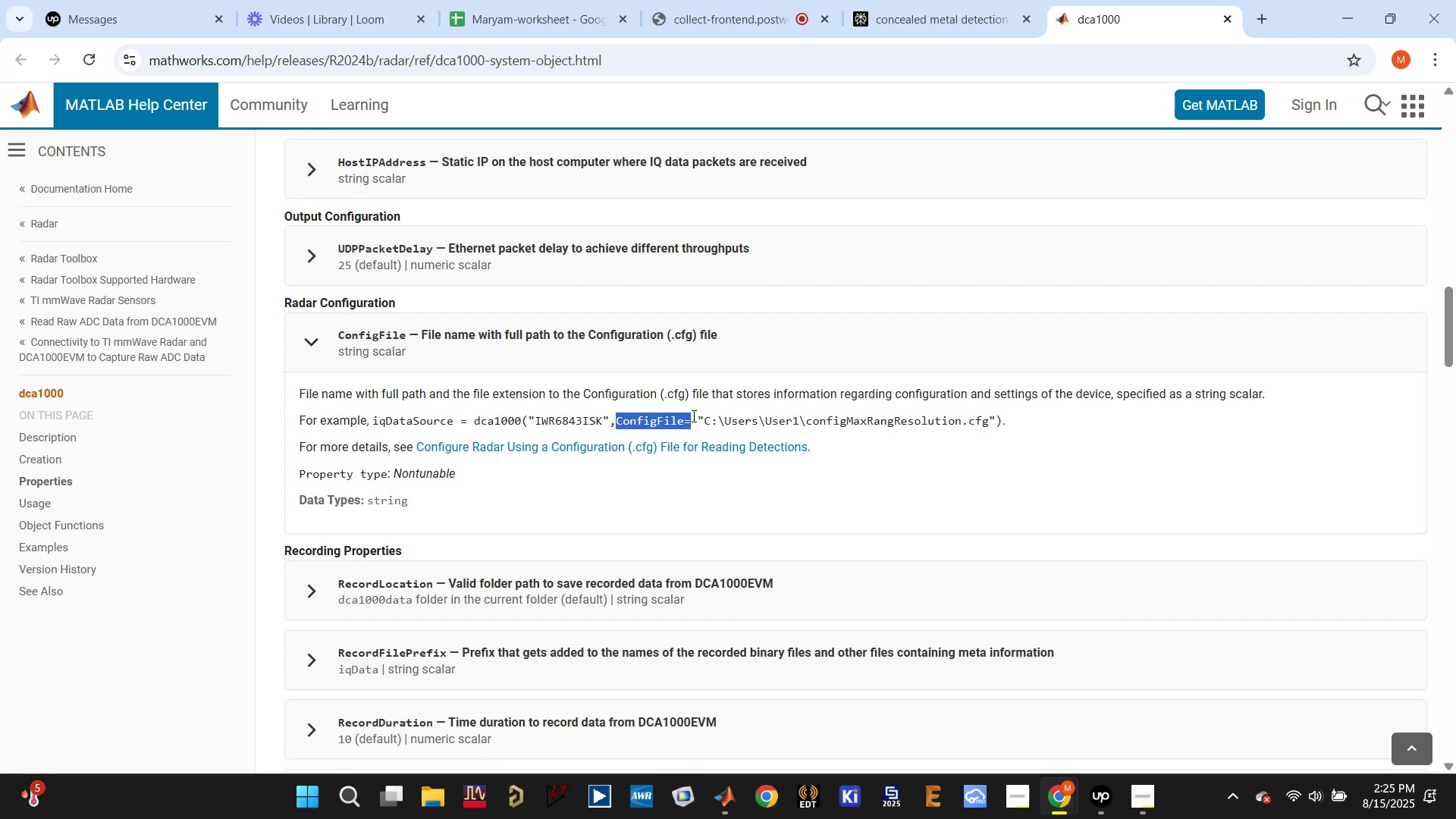 
key(Control+C)
 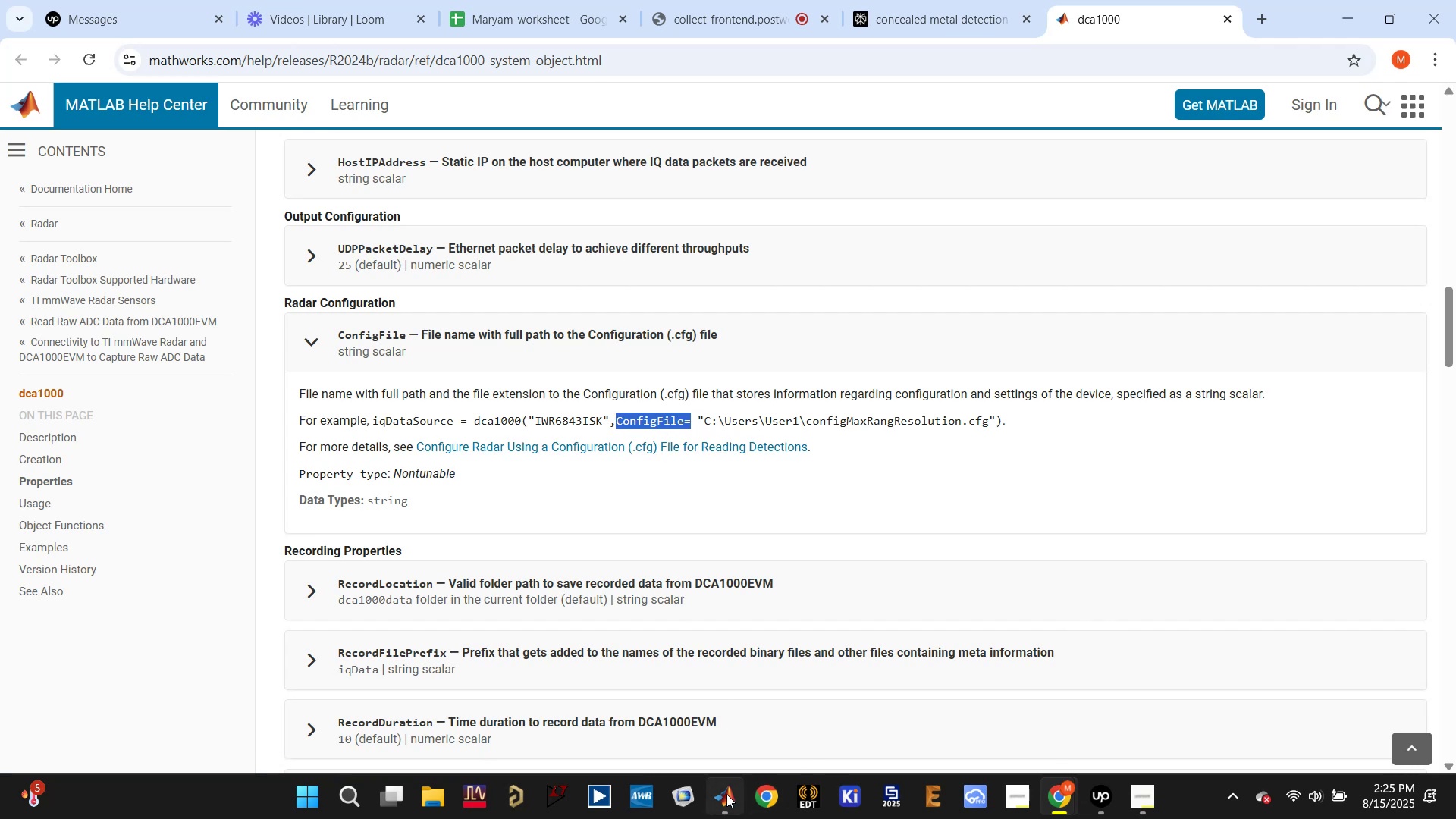 
left_click([685, 686])
 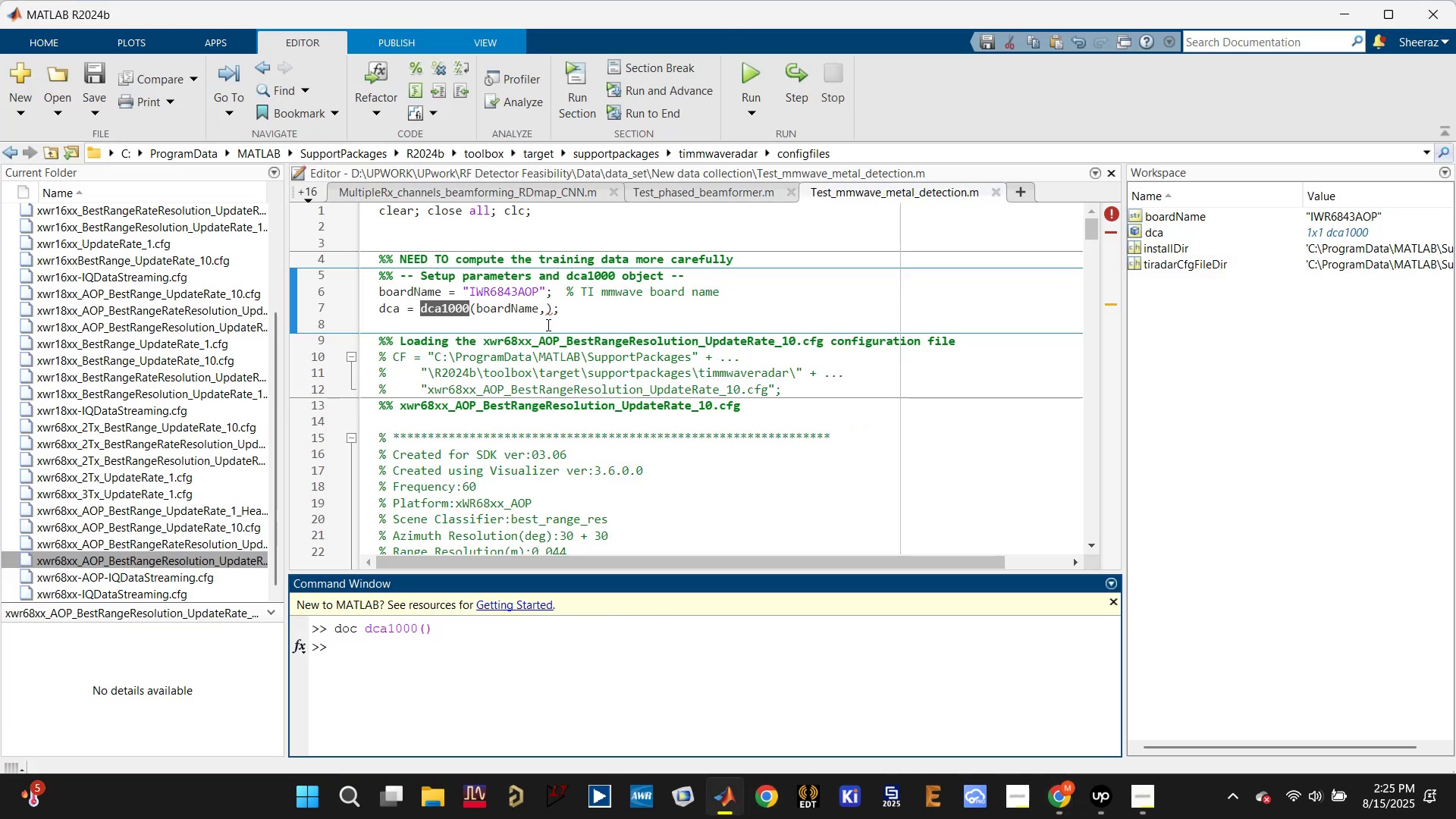 
left_click([546, 306])
 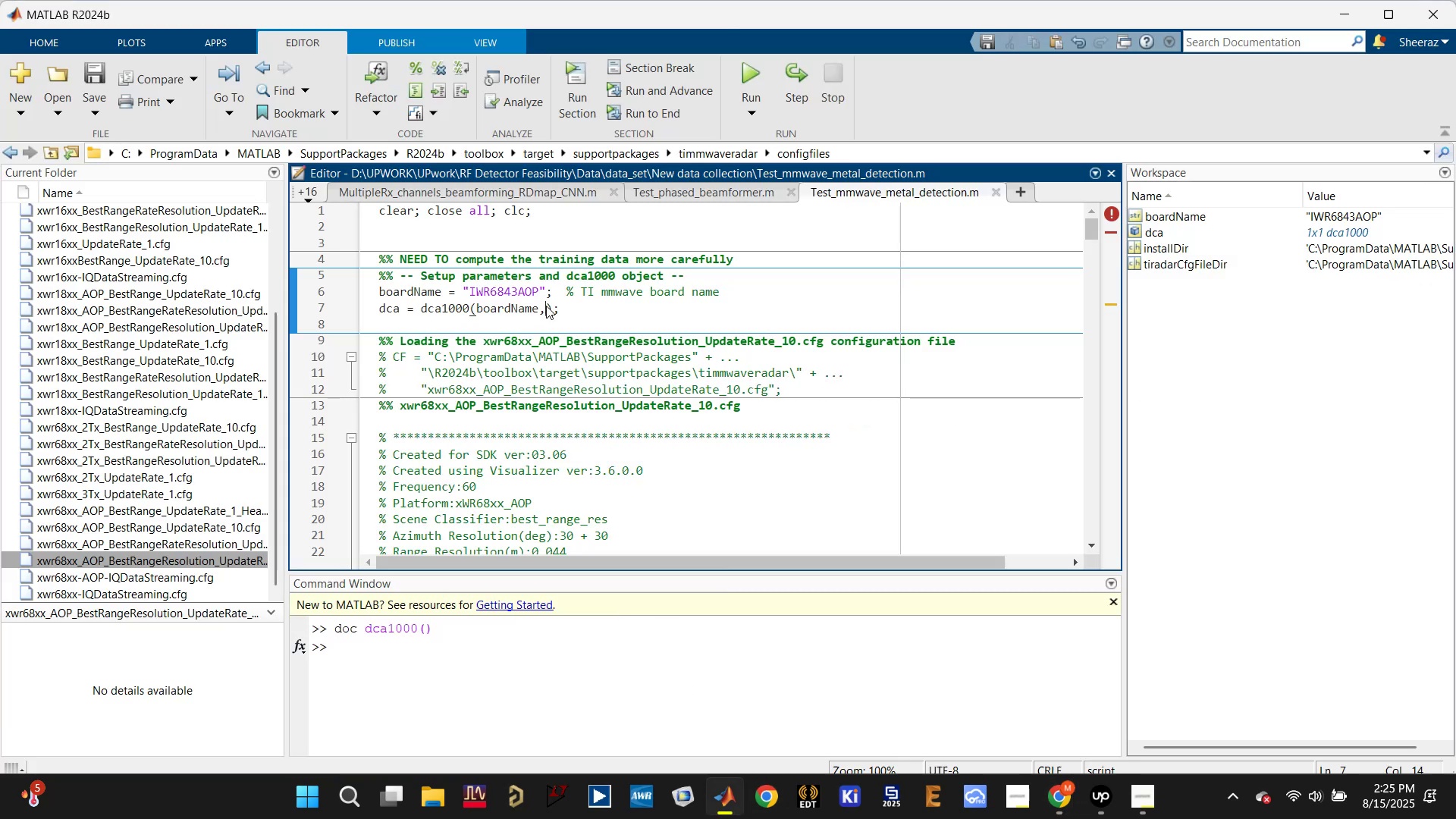 
key(Control+V)
 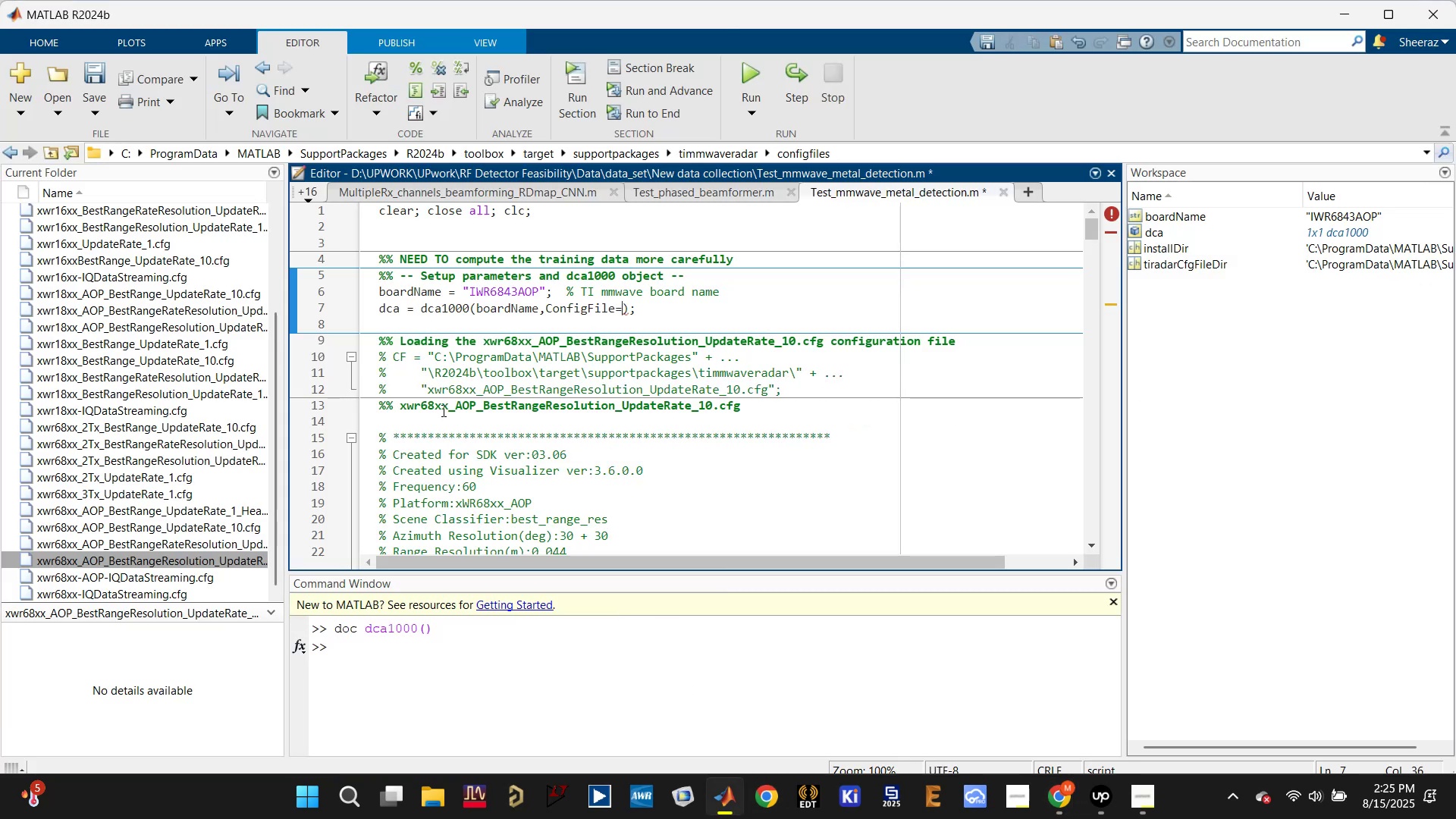 
left_click_drag(start_coordinate=[418, 388], to_coordinate=[774, 389])
 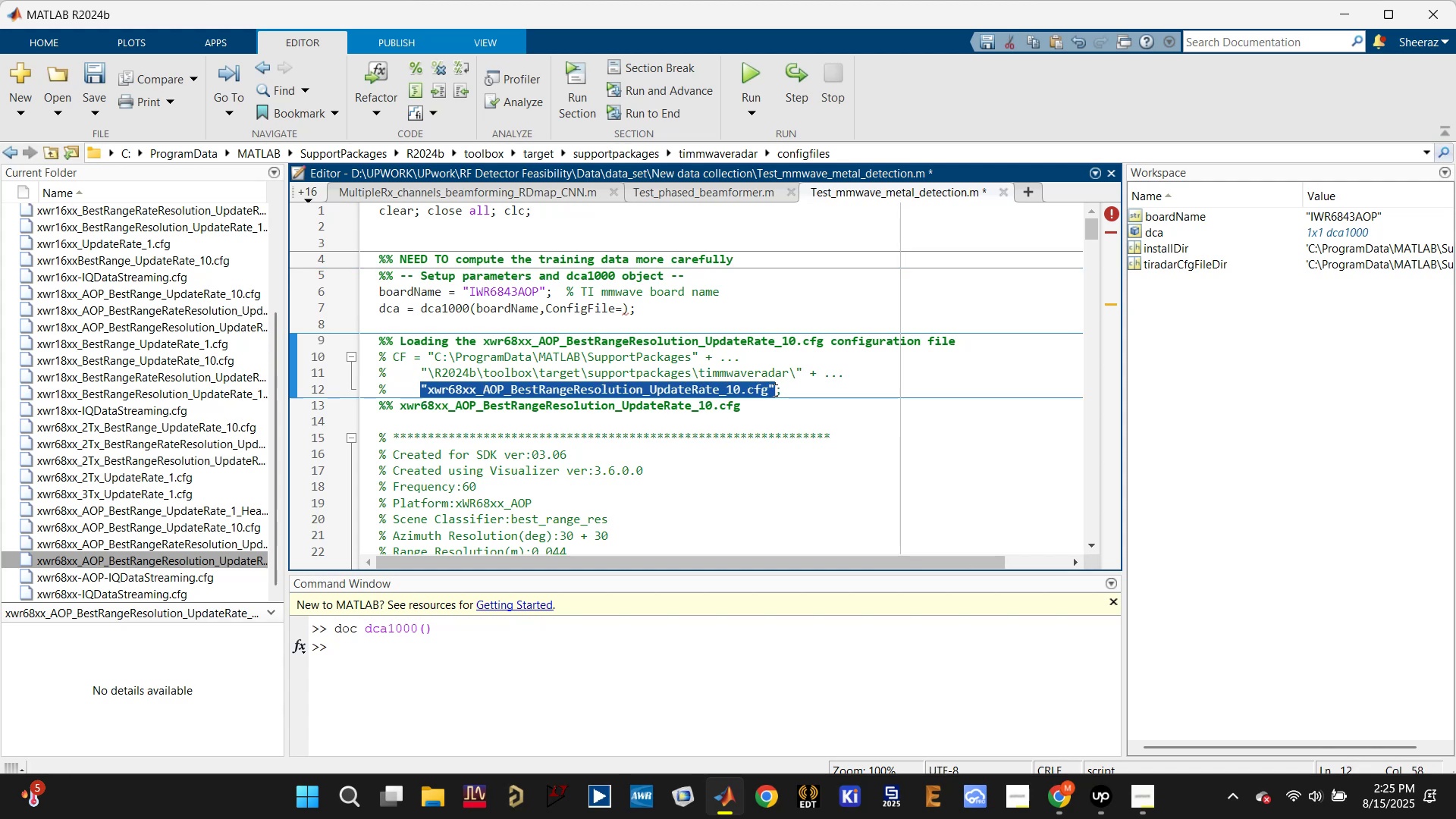 
key(Control+C)
 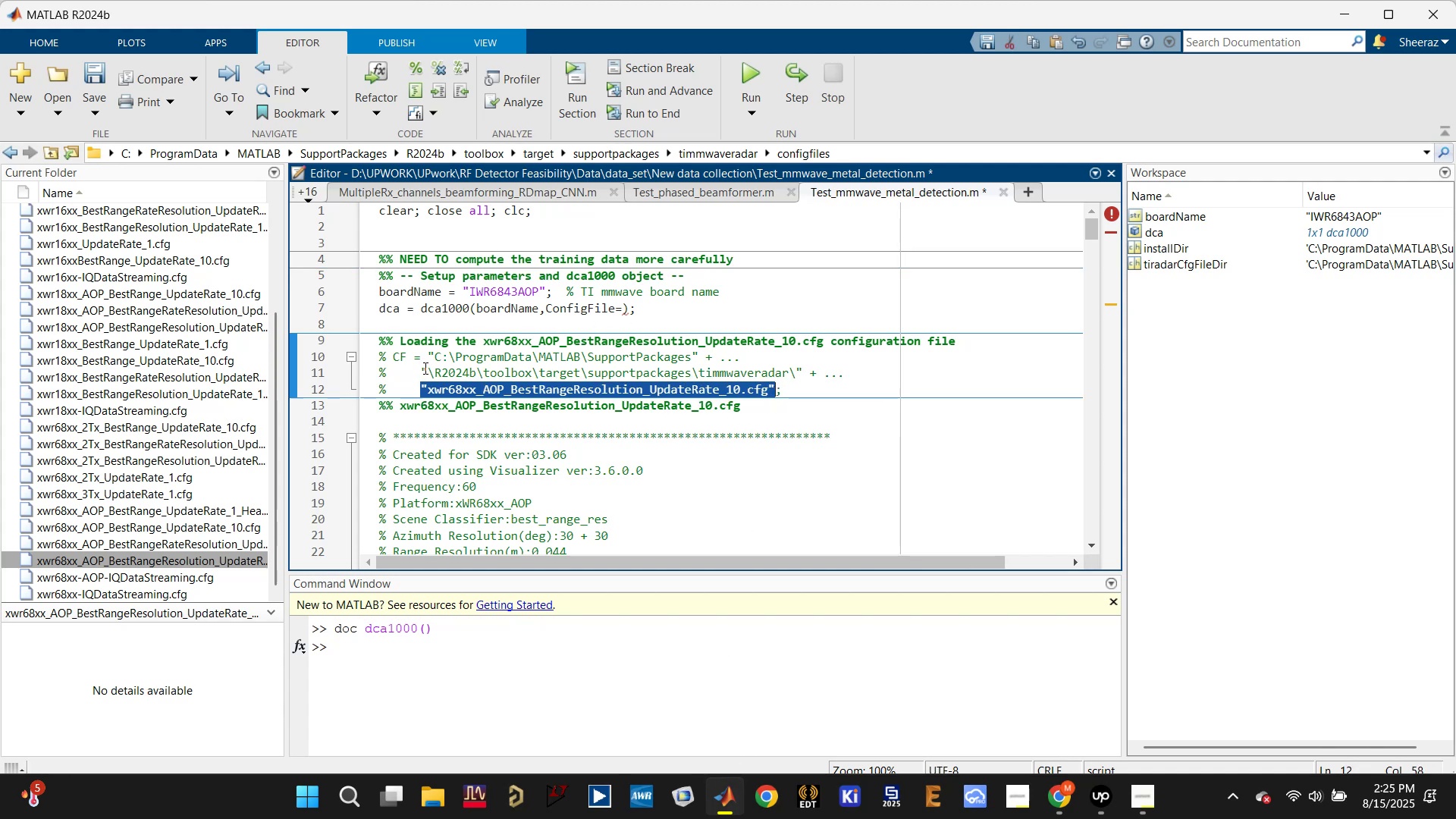 
left_click_drag(start_coordinate=[426, 353], to_coordinate=[792, 390])
 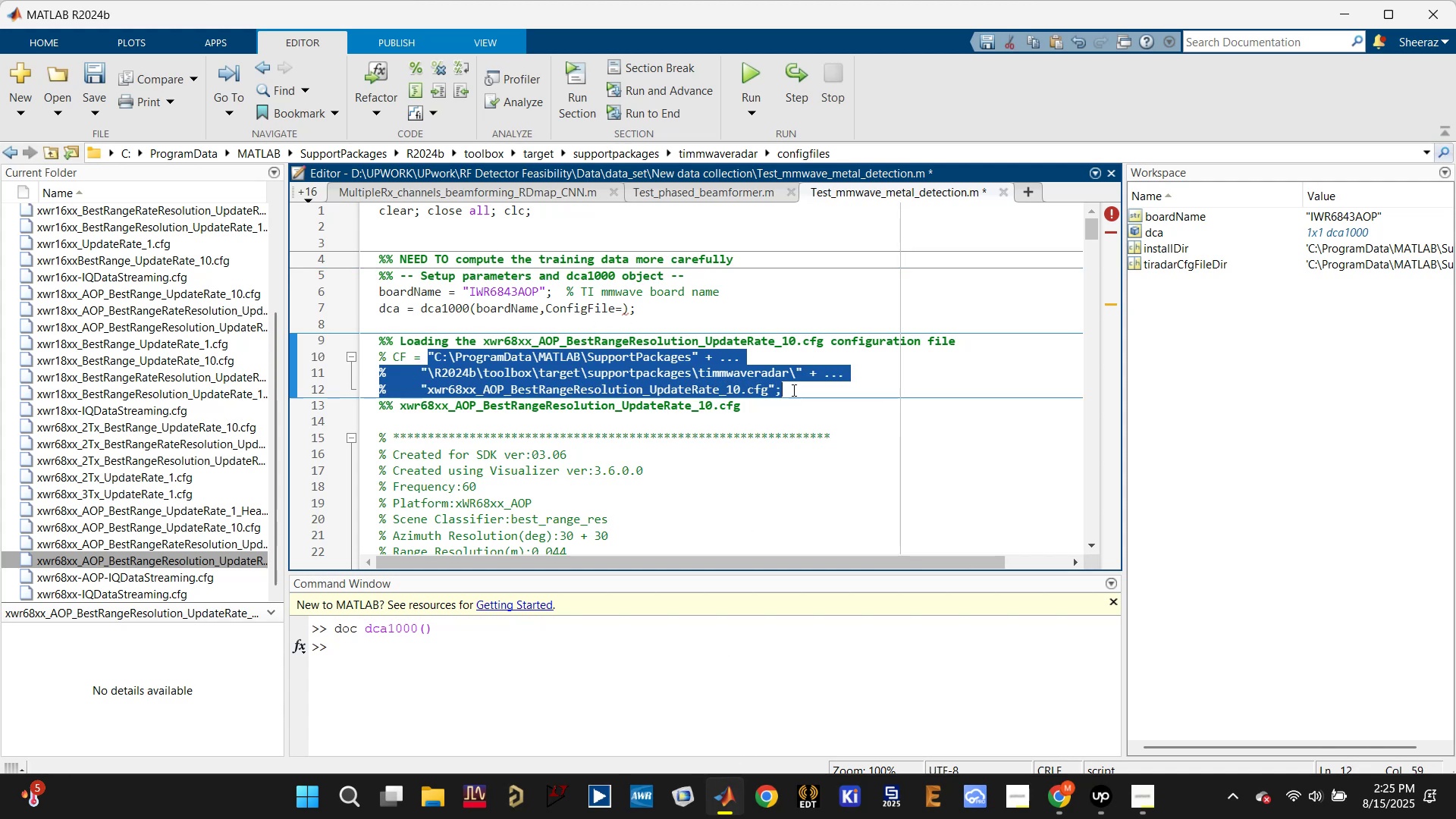 
key(Control+C)
 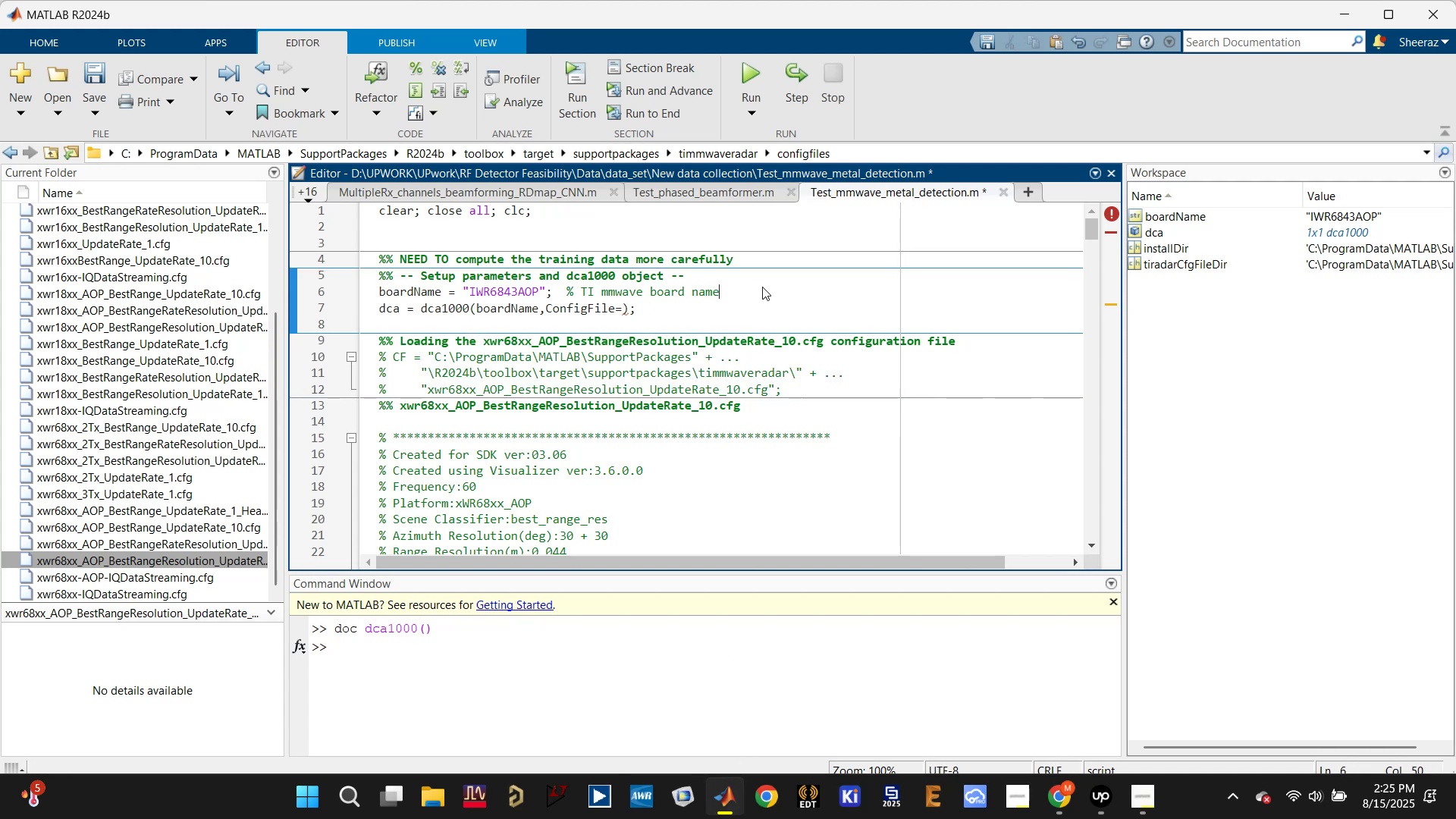 
key(Enter)
 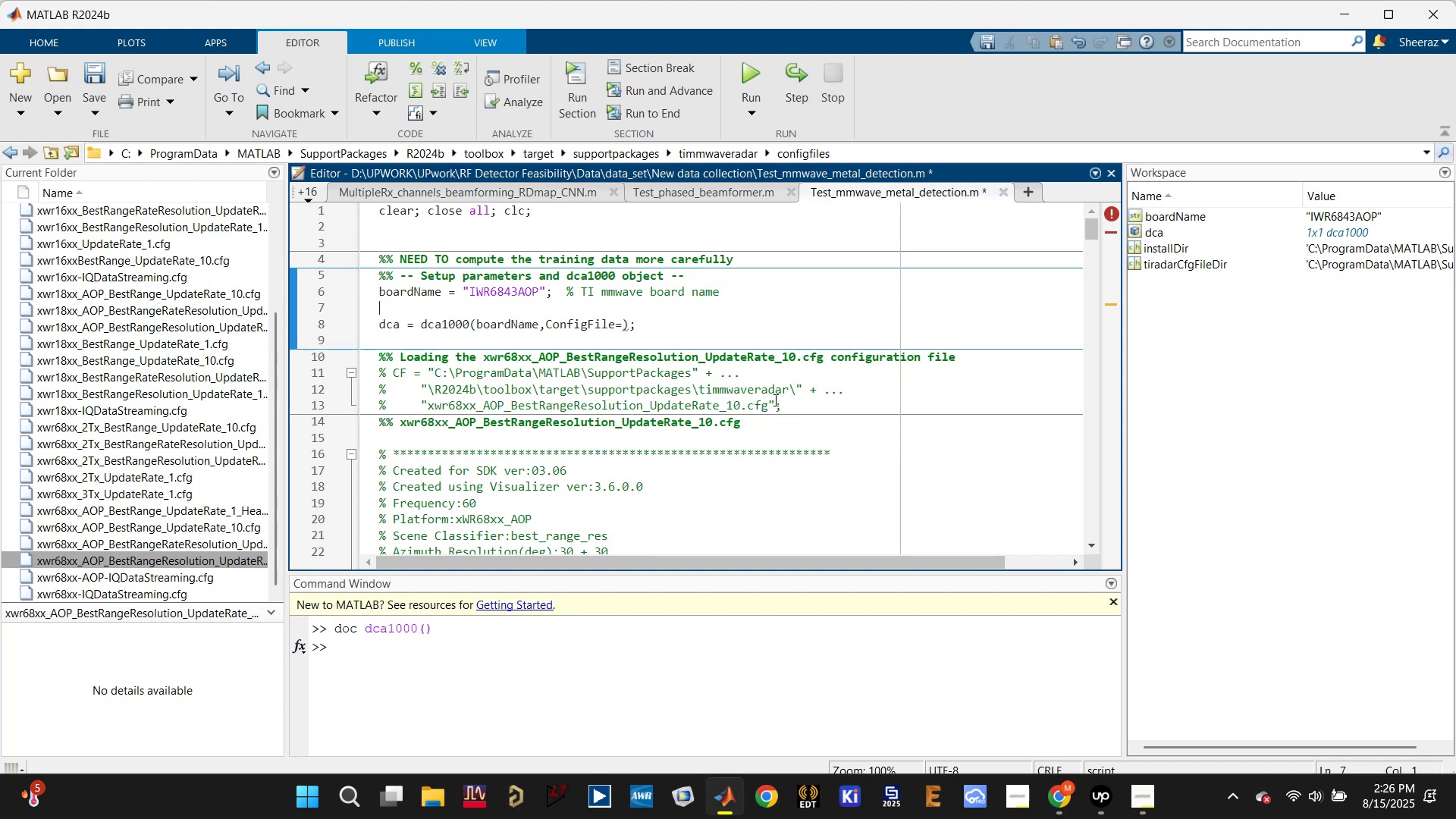 
left_click_drag(start_coordinate=[799, 403], to_coordinate=[361, 366])
 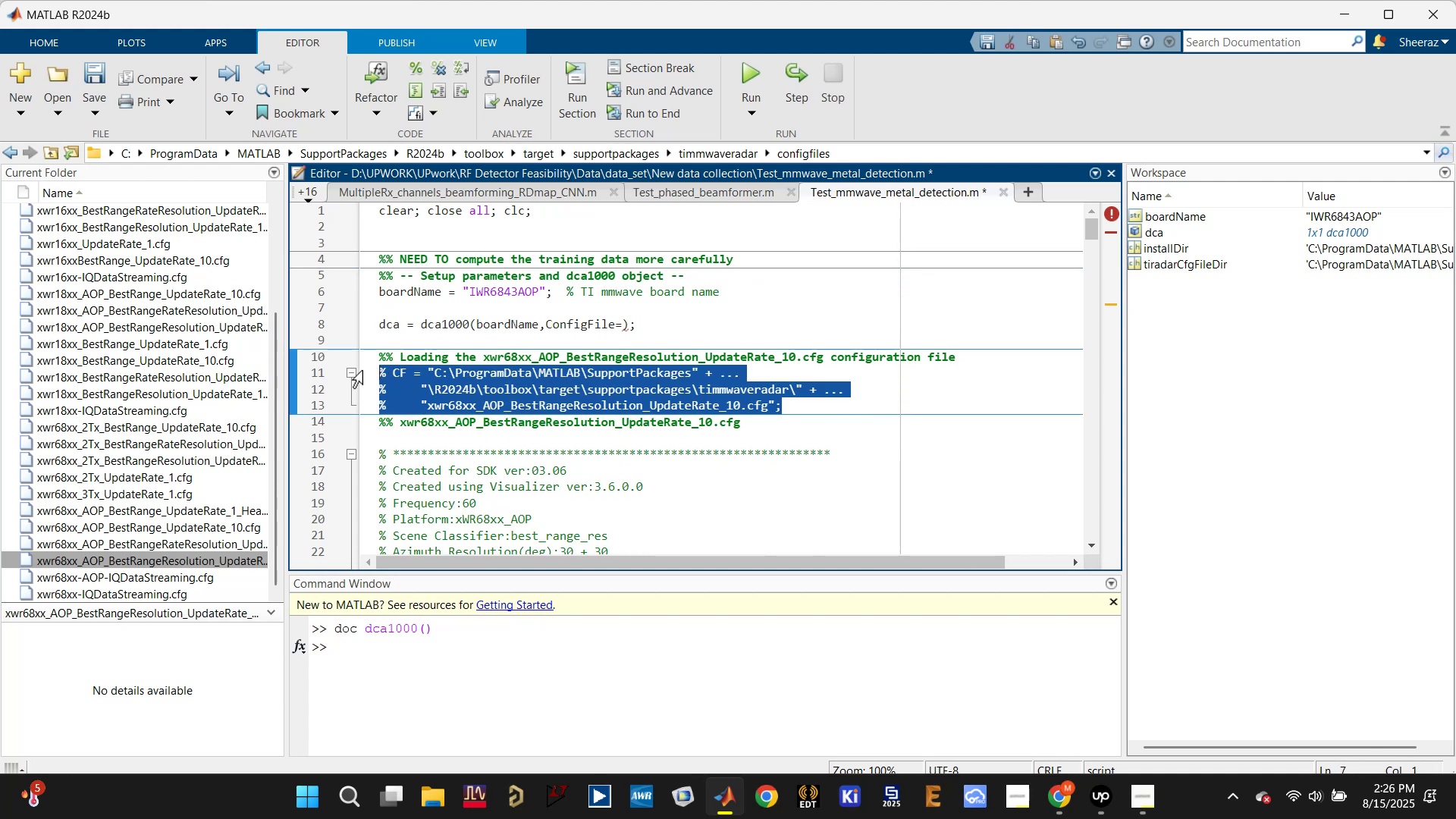 
key(Control+X)
 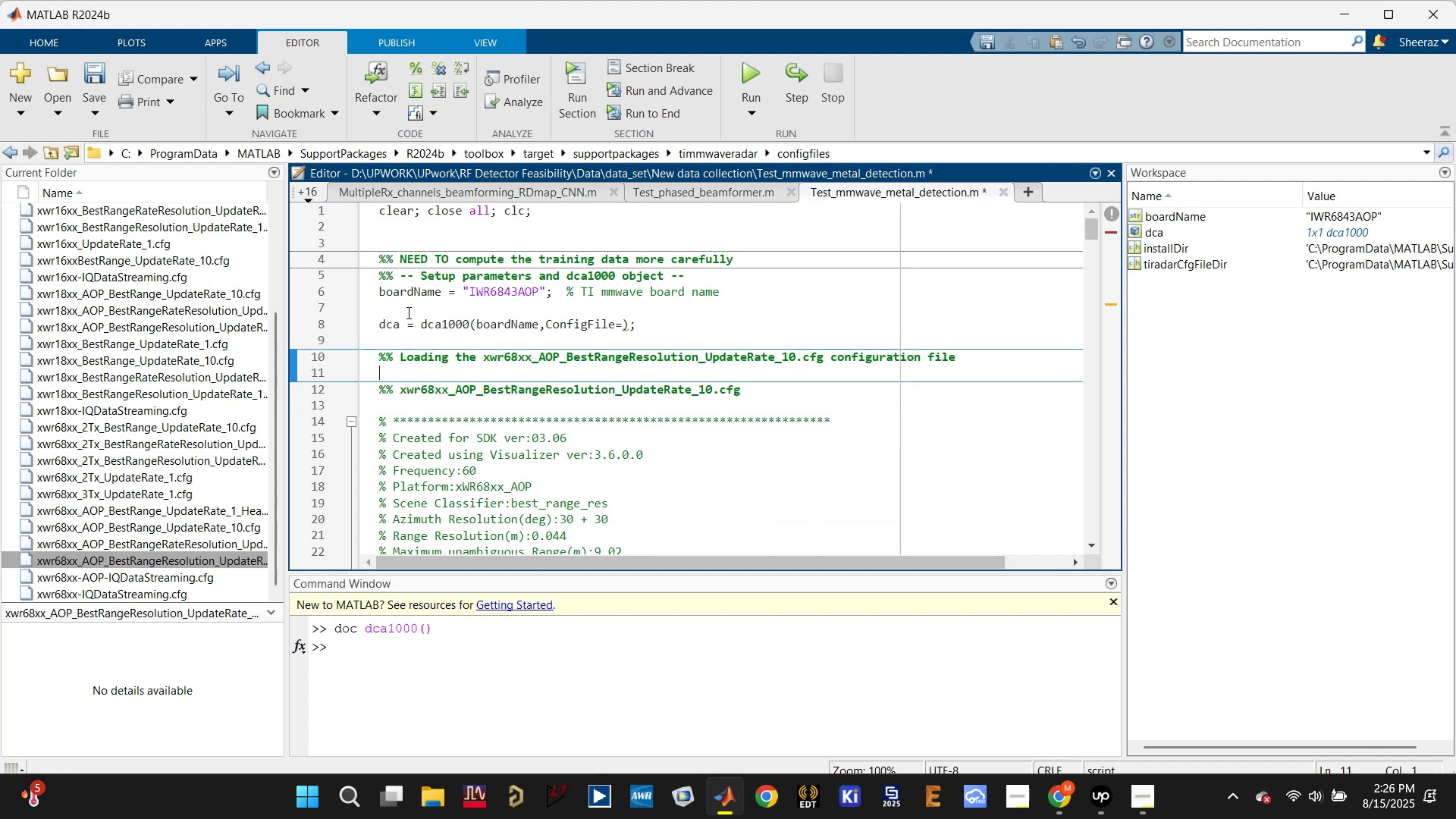 
left_click([407, 308])
 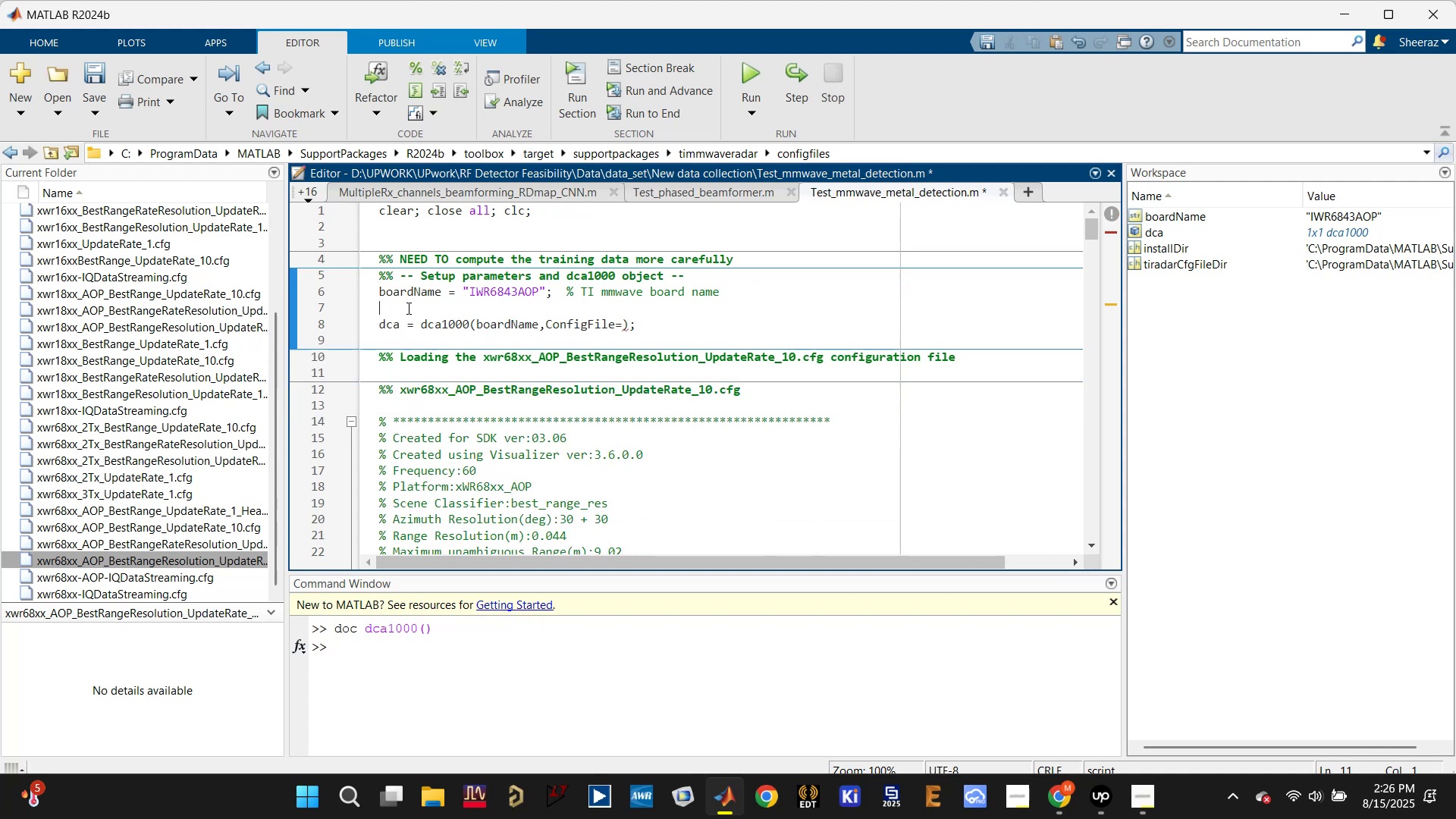 
key(Control+V)
 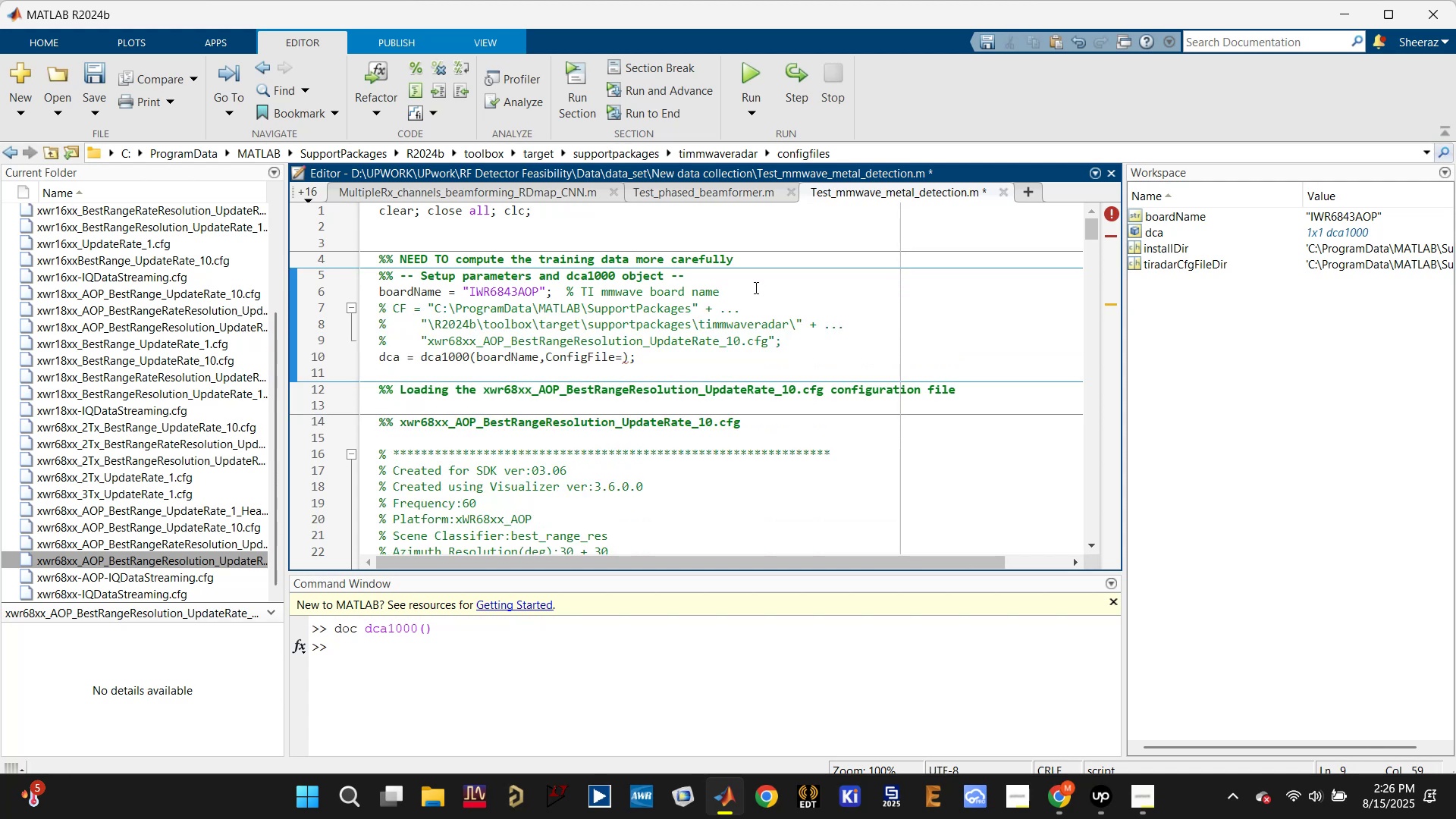 
left_click([747, 295])
 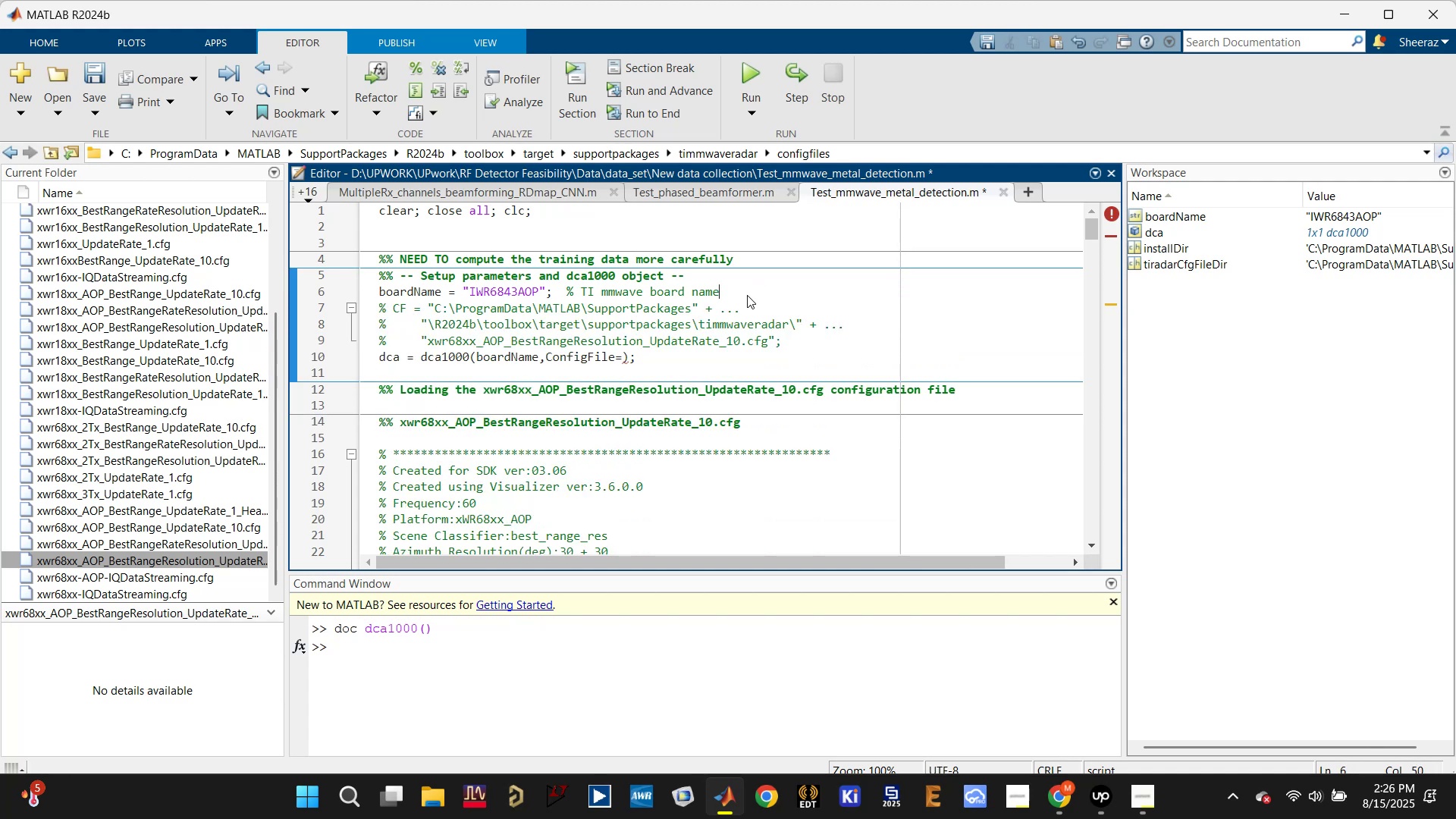 
key(Enter)
 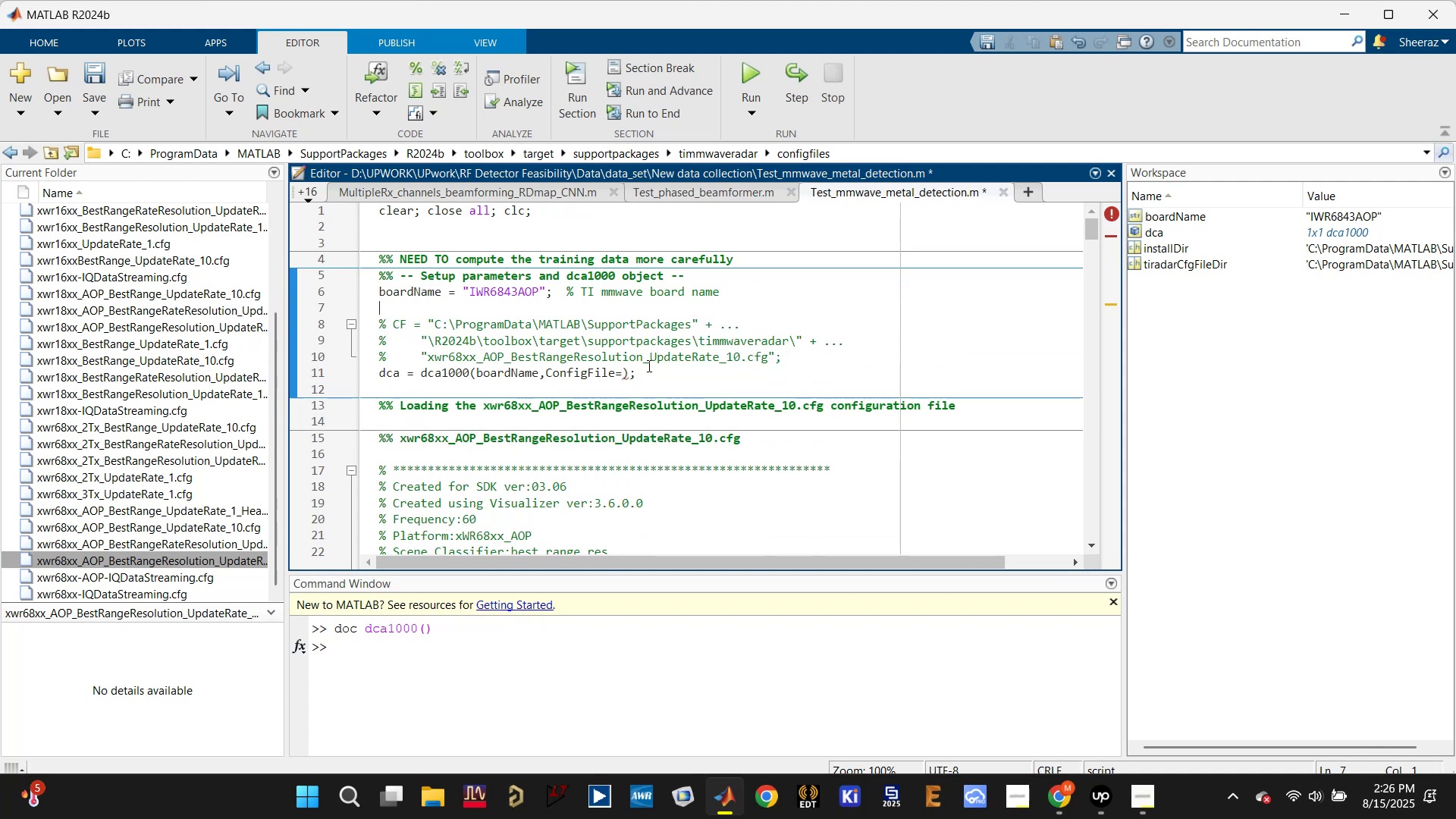 
left_click([820, 356])
 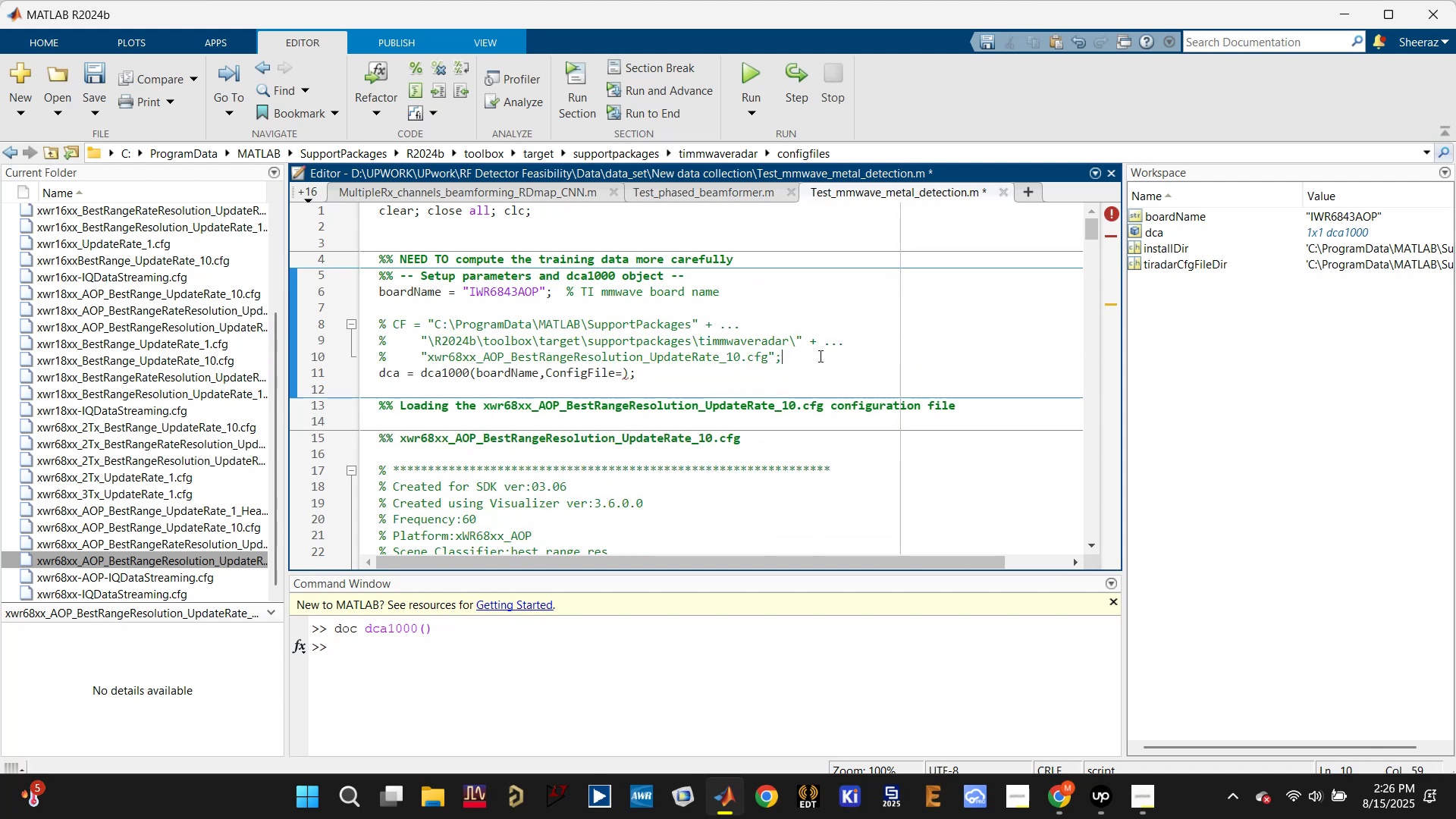 
key(Enter)
 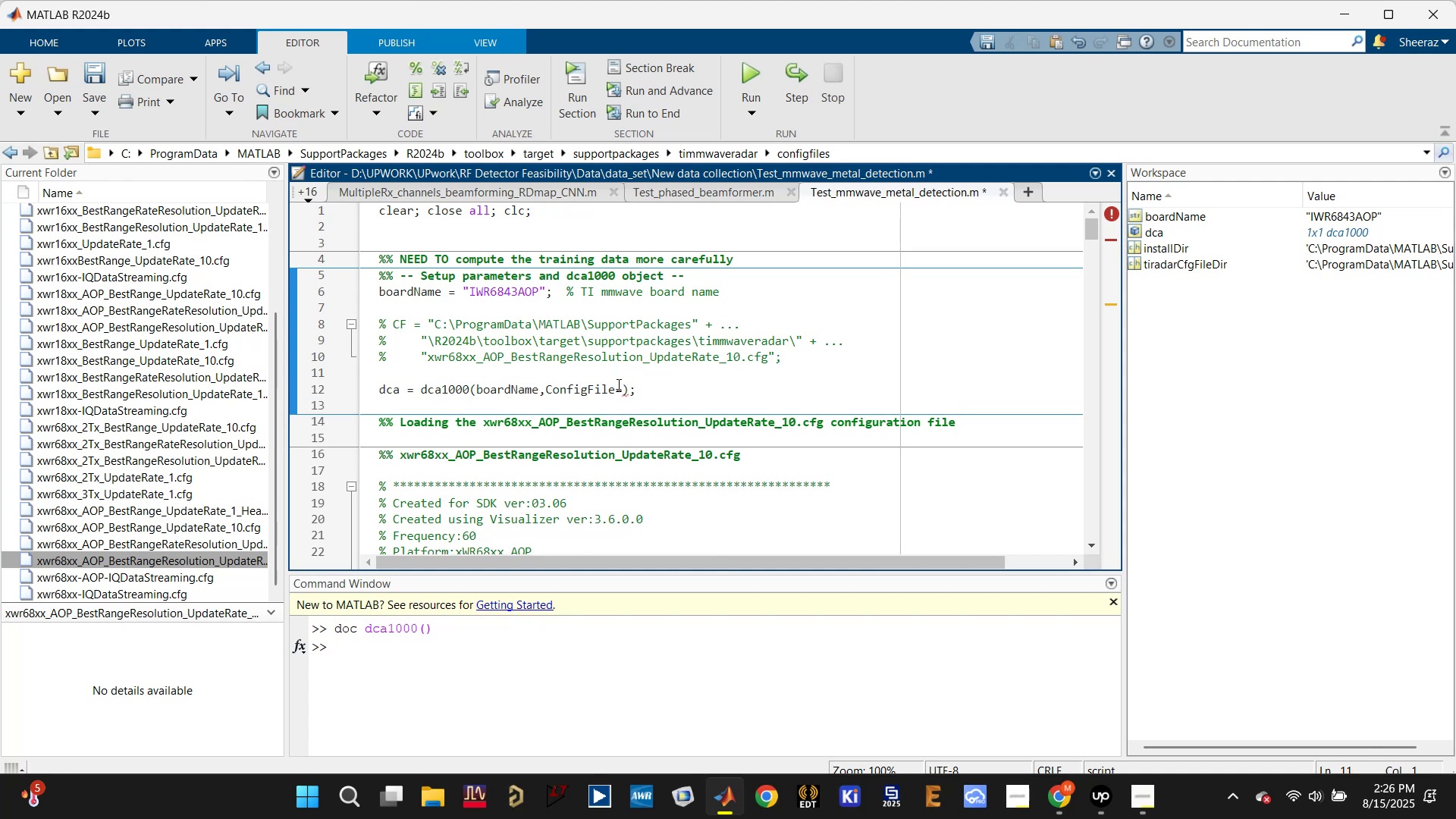 
left_click([620, 389])
 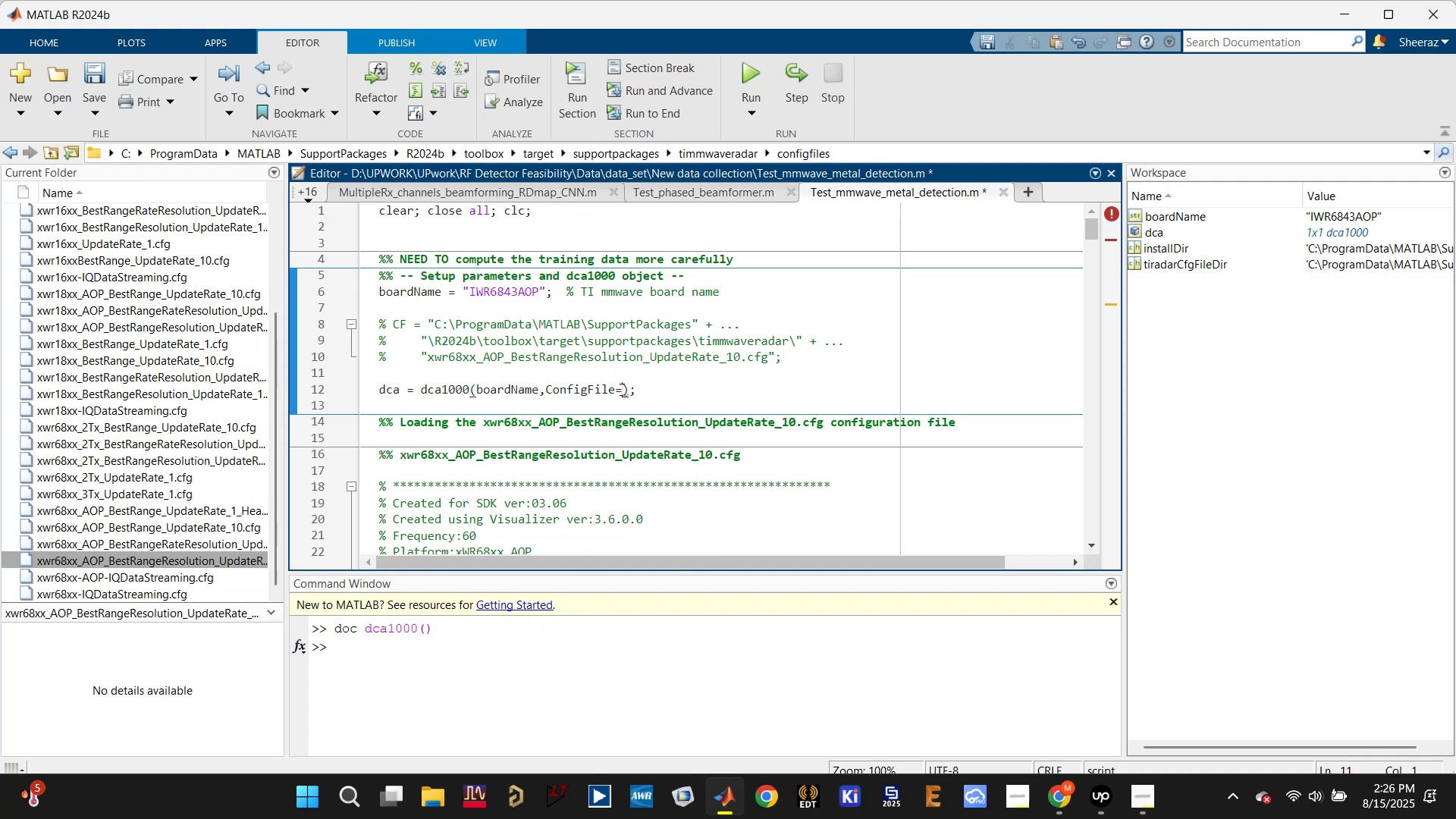 
type(CF)
 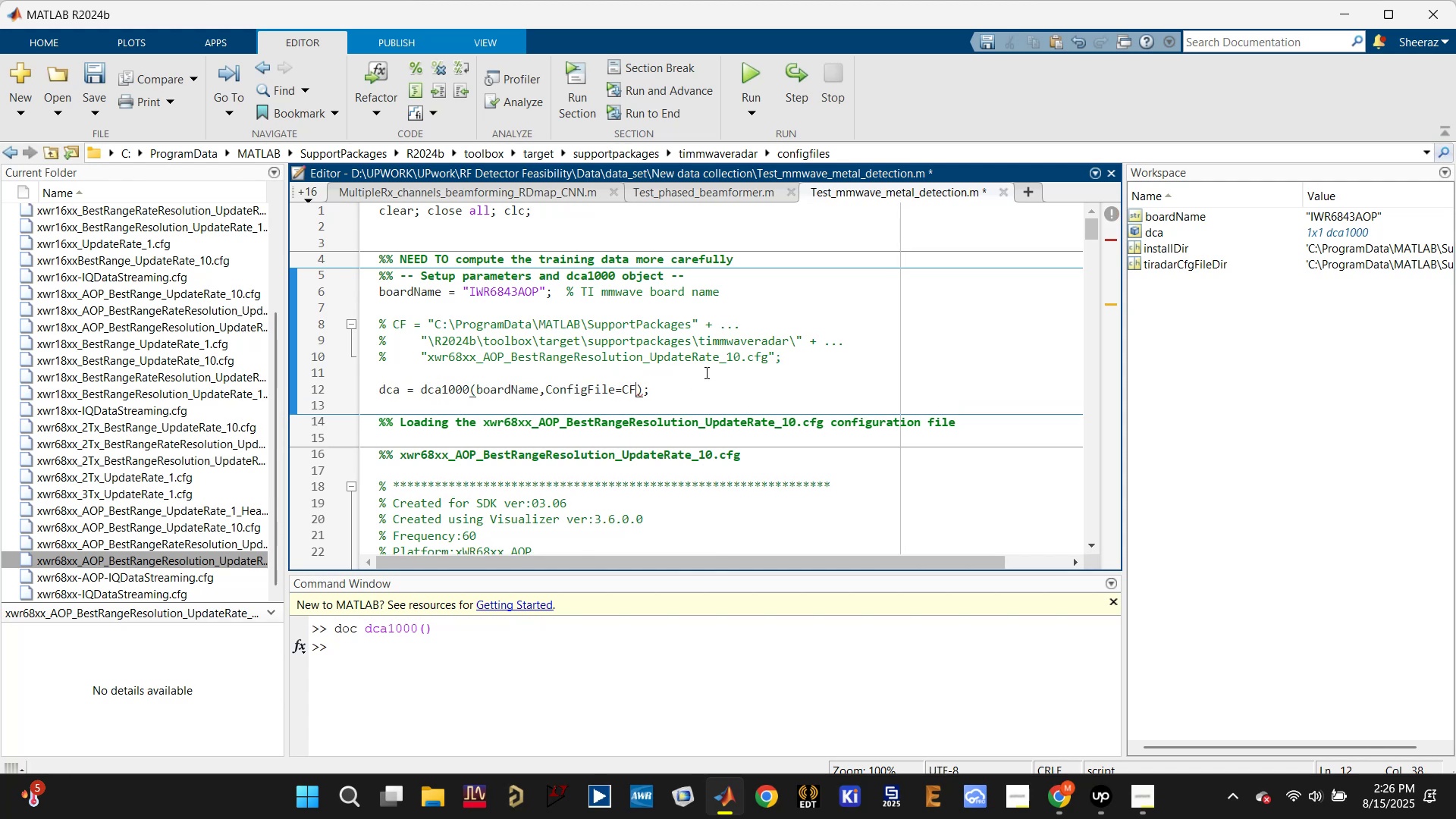 
left_click_drag(start_coordinate=[704, 372], to_coordinate=[369, 315])
 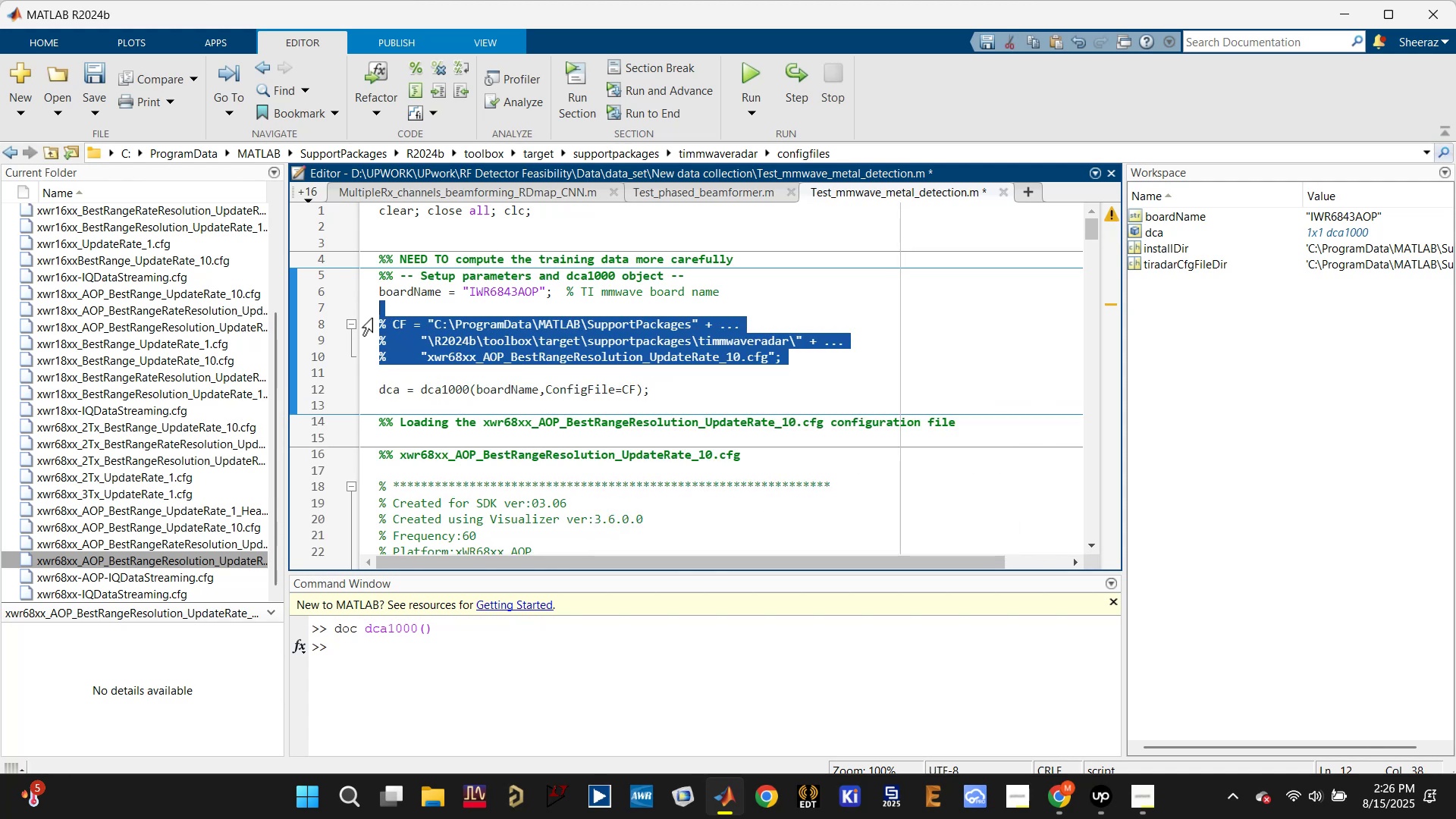 
key(Control+T)
 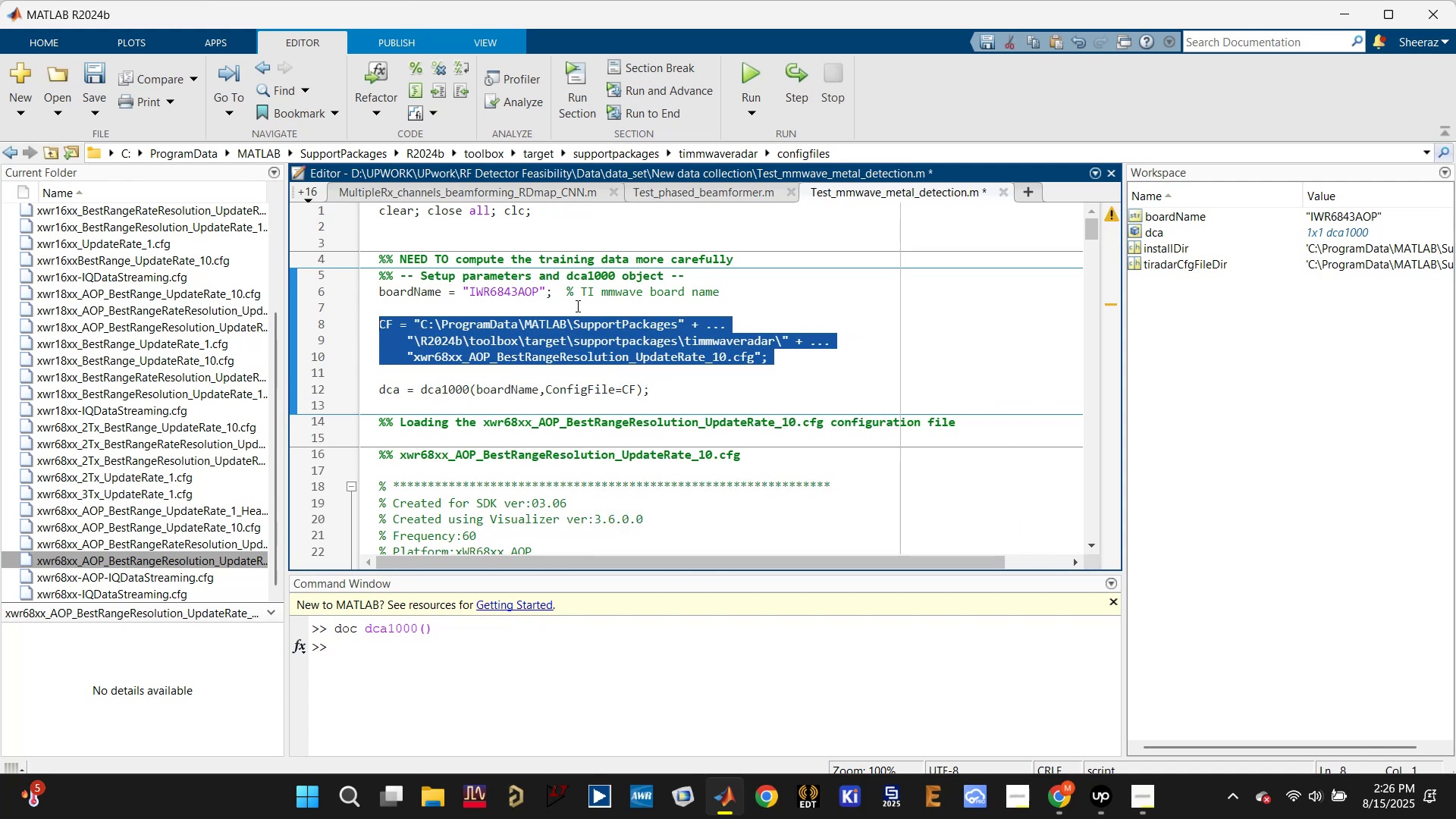 
left_click([578, 301])
 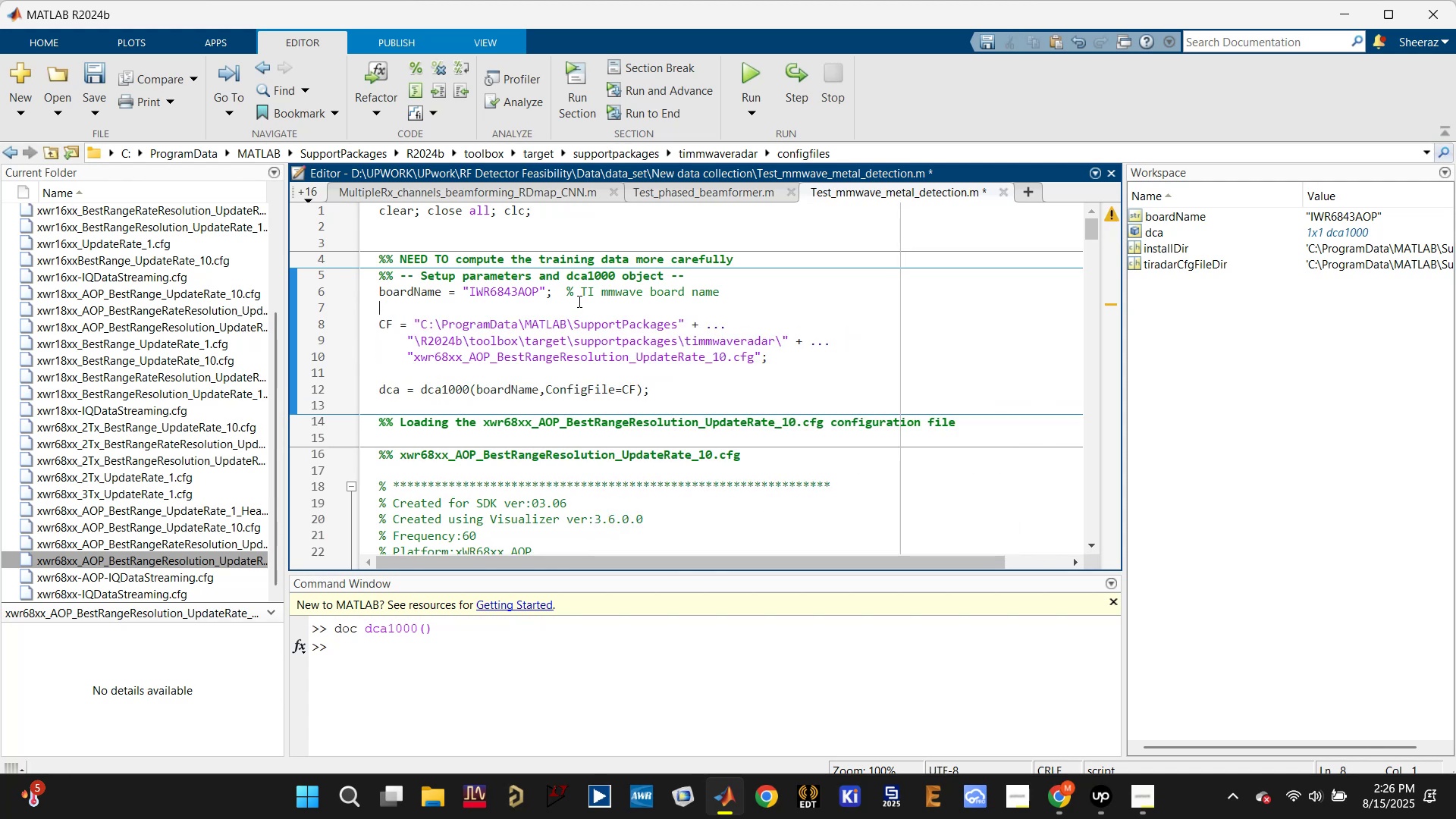 
key(Control+S)
 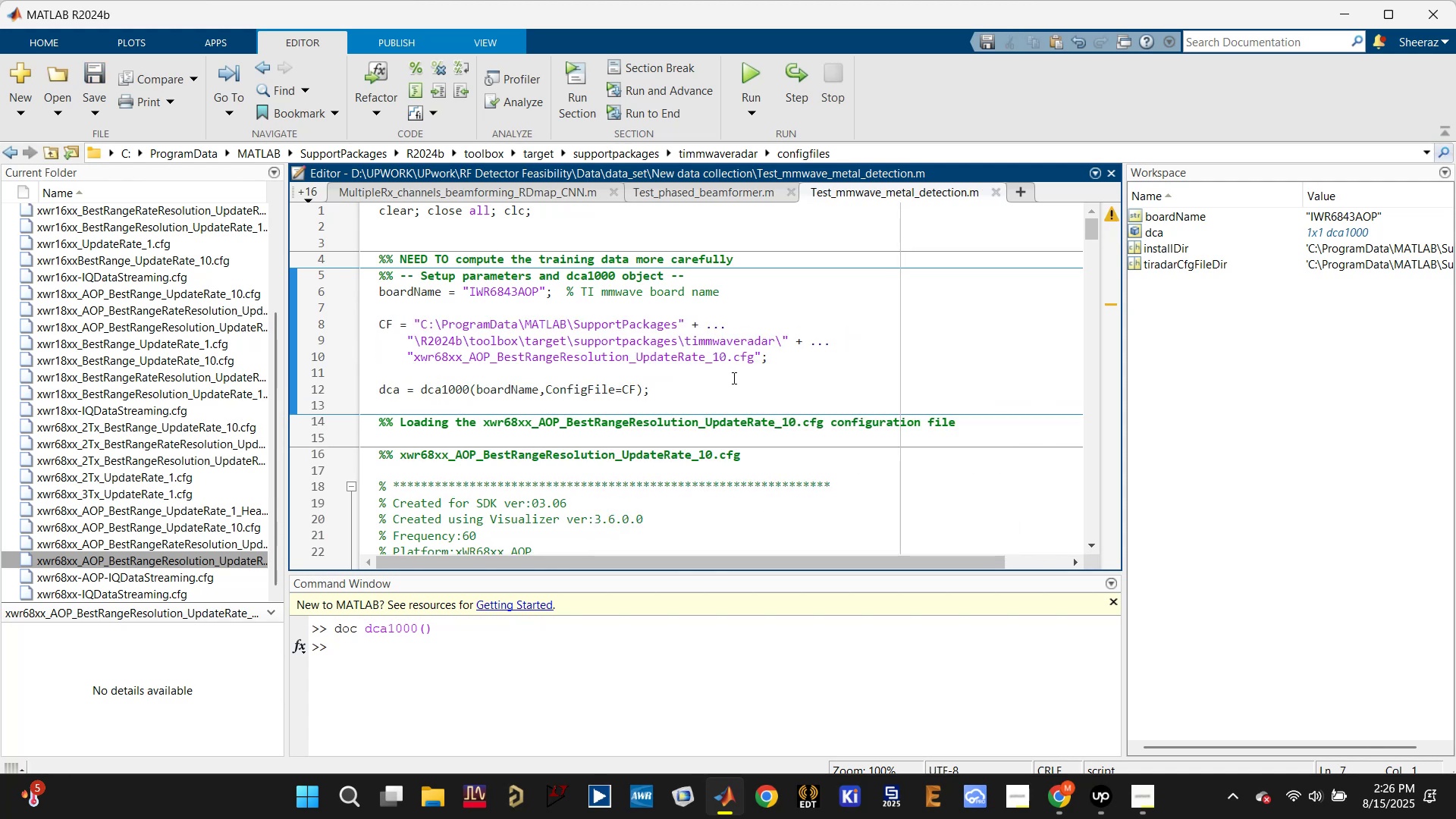 
left_click([723, 385])
 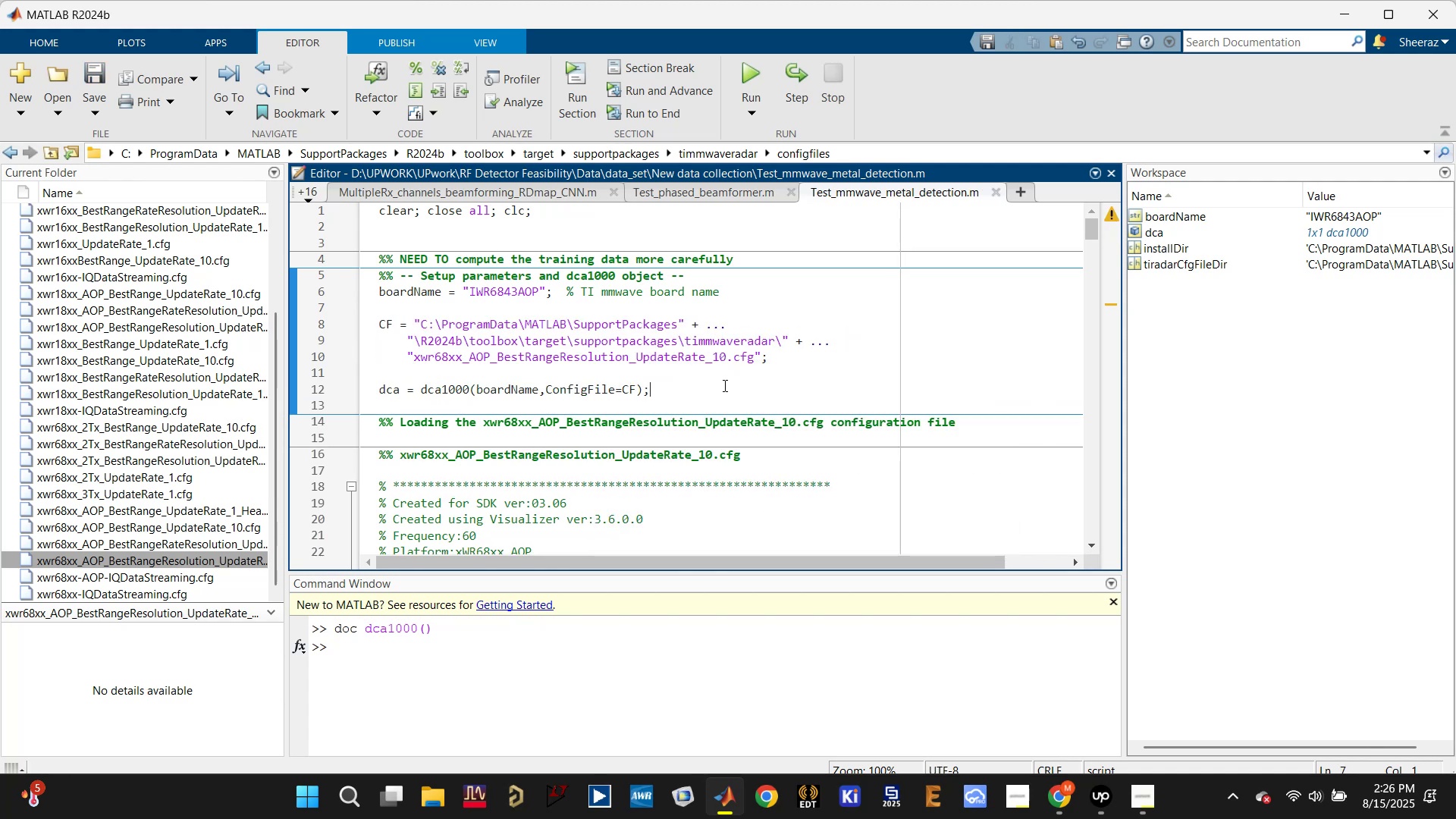 
scroll: coordinate [720, 396], scroll_direction: down, amount: 10.0
 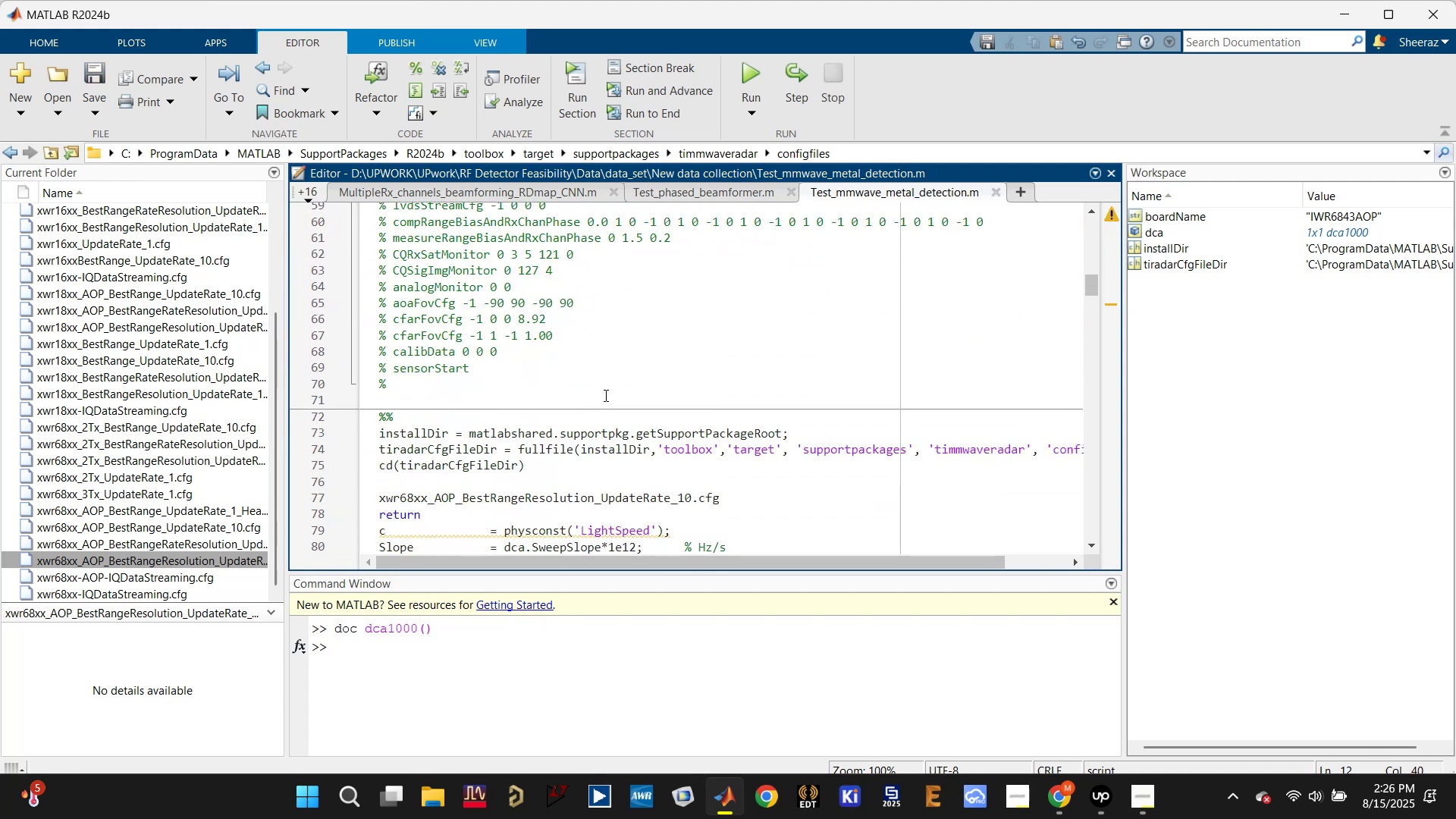 
left_click([587, 397])
 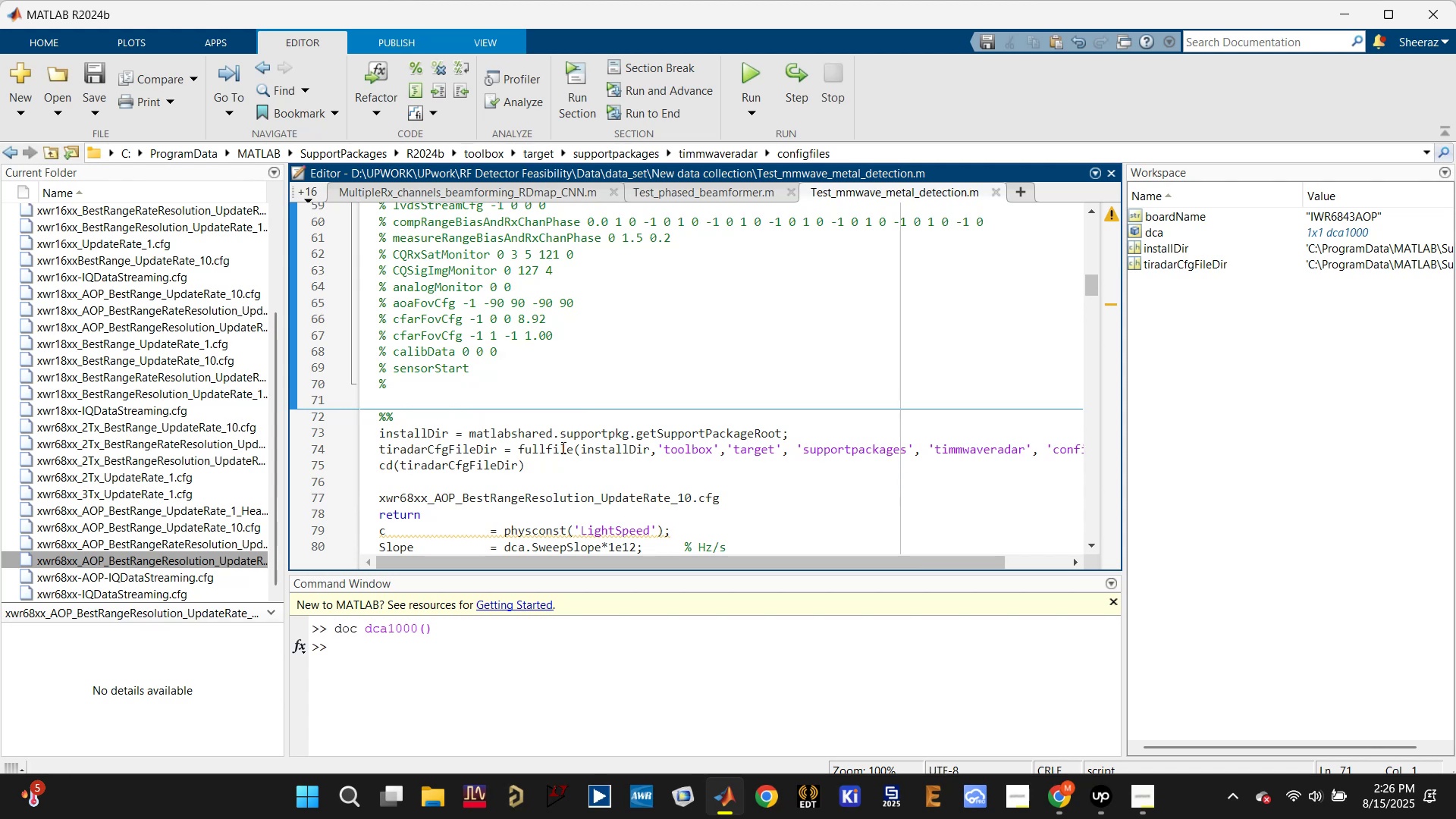 
left_click_drag(start_coordinate=[557, 466], to_coordinate=[347, 433])
 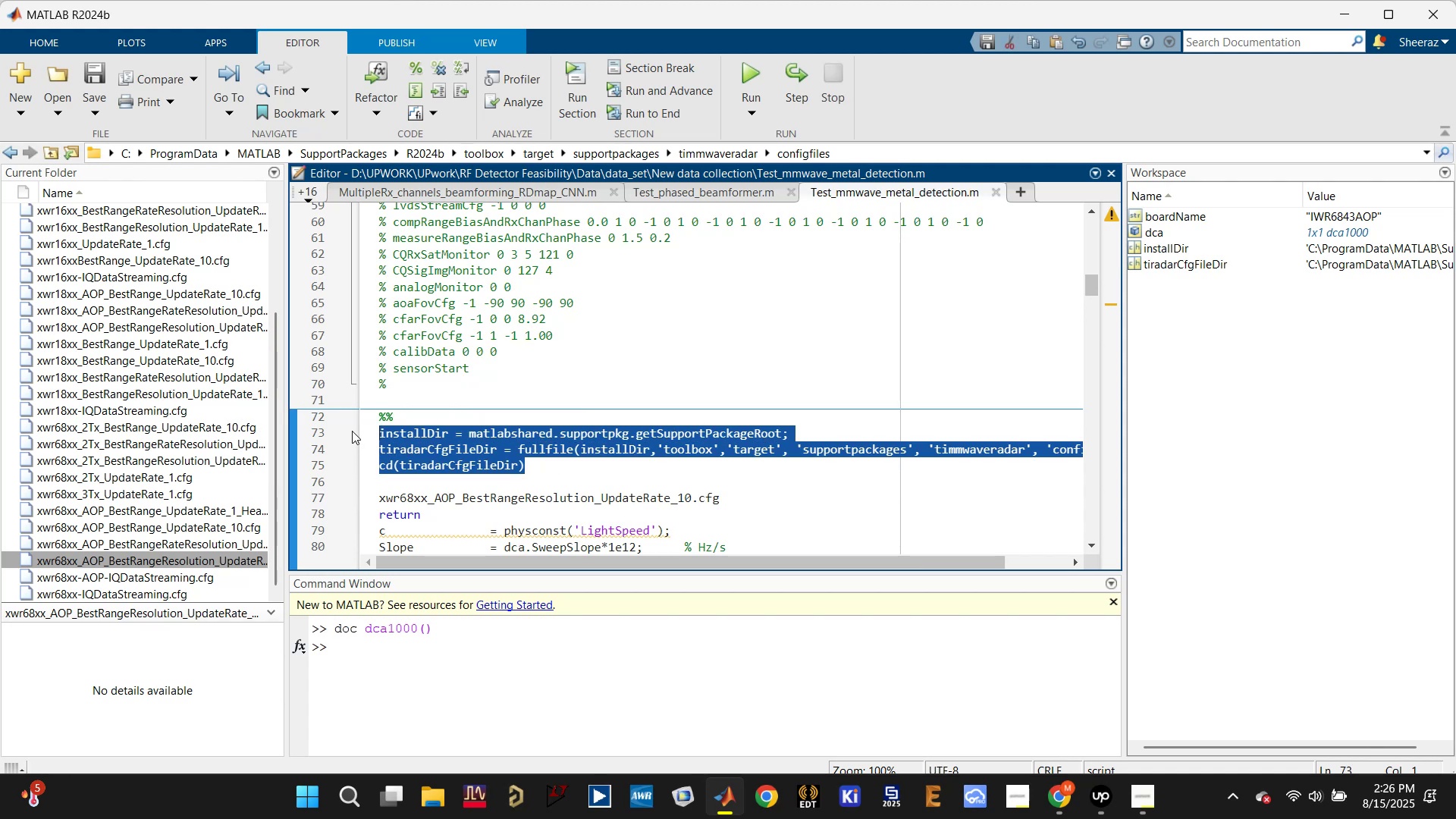 
key(Control+R)
 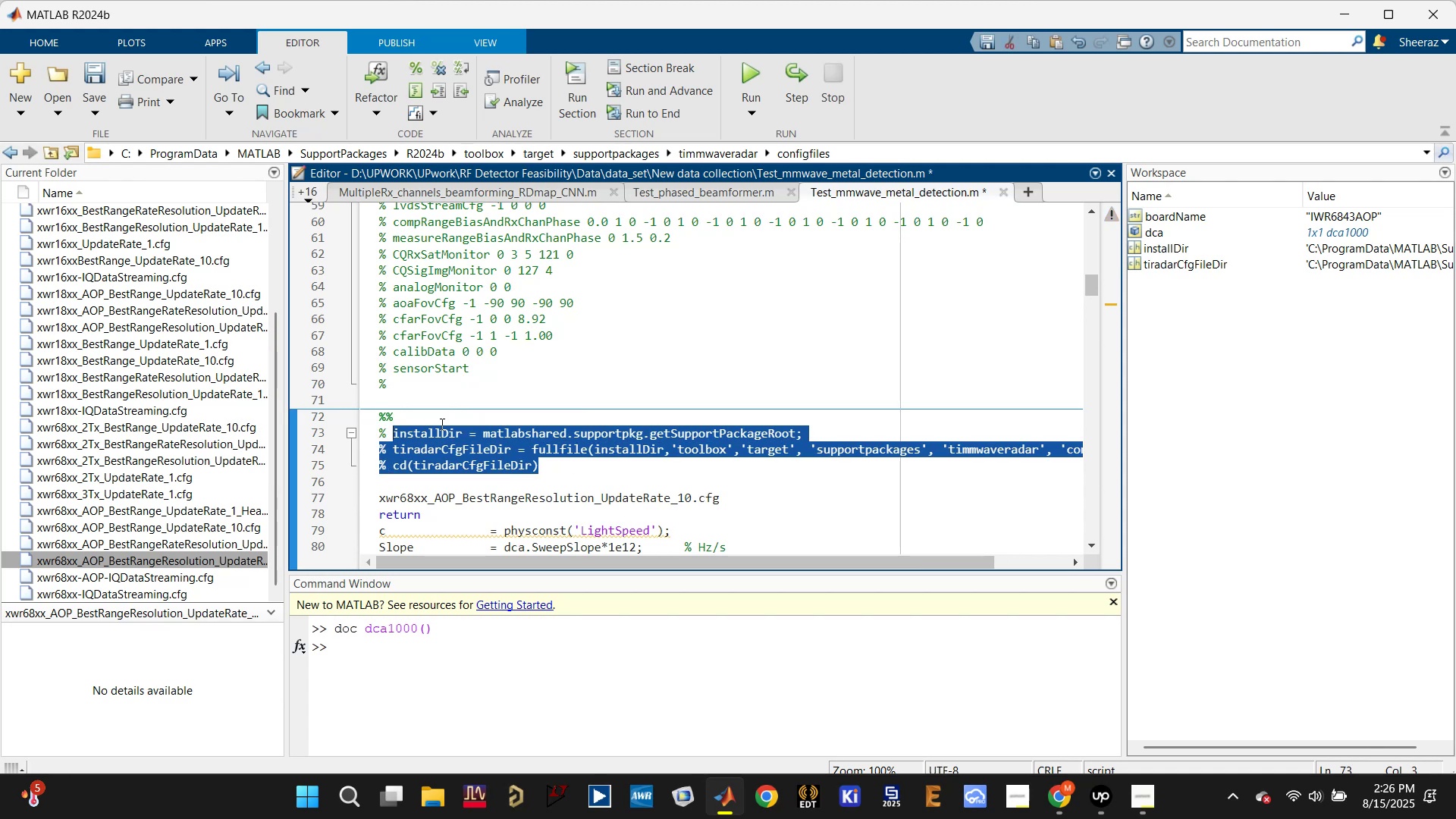 
key(Control+S)
 